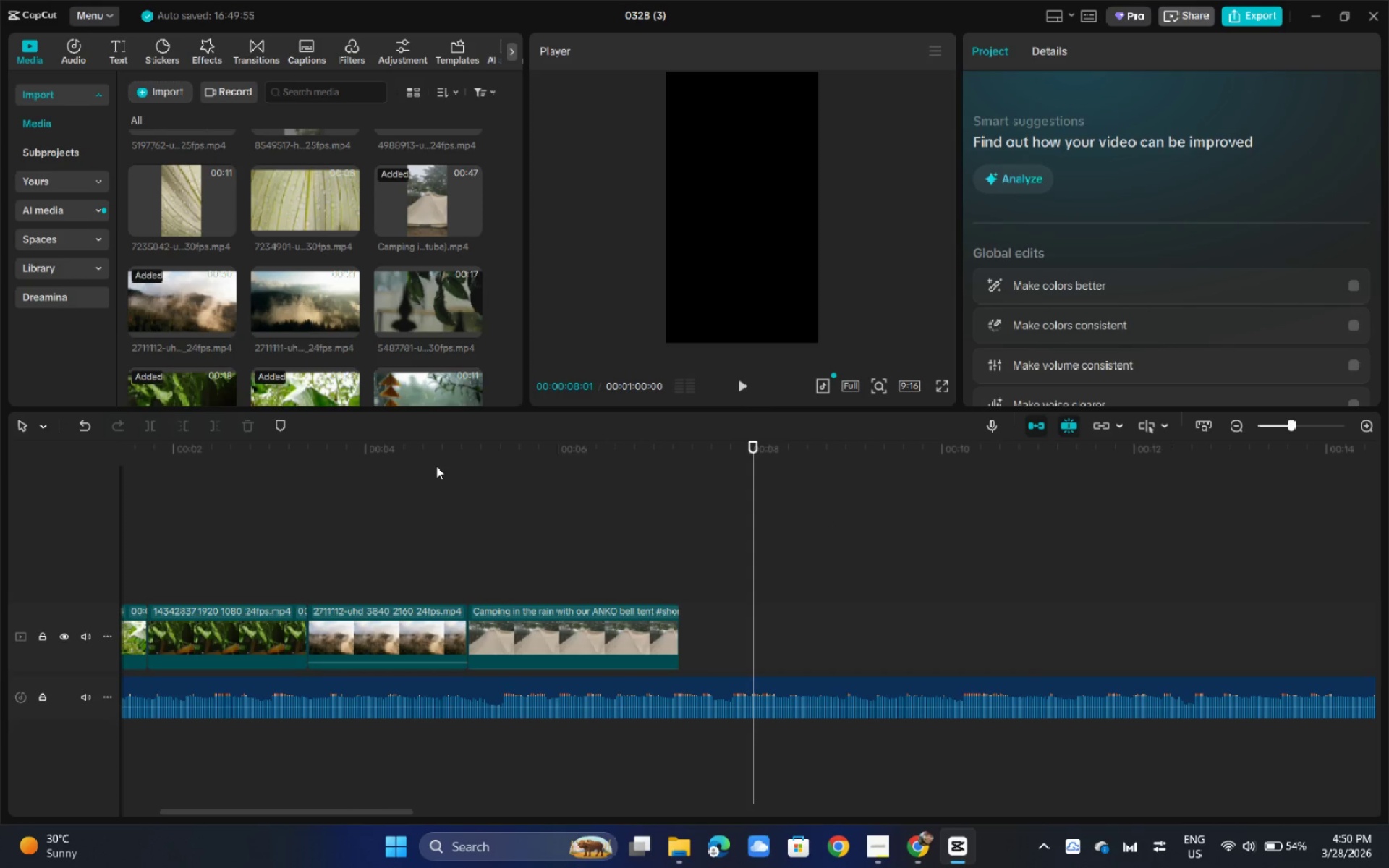 
scroll: coordinate [360, 277], scroll_direction: up, amount: 2.0
 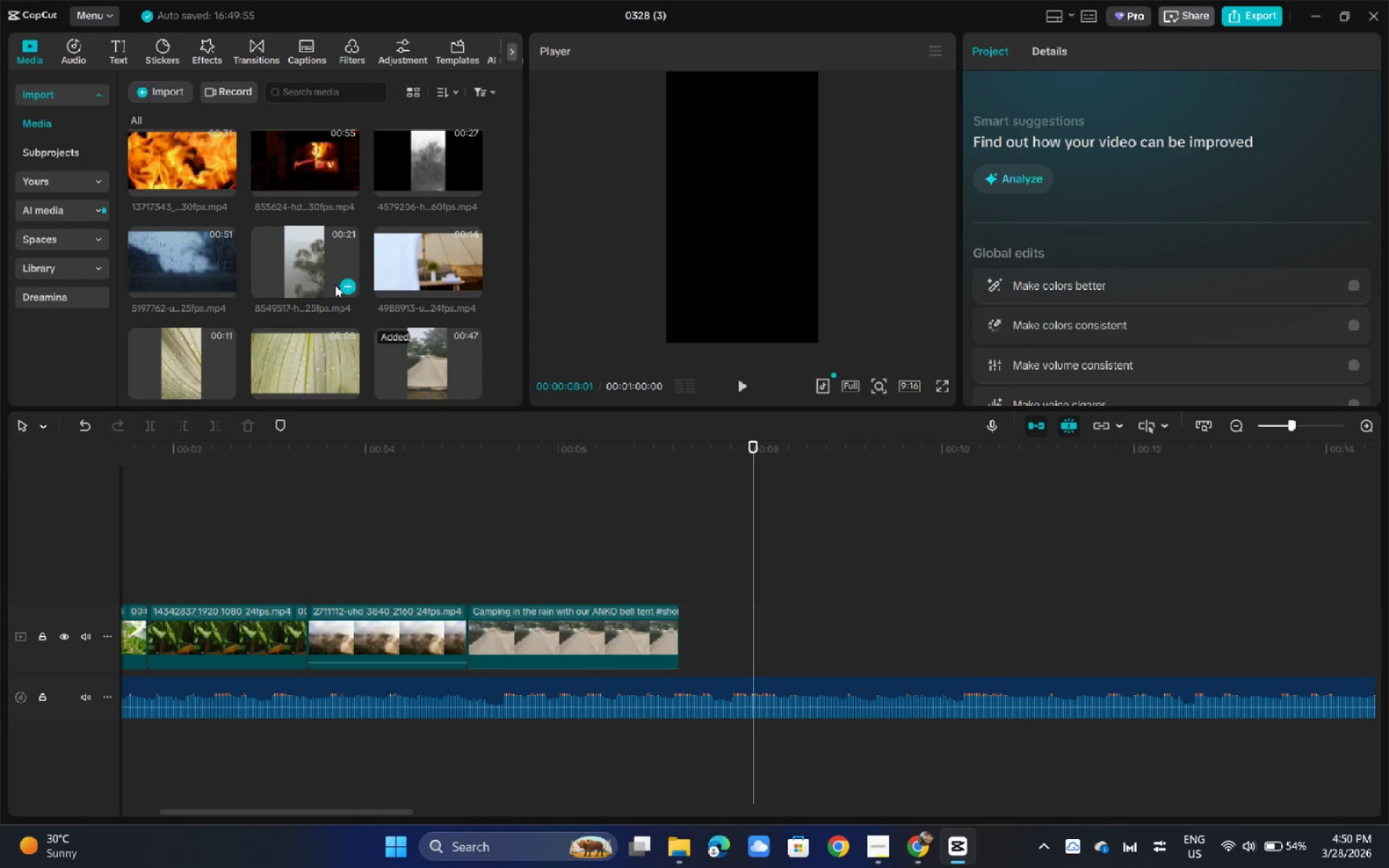 
left_click([145, 273])
 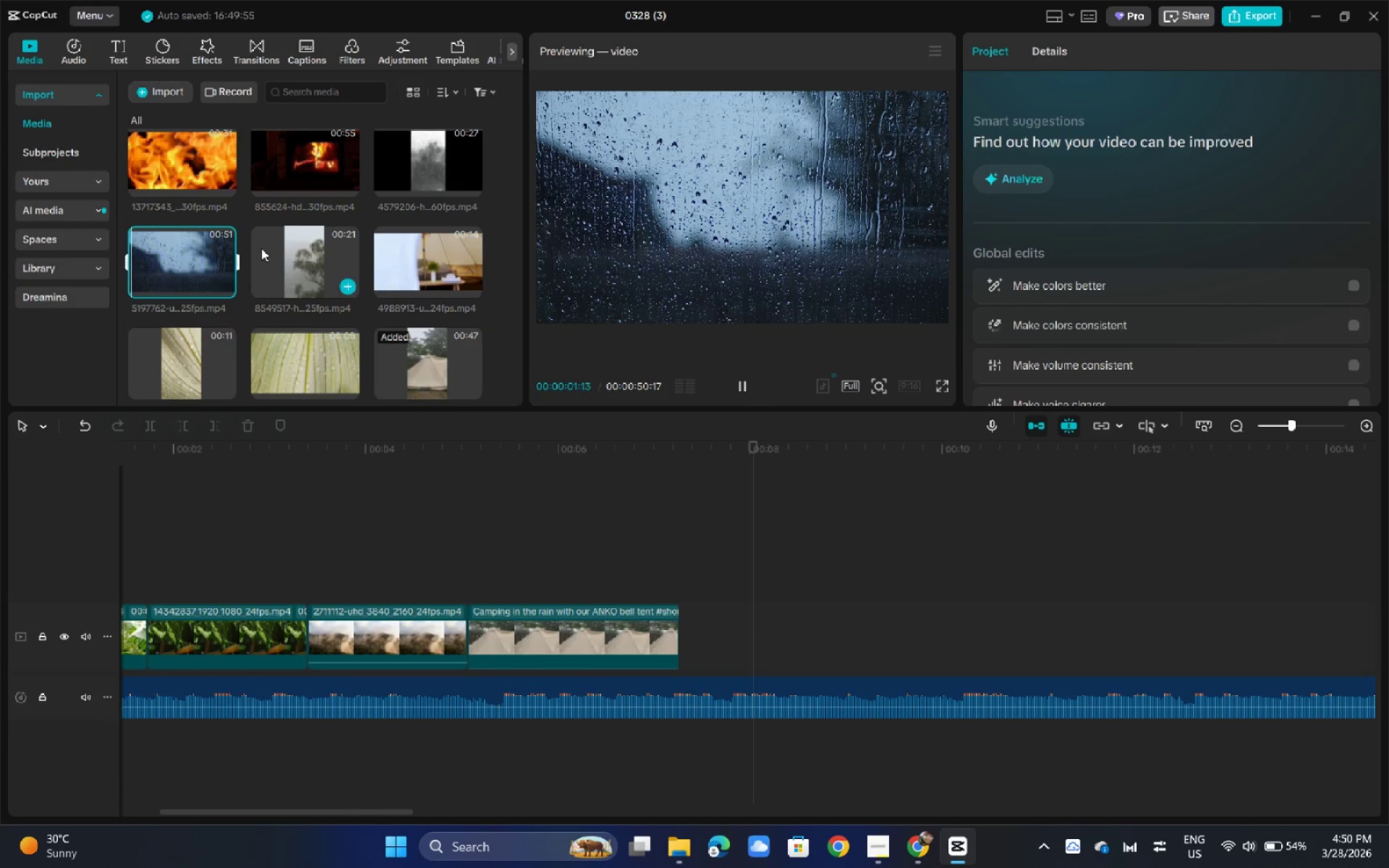 
scroll: coordinate [288, 243], scroll_direction: up, amount: 2.0
 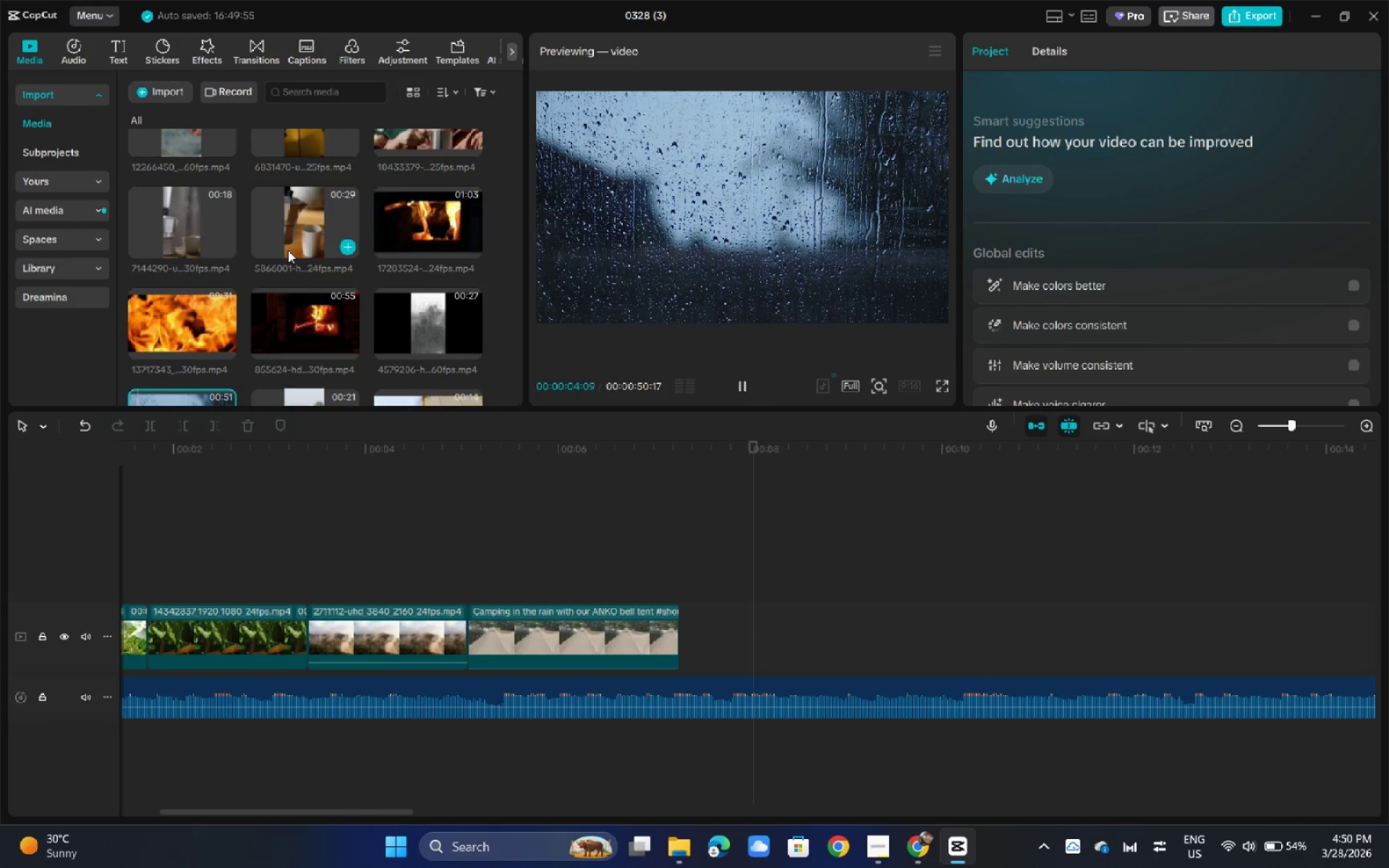 
scroll: coordinate [338, 278], scroll_direction: down, amount: 3.0
 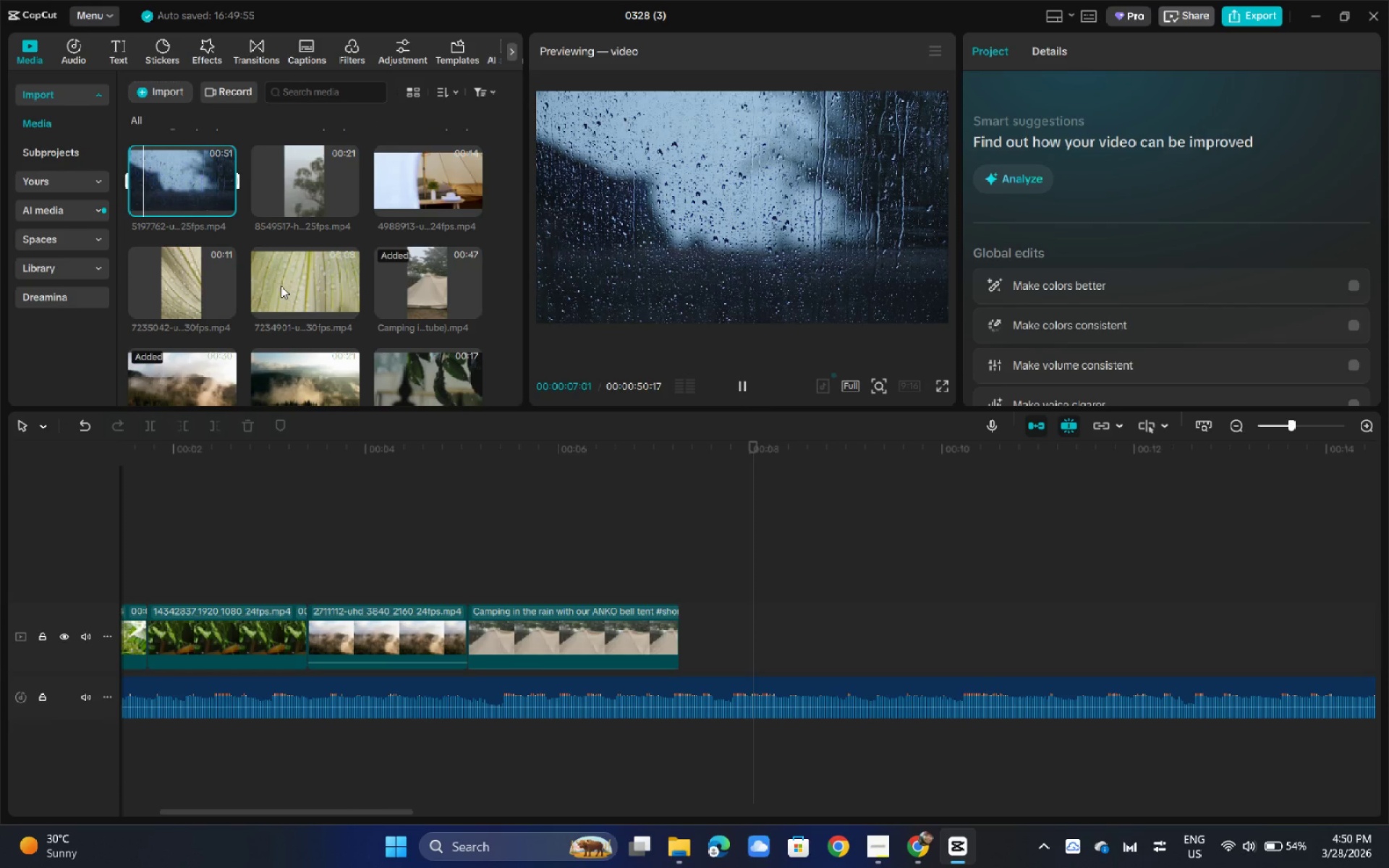 
left_click([192, 278])
 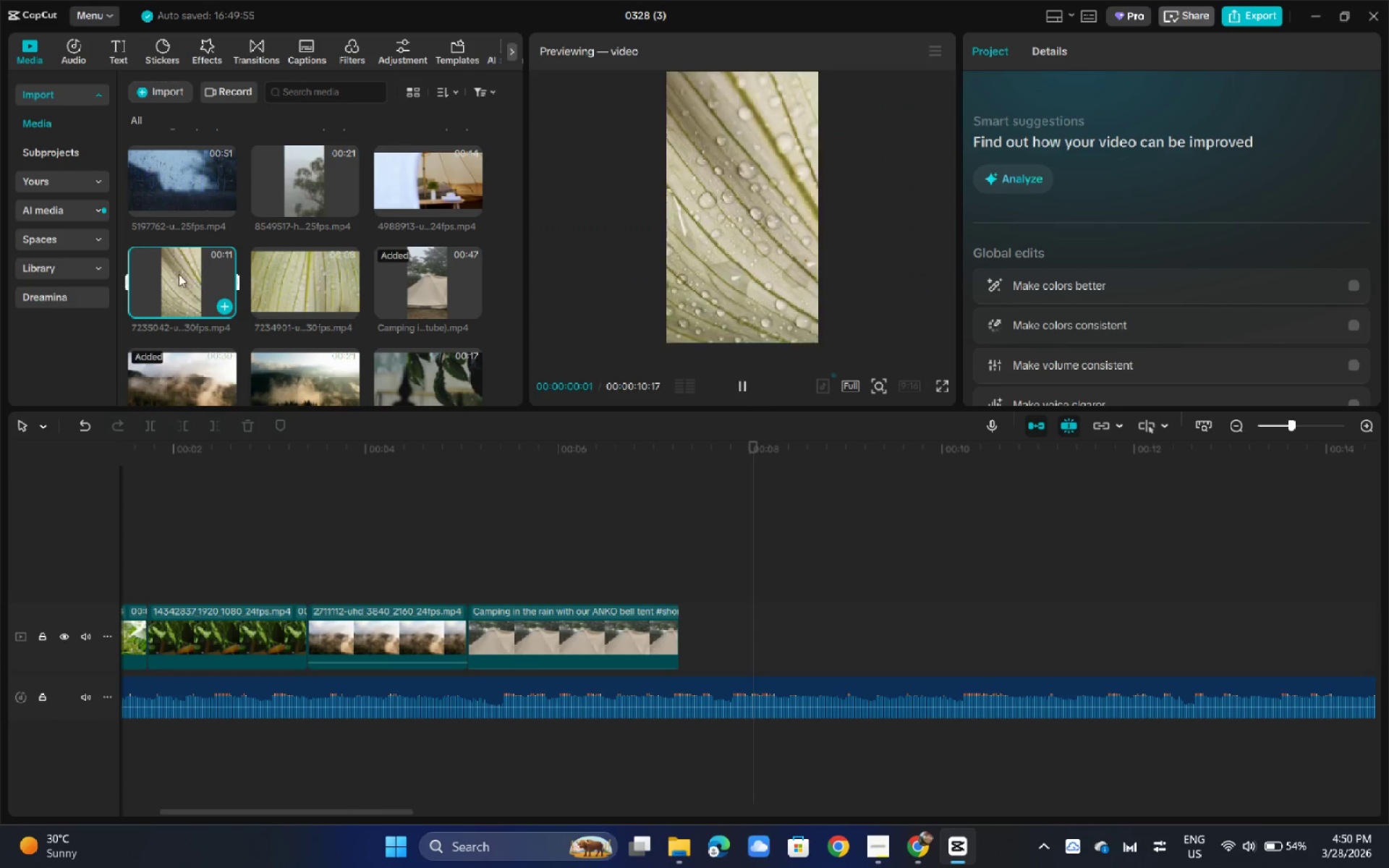 
left_click_drag(start_coordinate=[178, 273], to_coordinate=[681, 634])
 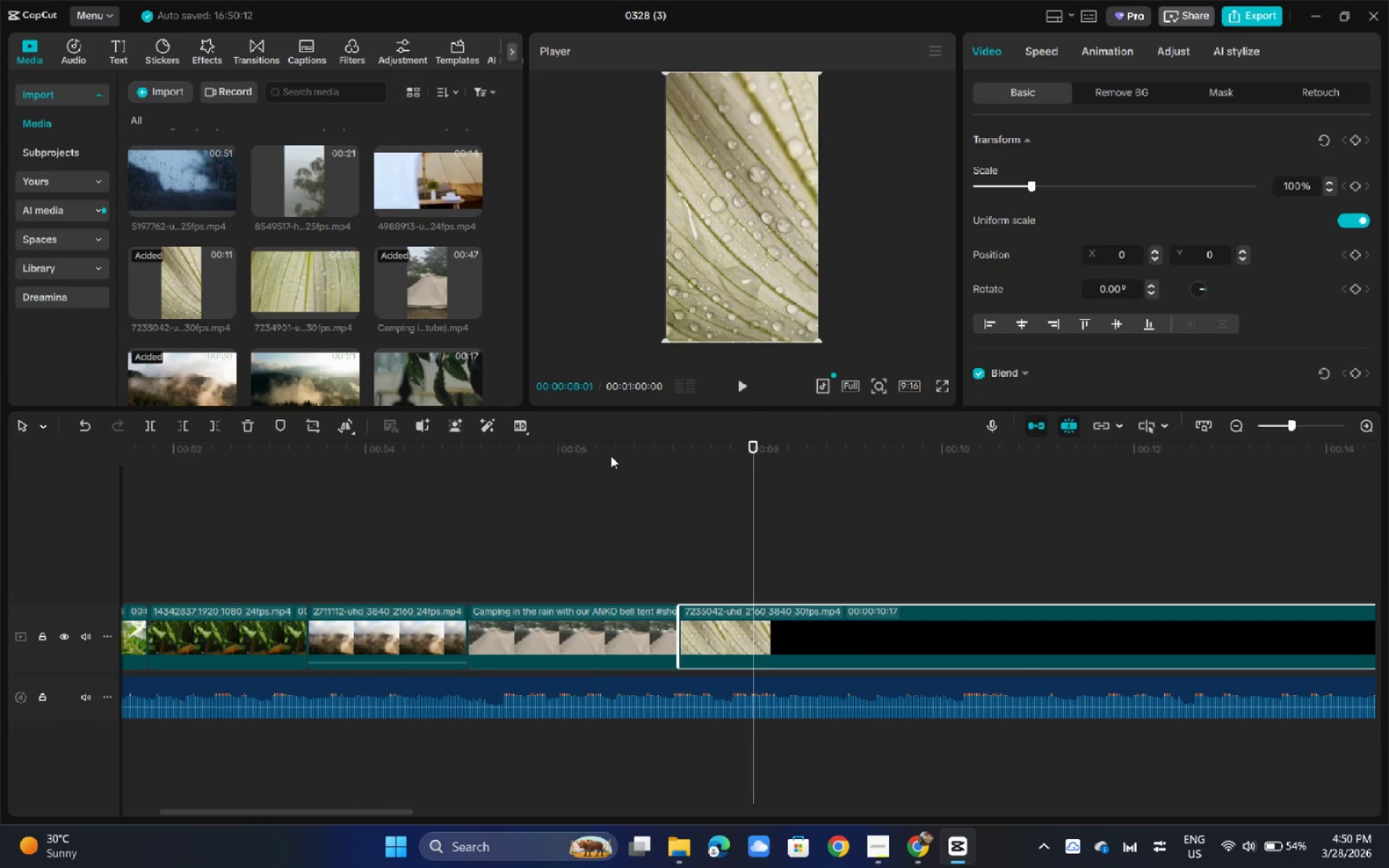 
left_click([603, 453])
 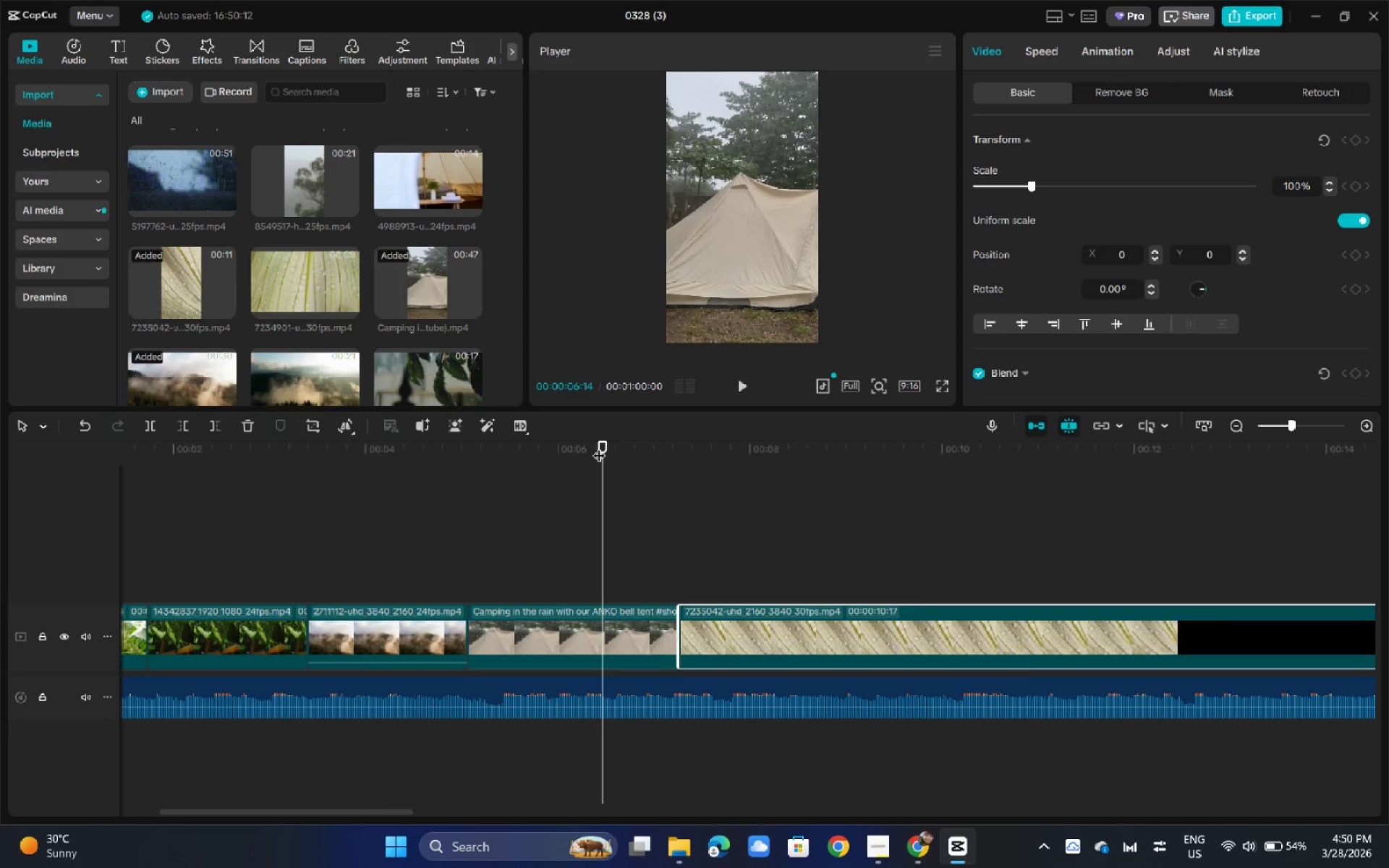 
key(Space)
 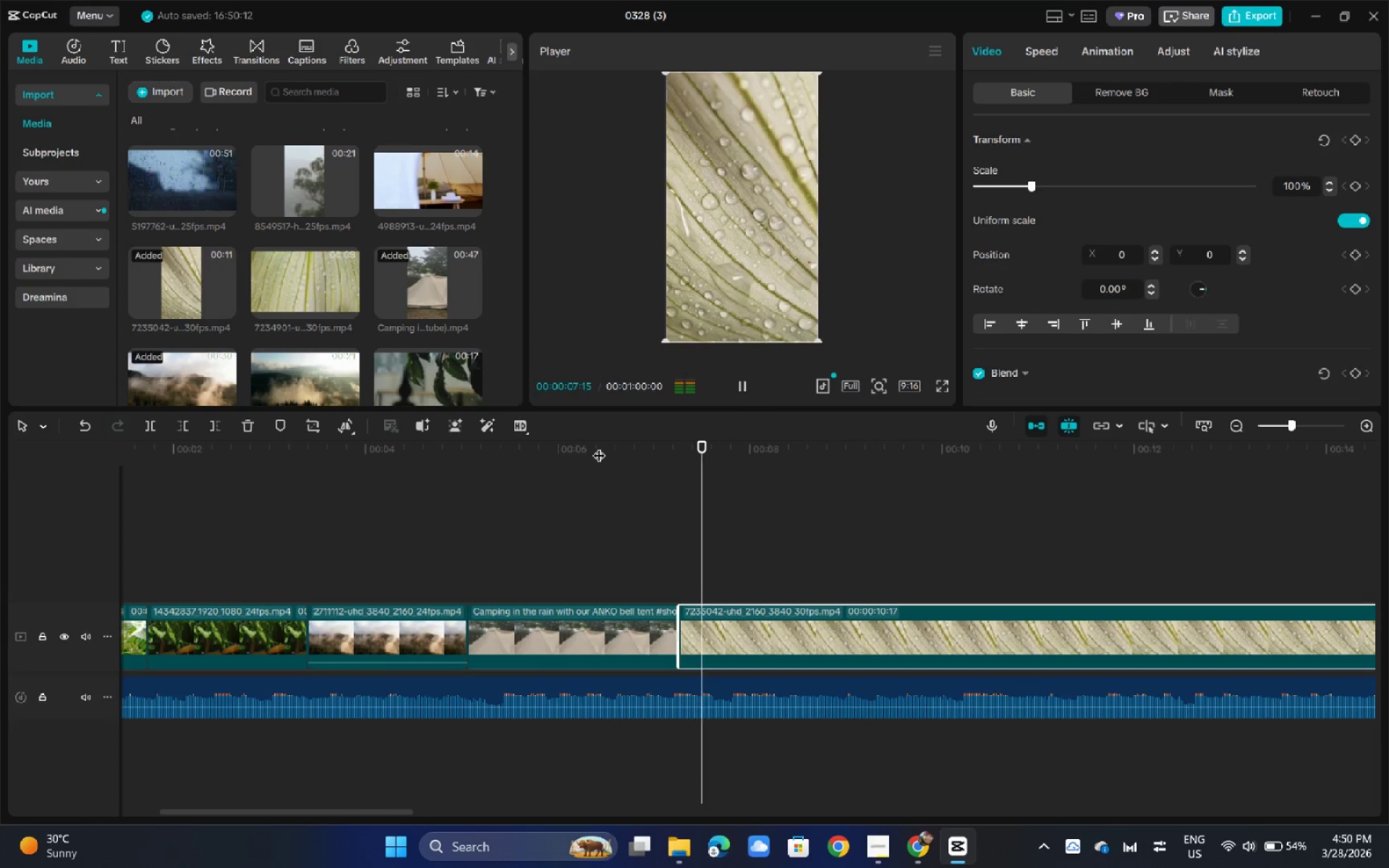 
key(Space)
 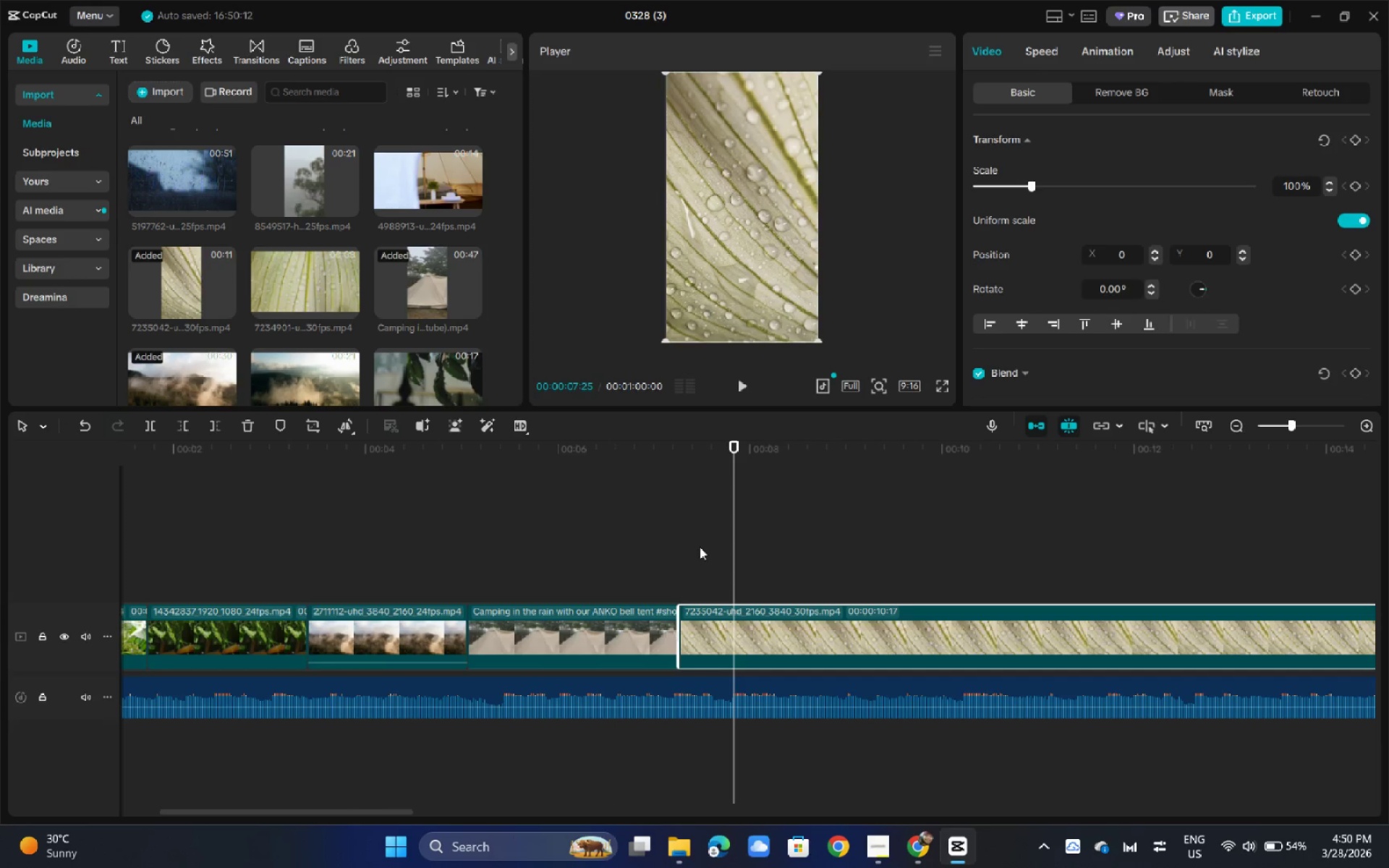 
left_click([556, 449])
 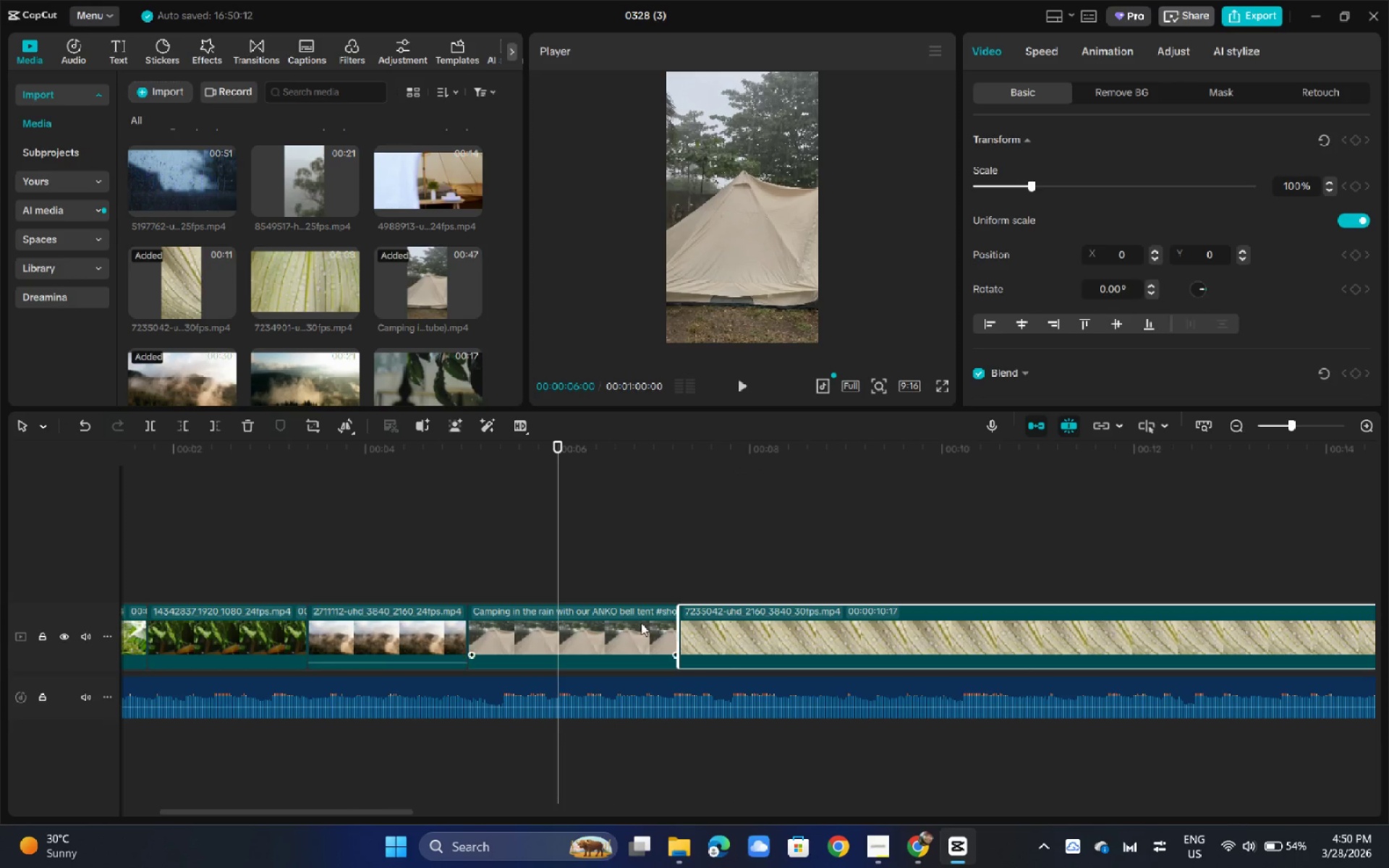 
left_click([627, 628])
 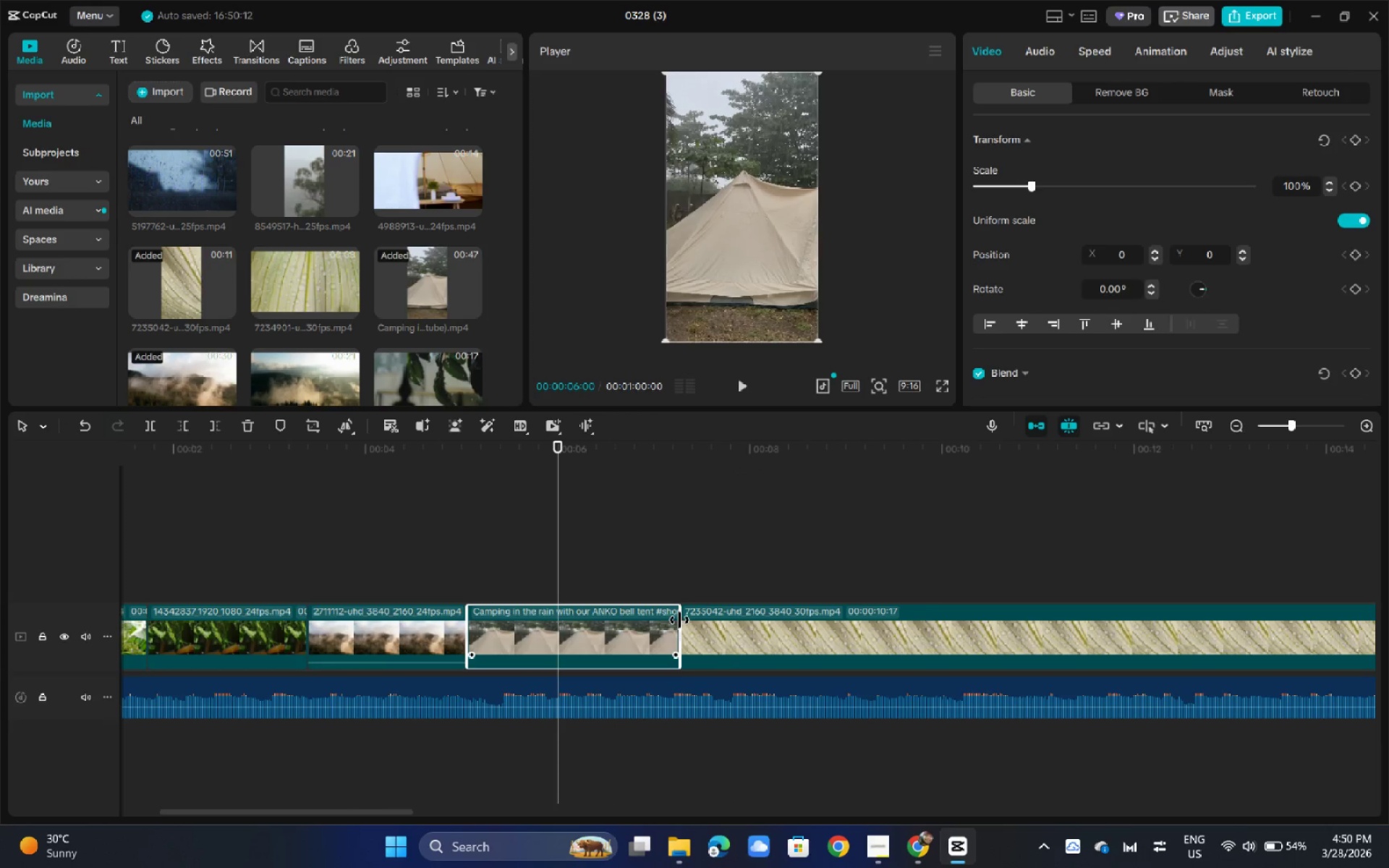 
left_click_drag(start_coordinate=[679, 620], to_coordinate=[557, 624])
 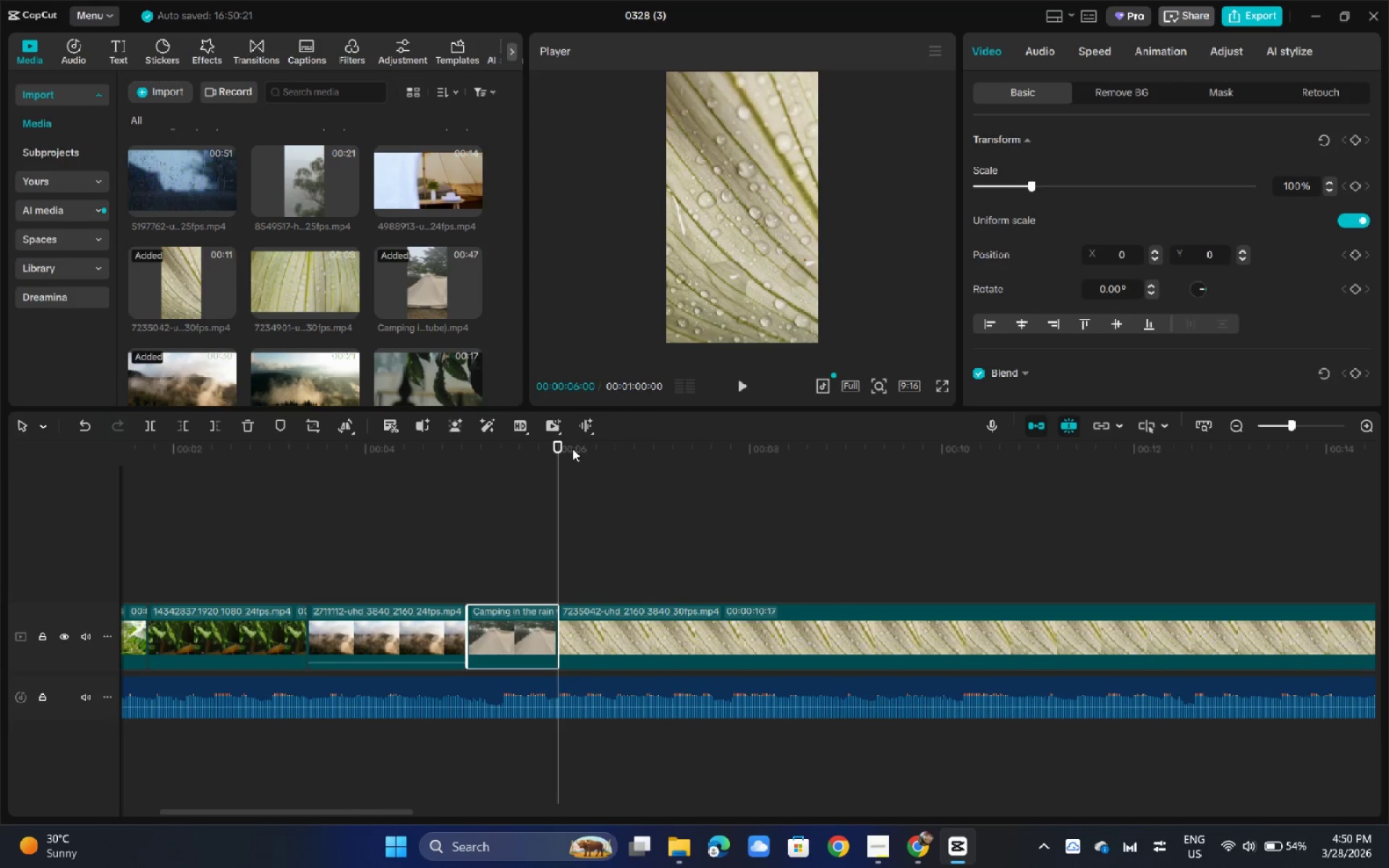 
left_click_drag(start_coordinate=[572, 448], to_coordinate=[595, 454])
 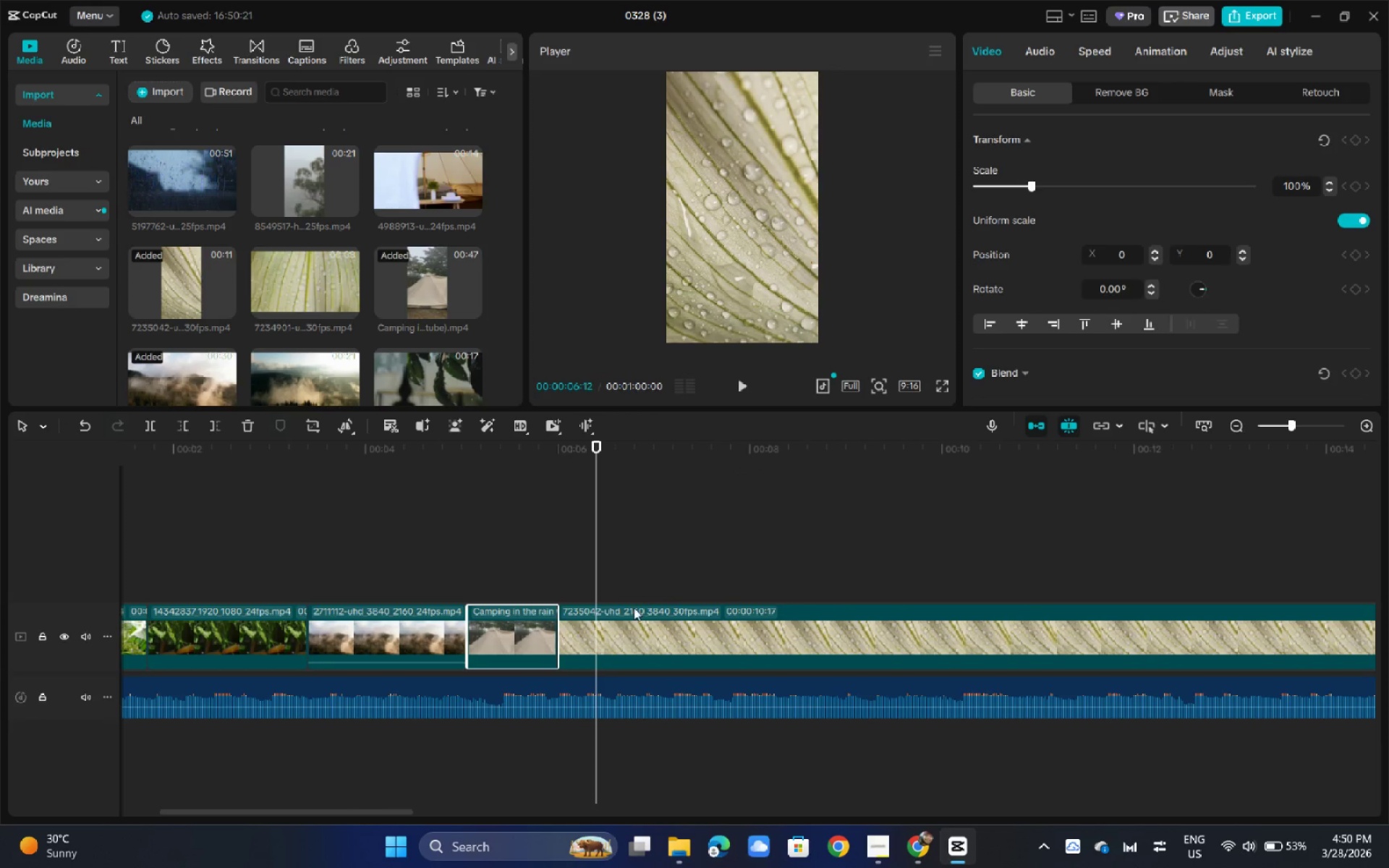 
left_click([634, 608])
 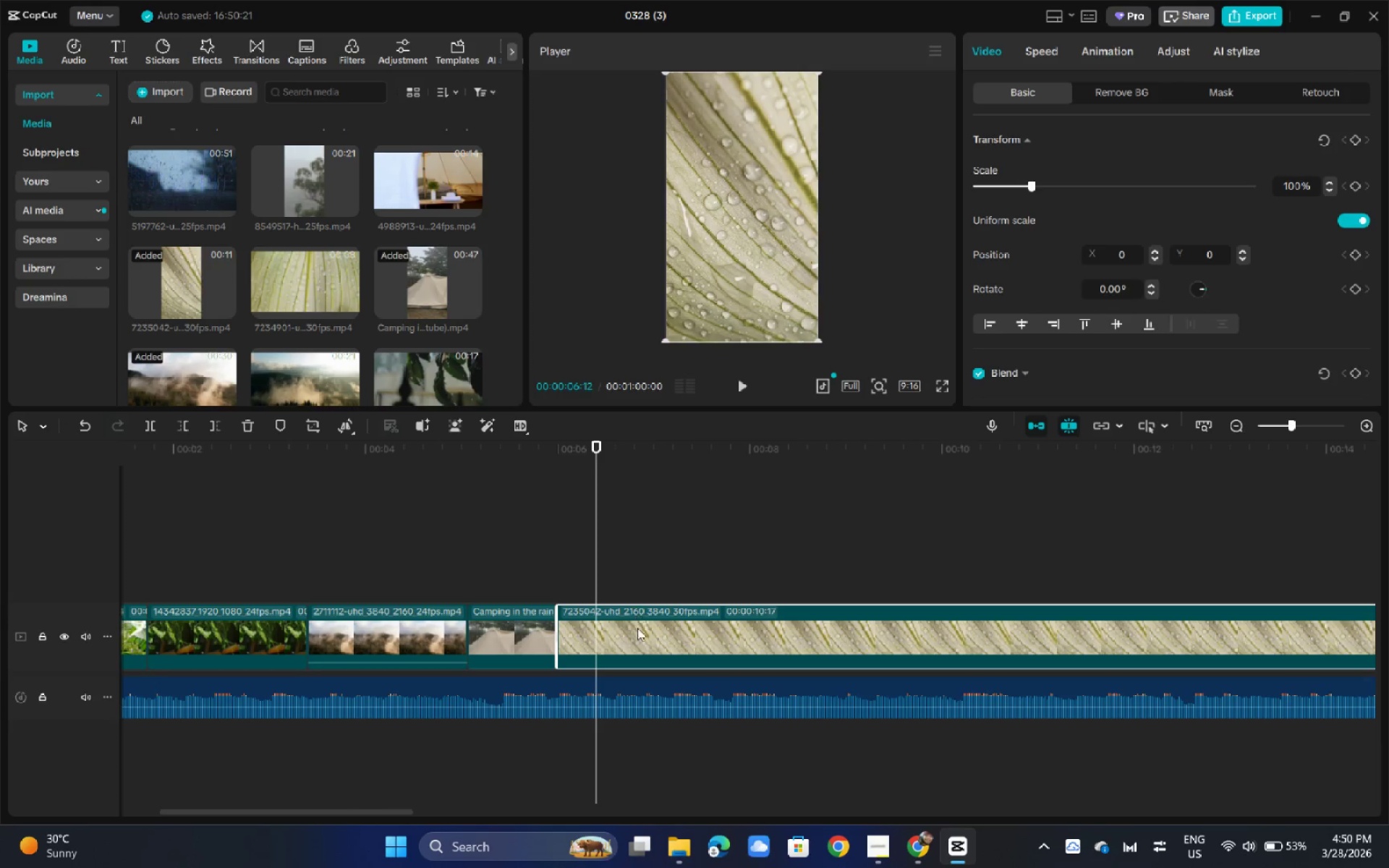 
right_click([637, 630])
 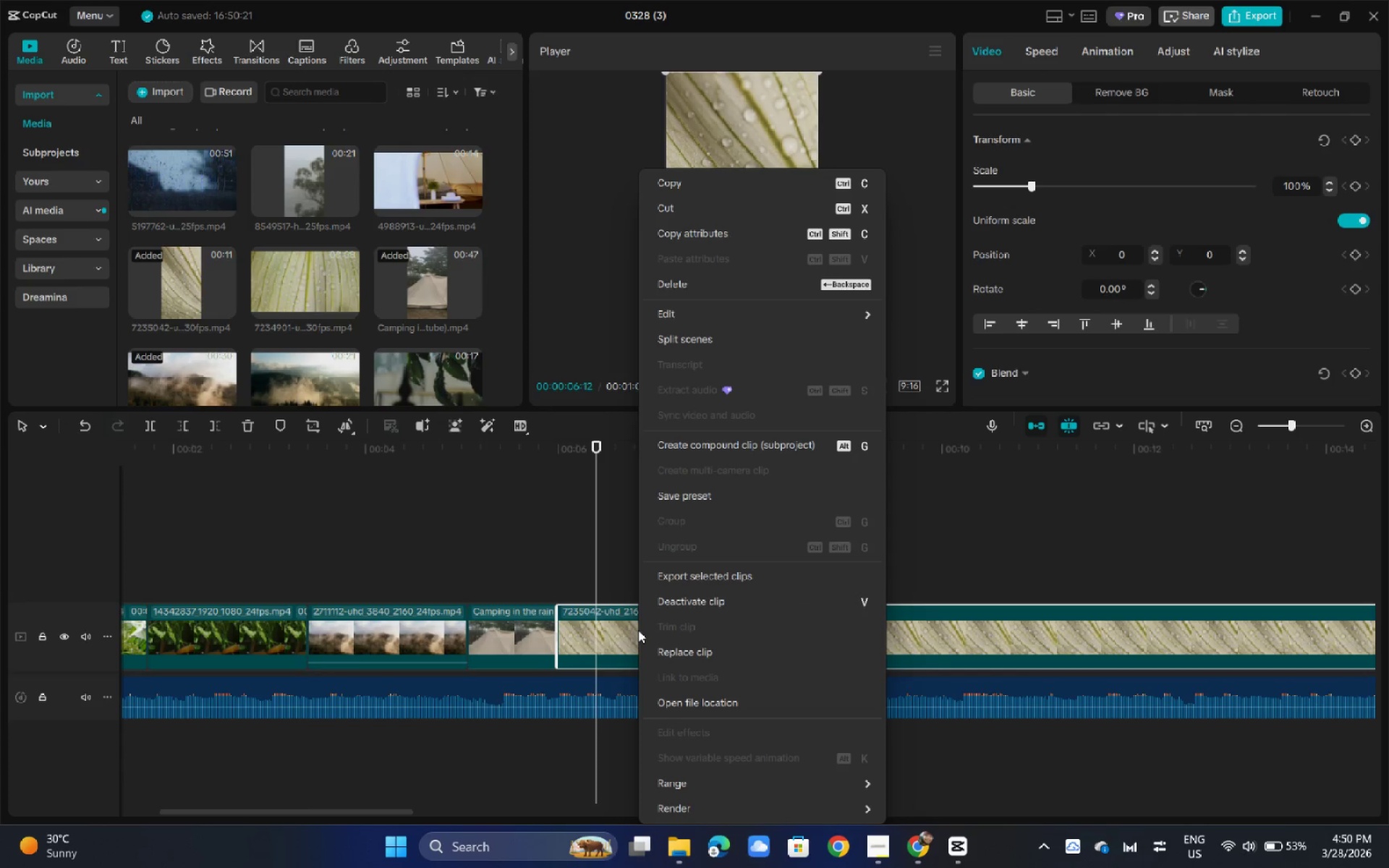 
left_click([632, 634])
 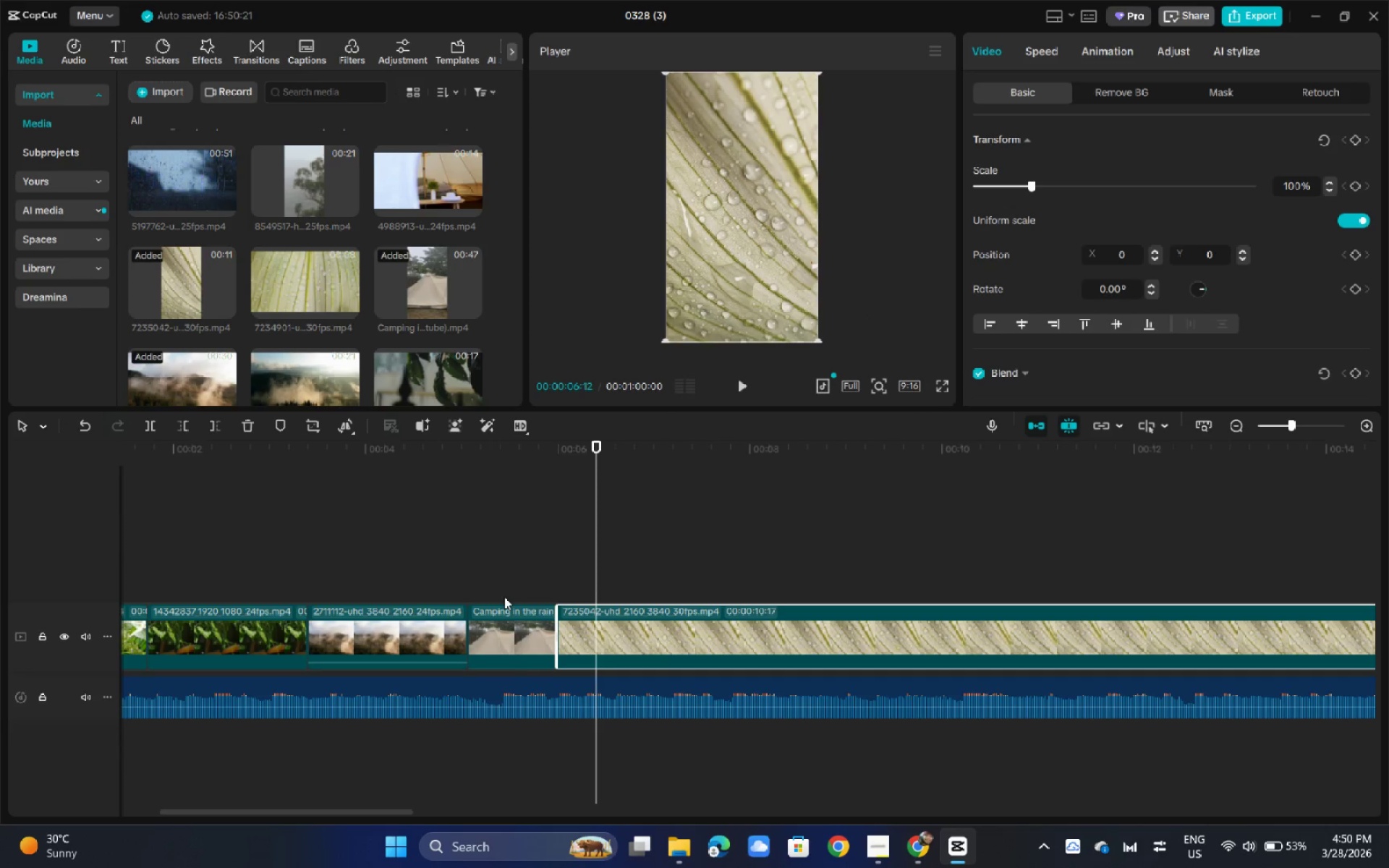 
key(Control+B)
 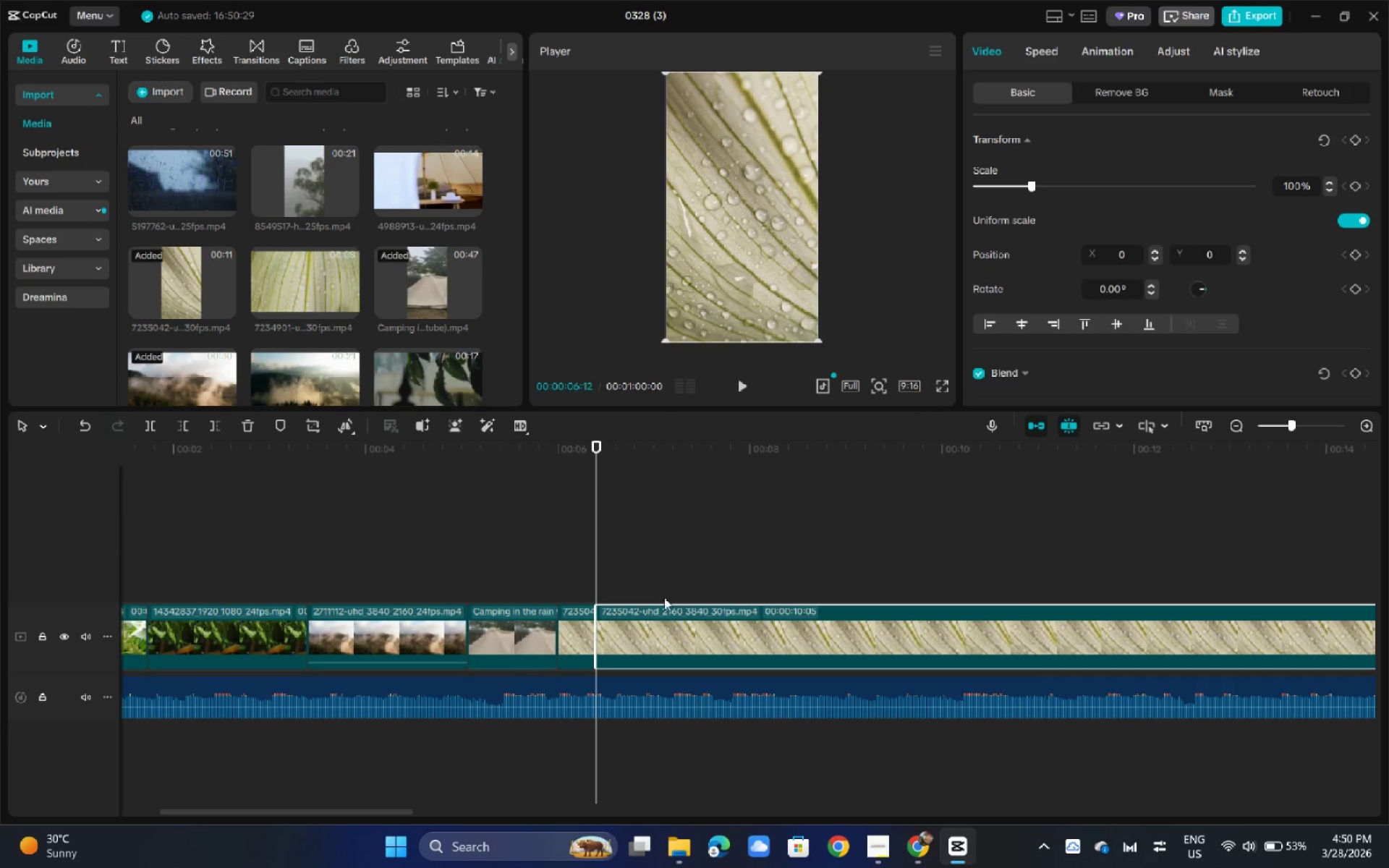 
left_click([672, 618])
 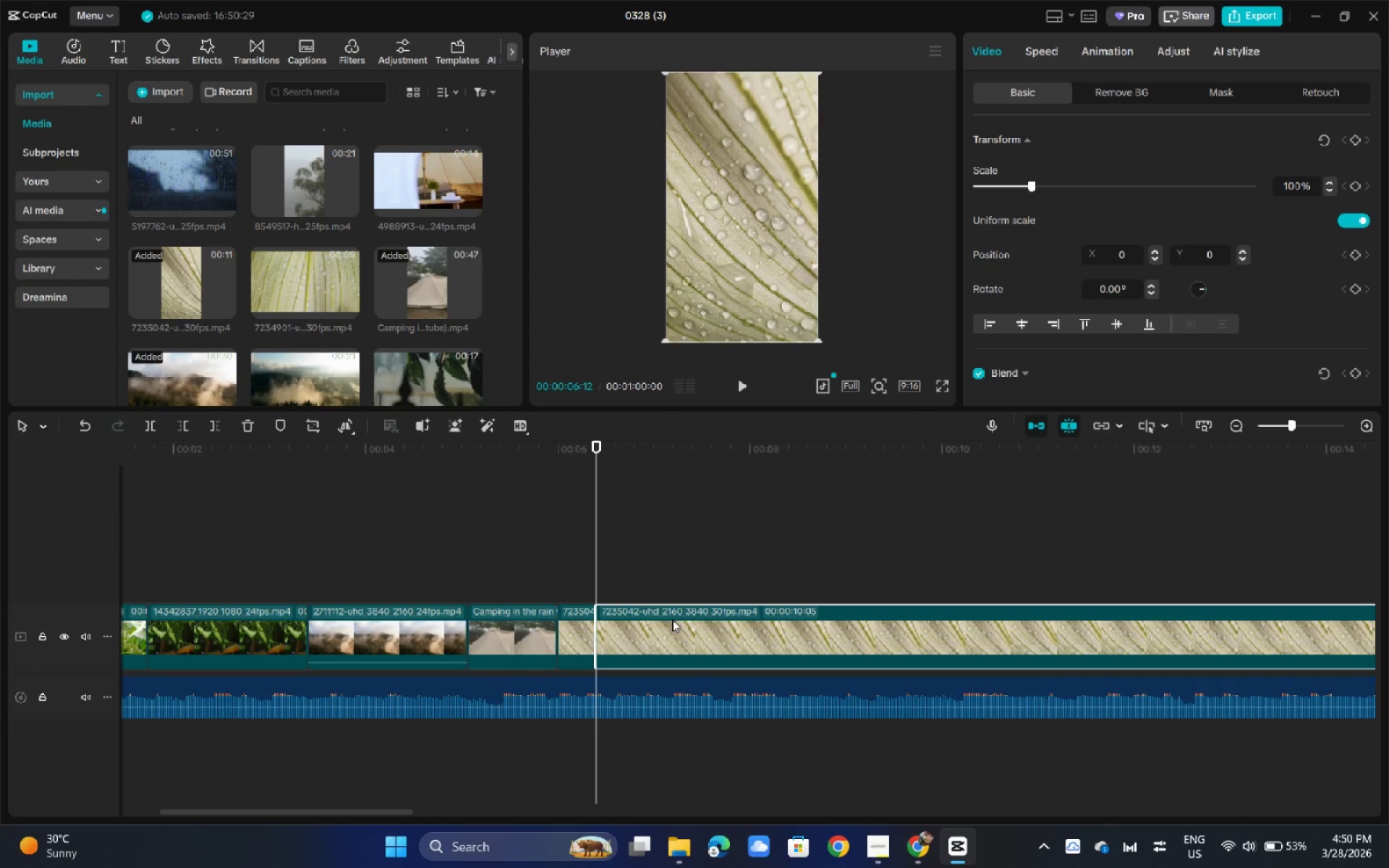 
key(Backspace)
 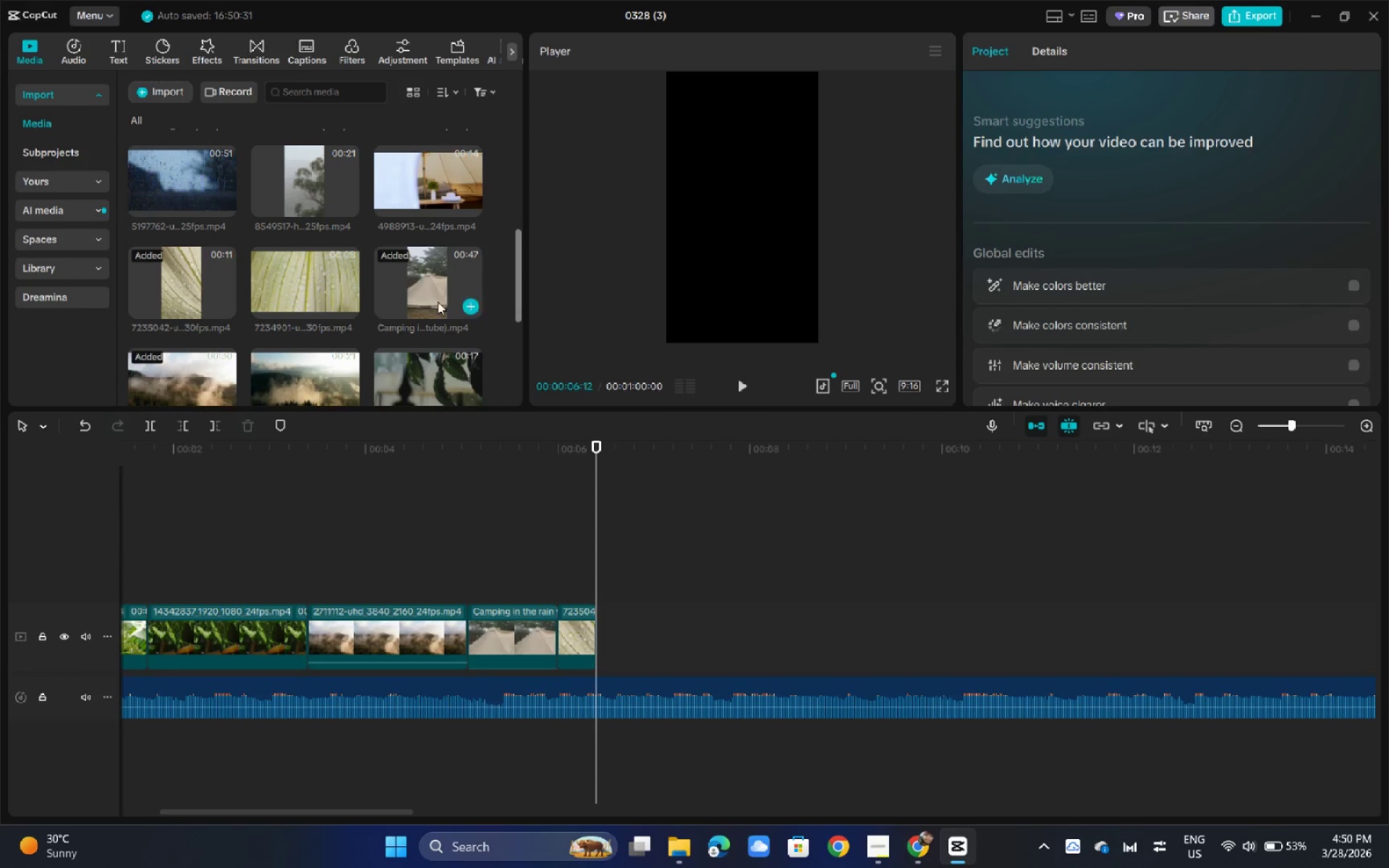 
left_click_drag(start_coordinate=[263, 276], to_coordinate=[604, 642])
 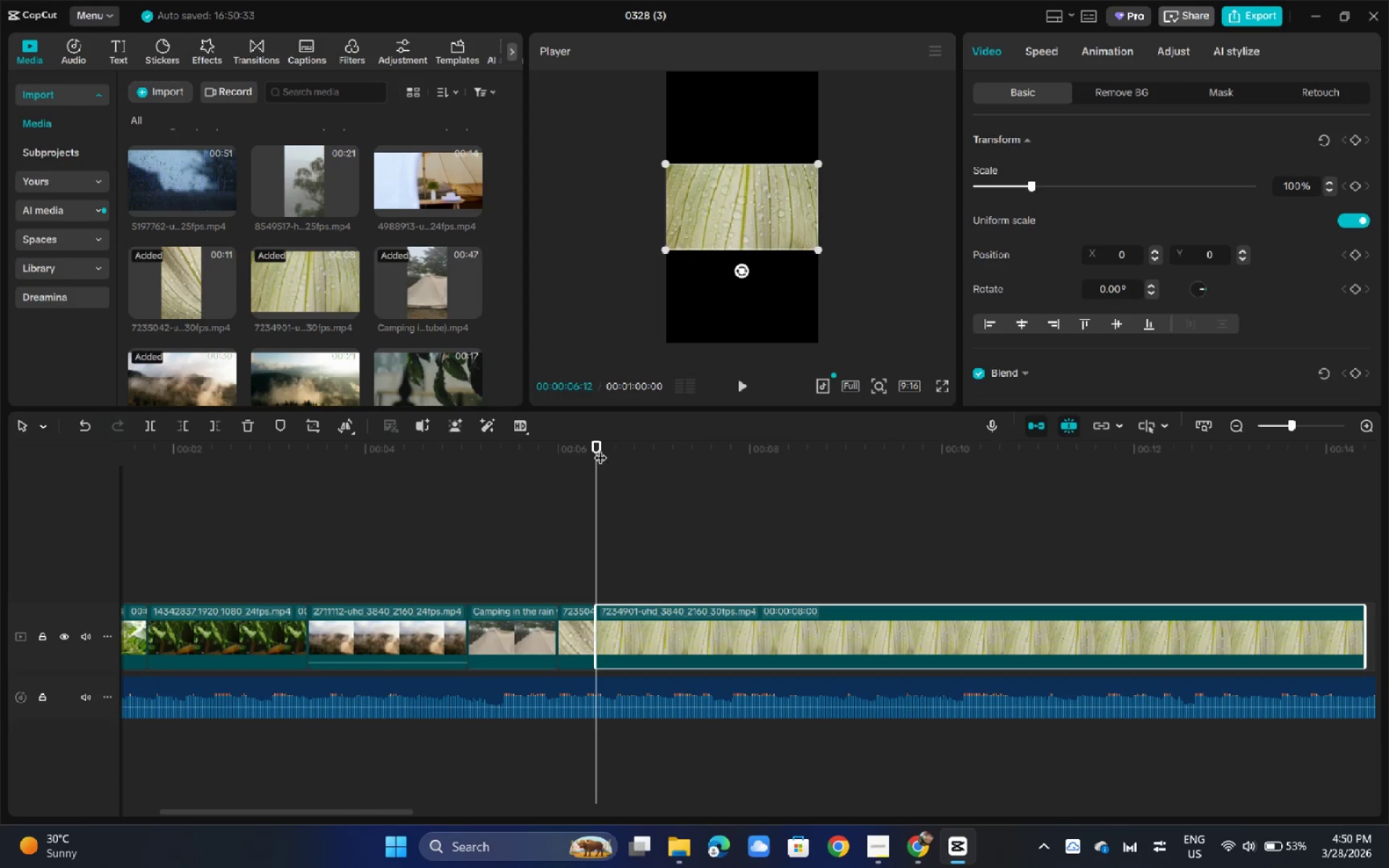 
left_click_drag(start_coordinate=[598, 446], to_coordinate=[653, 453])
 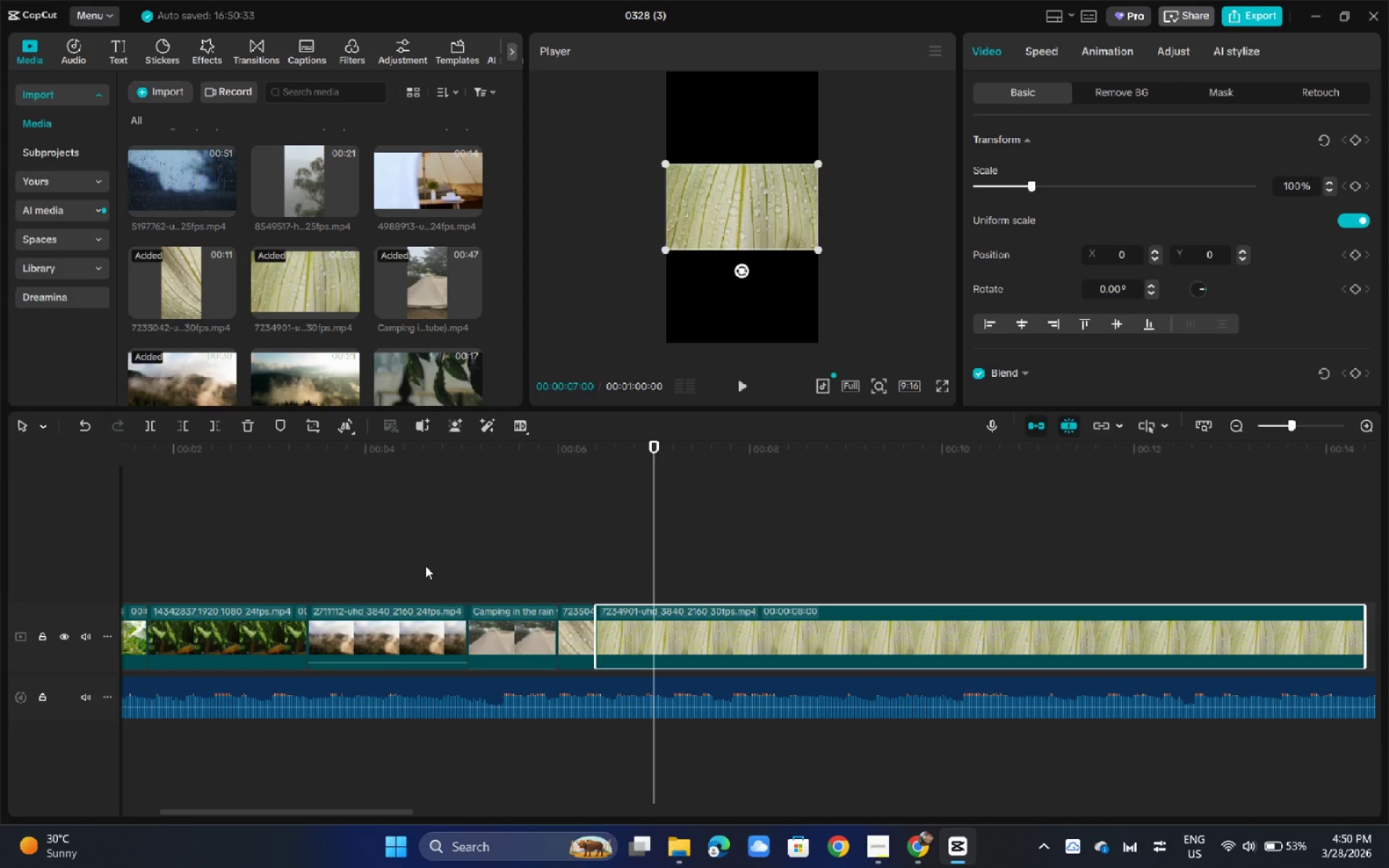 
wait(9.95)
 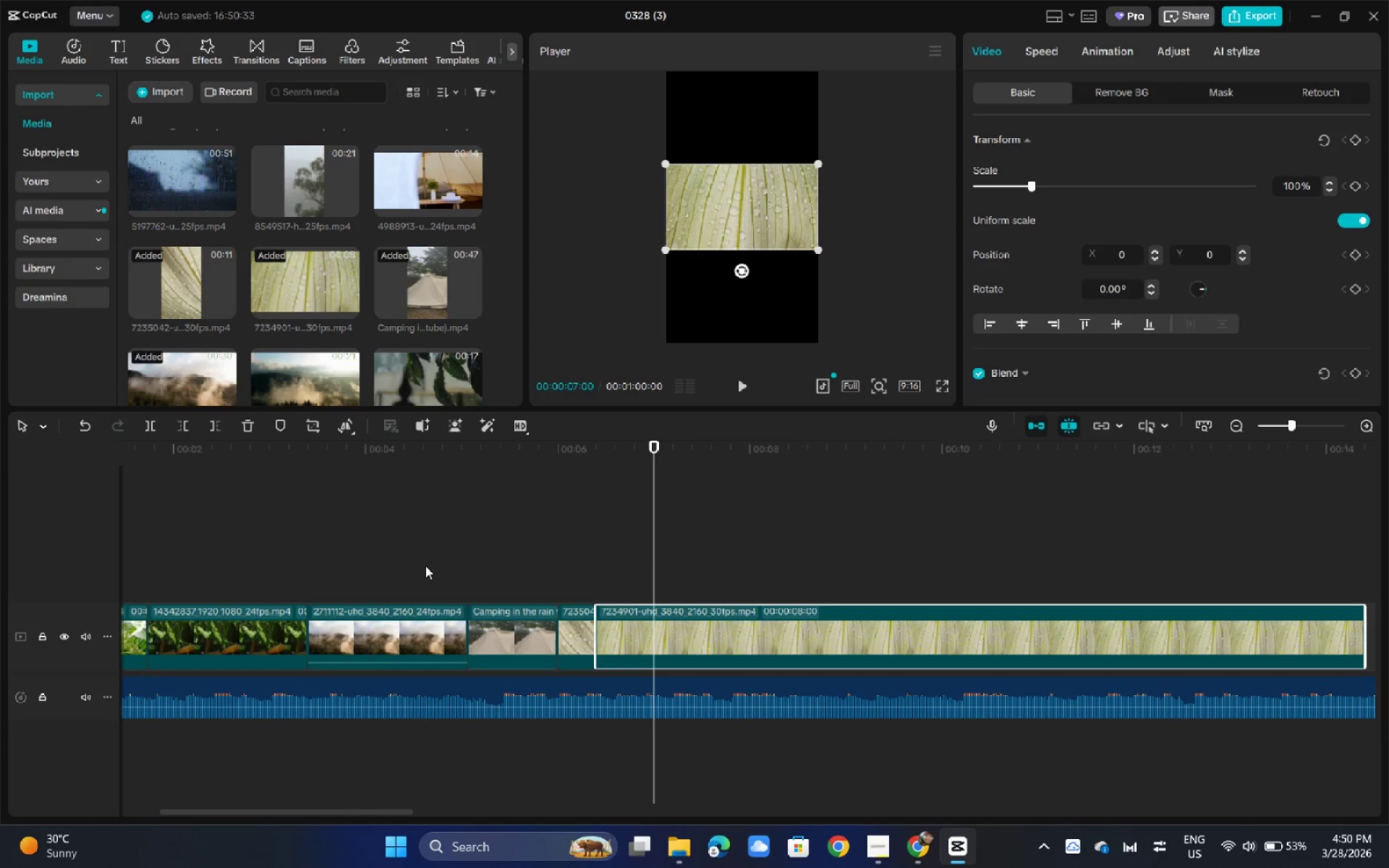 
left_click_drag(start_coordinate=[791, 442], to_coordinate=[1140, 432])
 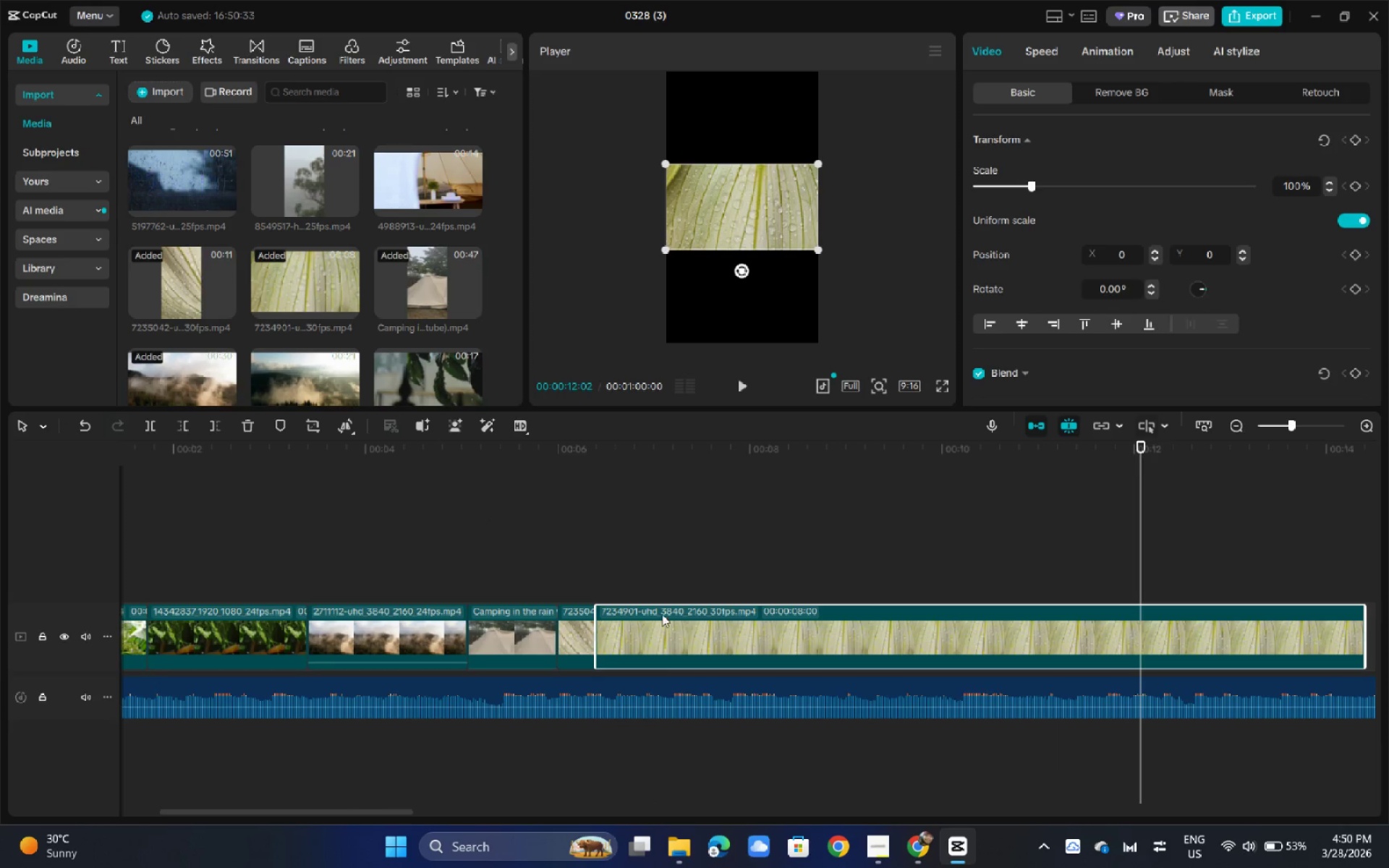 
left_click([505, 637])
 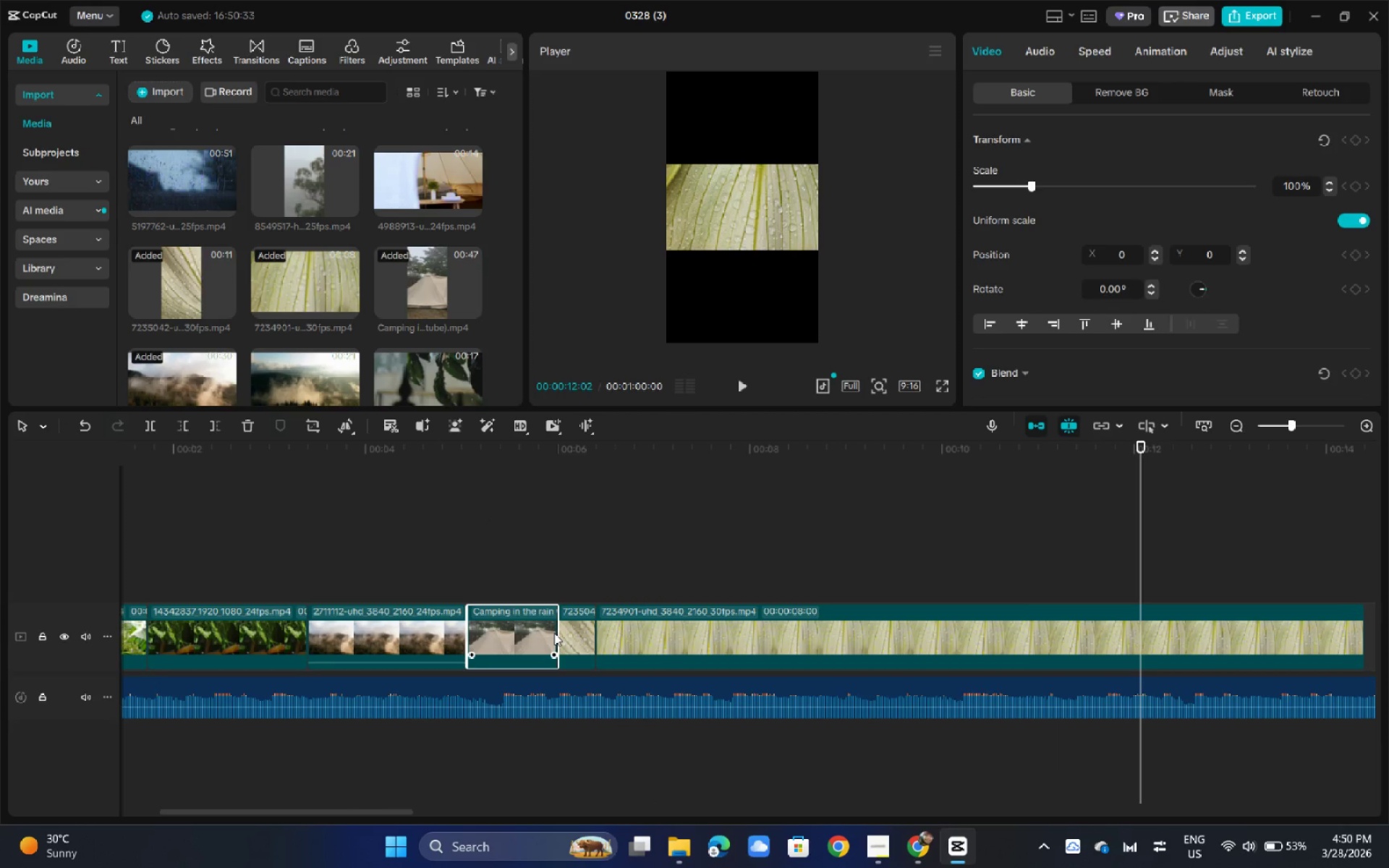 
left_click([554, 633])
 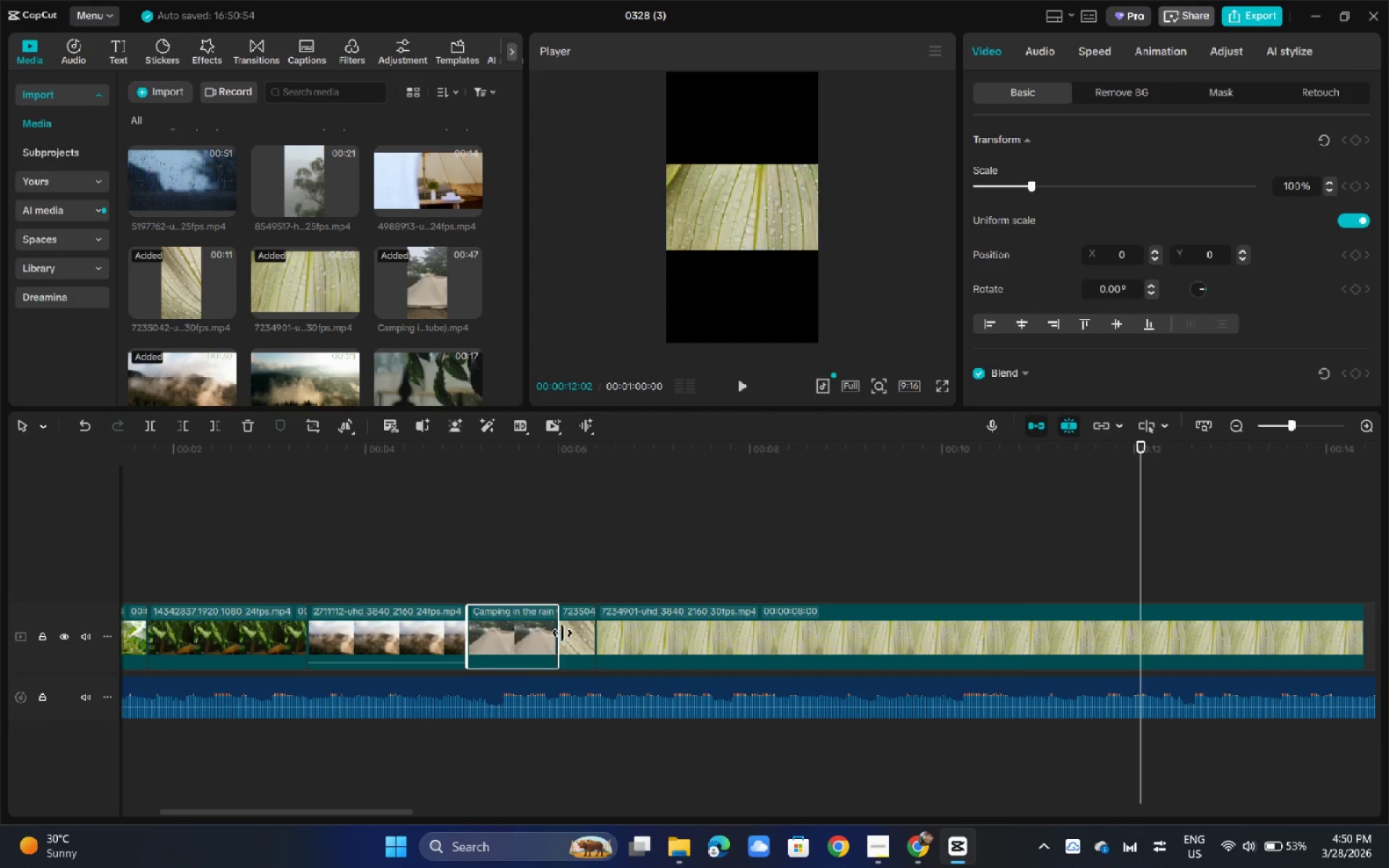 
left_click_drag(start_coordinate=[562, 633], to_coordinate=[663, 637])
 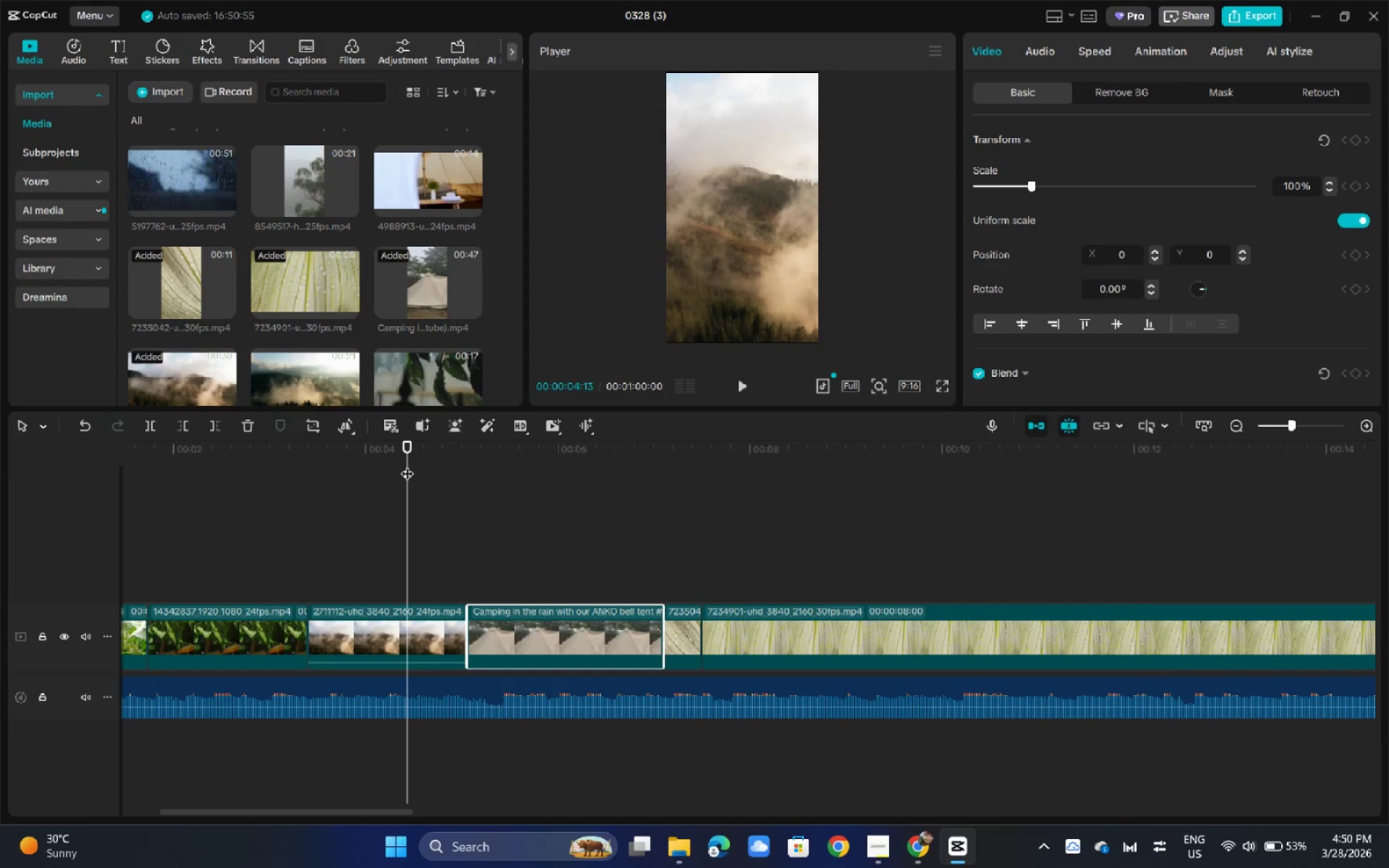 
key(Space)
 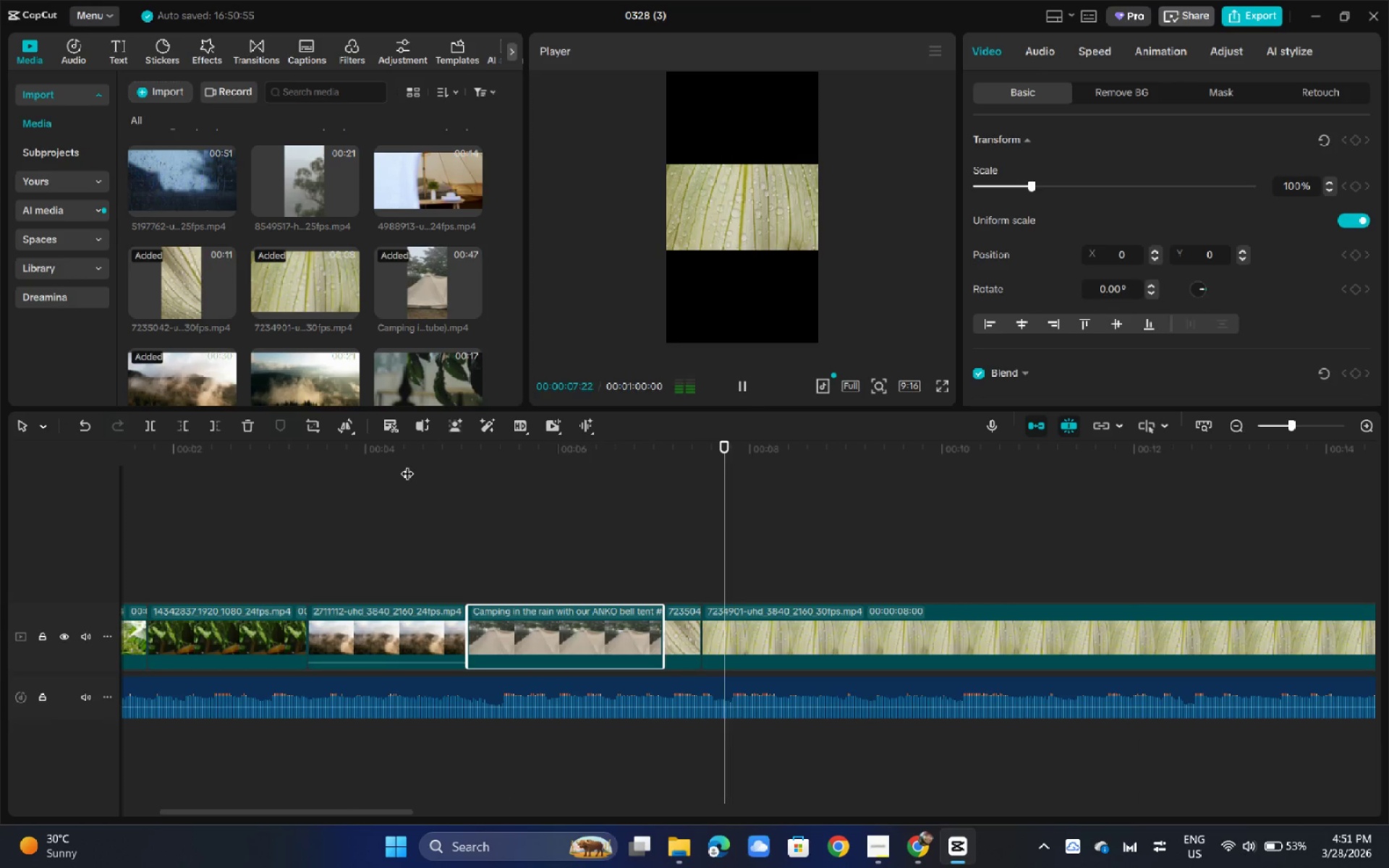 
key(Space)
 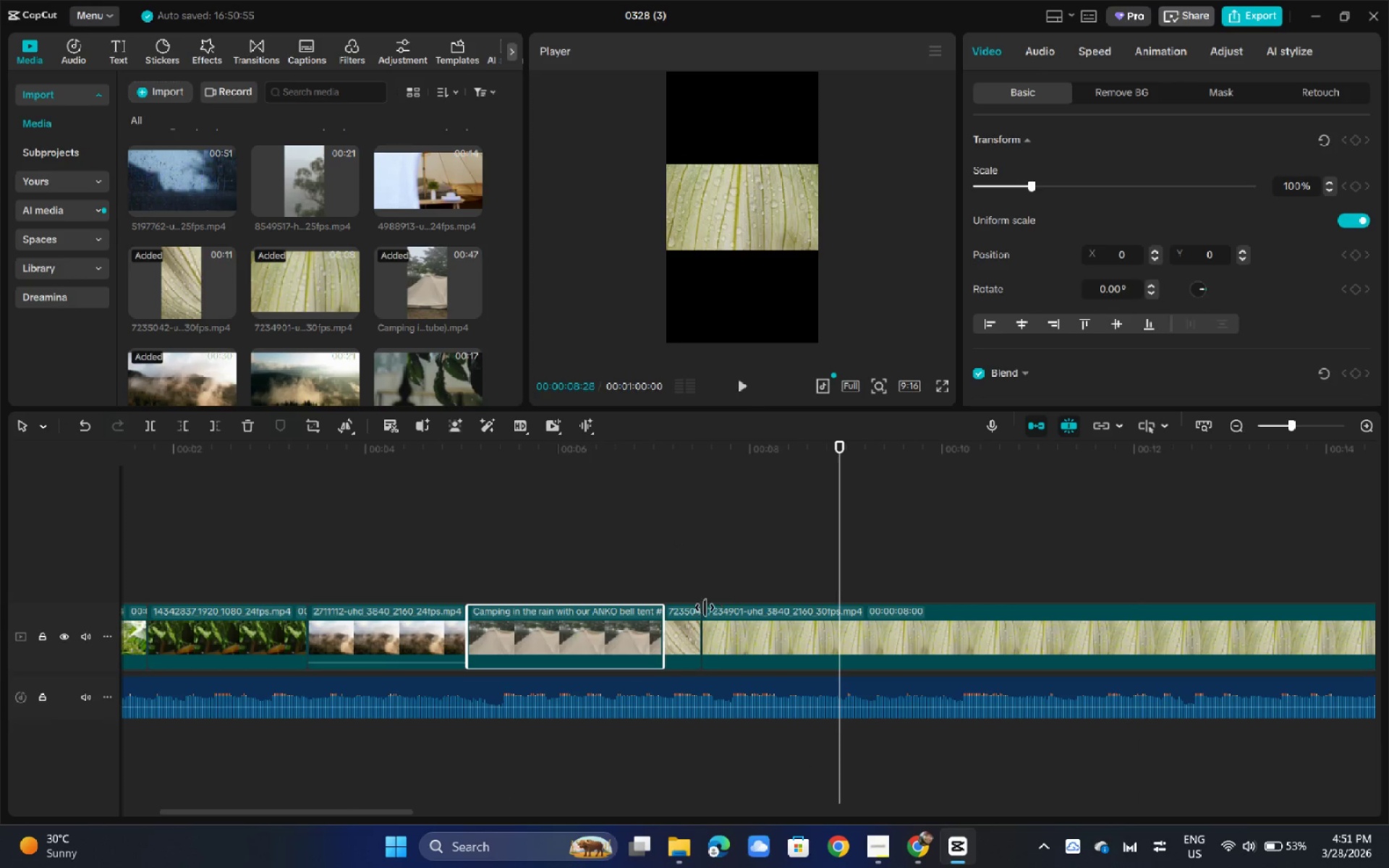 
left_click([687, 626])
 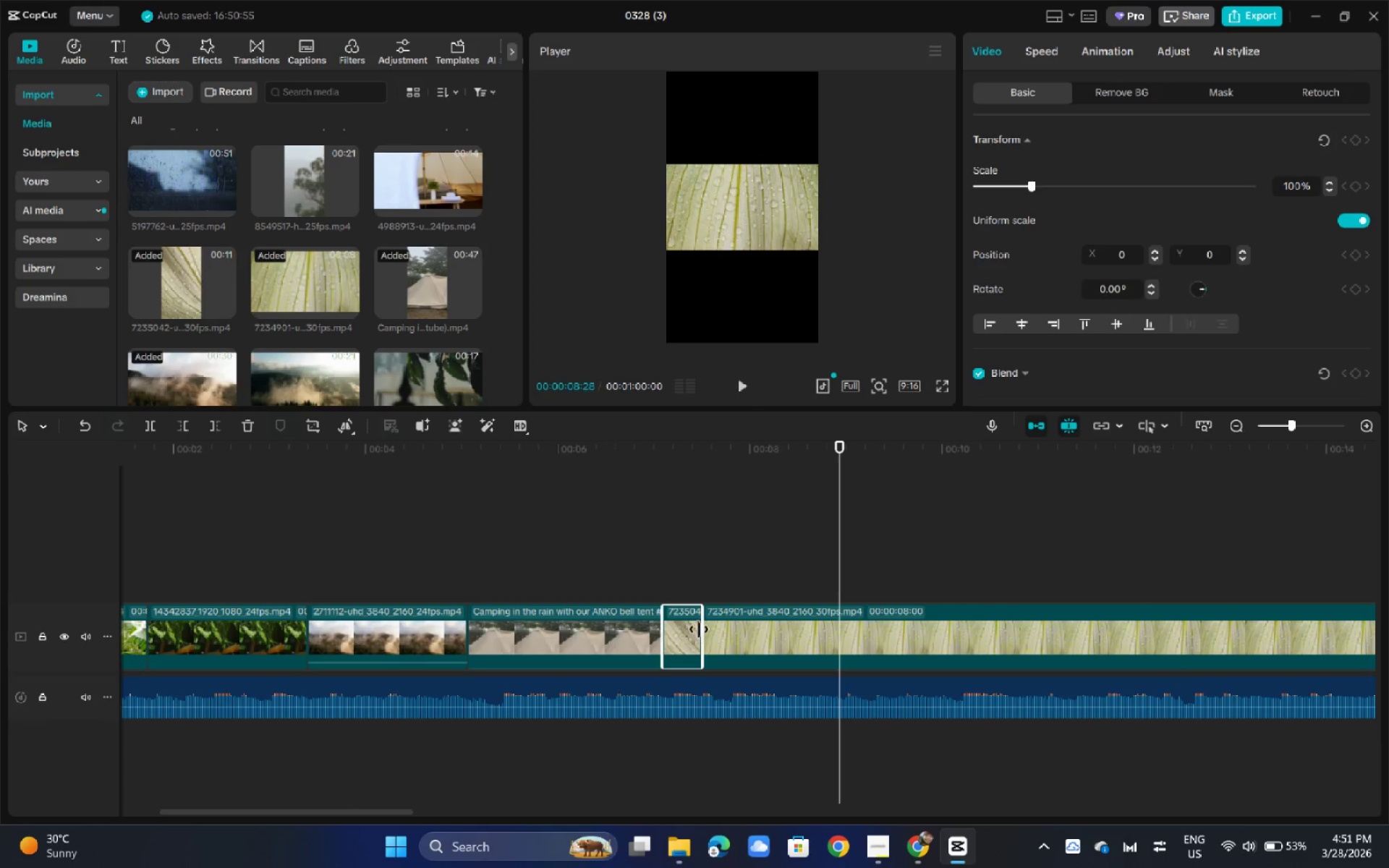 
left_click_drag(start_coordinate=[700, 629], to_coordinate=[953, 630])
 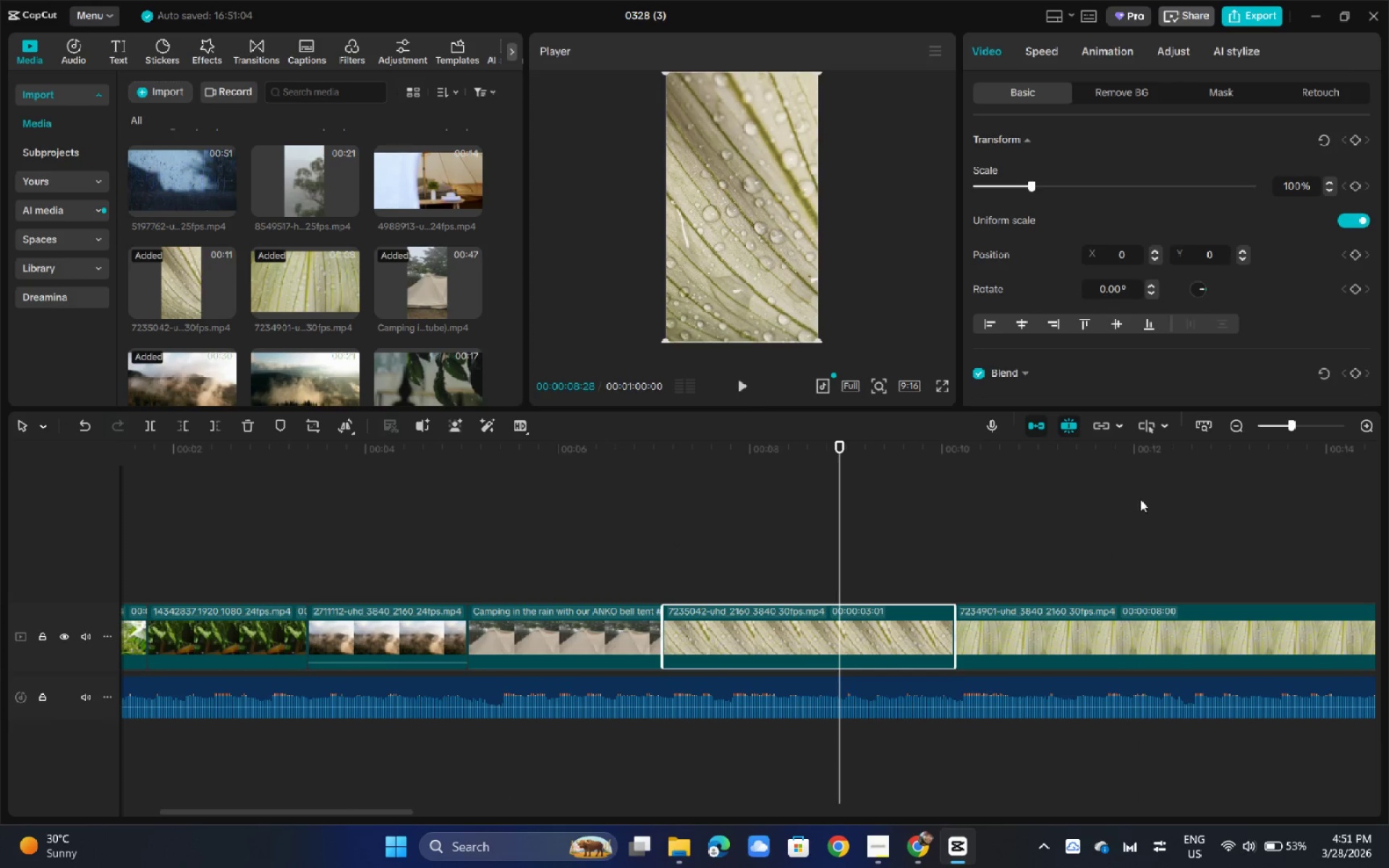 
left_click_drag(start_coordinate=[1134, 461], to_coordinate=[1133, 458])
 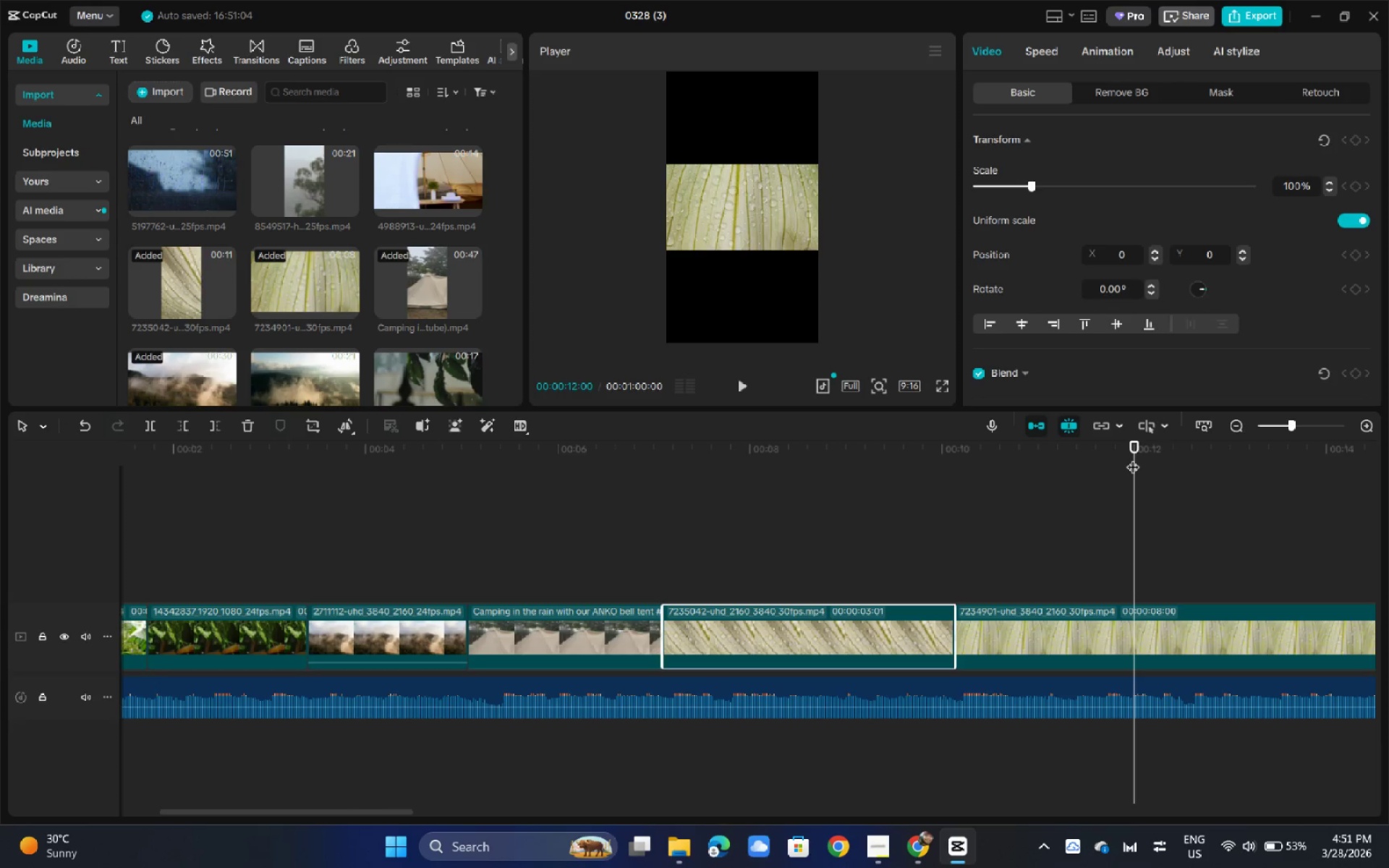 
hold_key(key=ControlLeft, duration=0.33)
 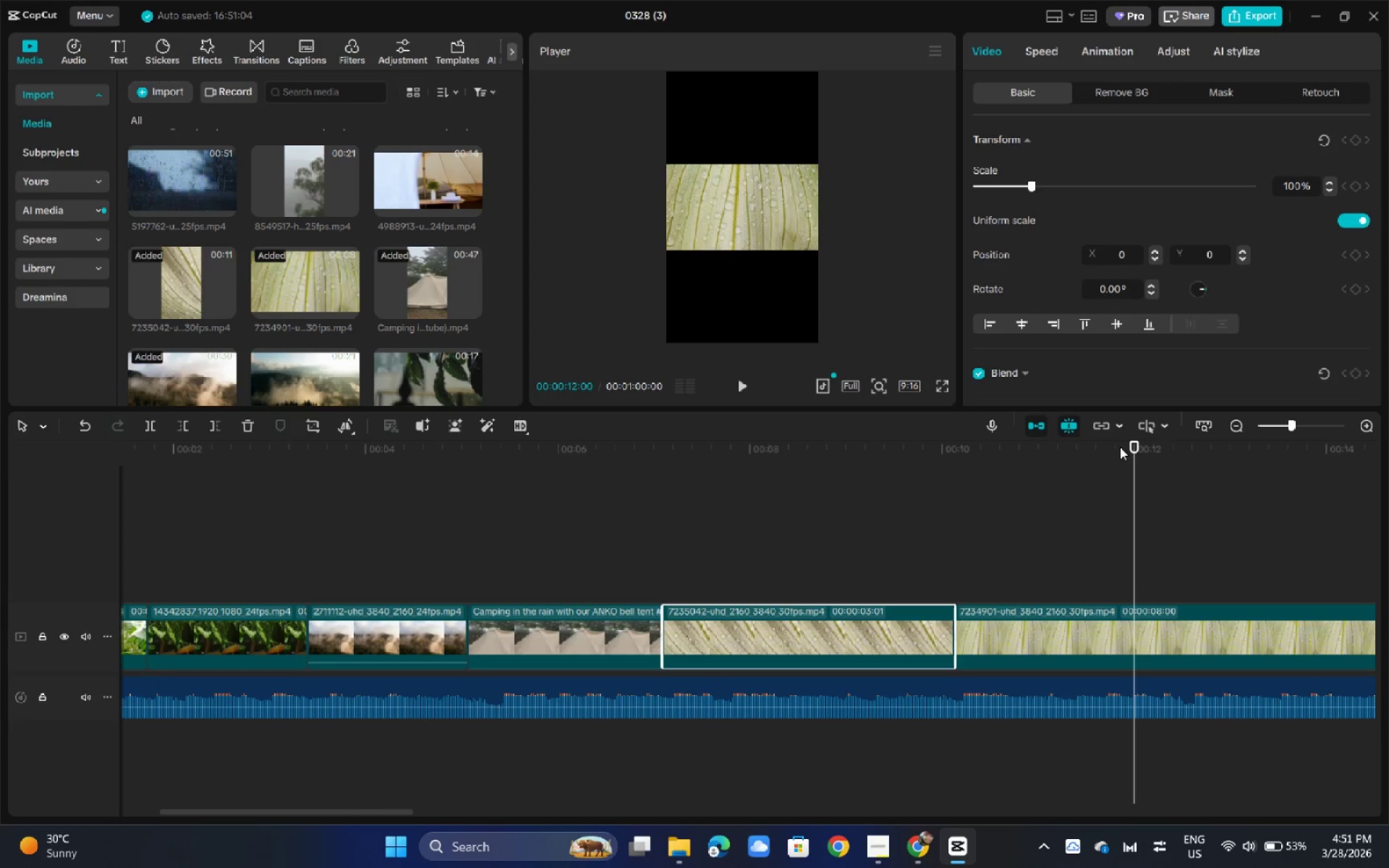 
key(Control+B)
 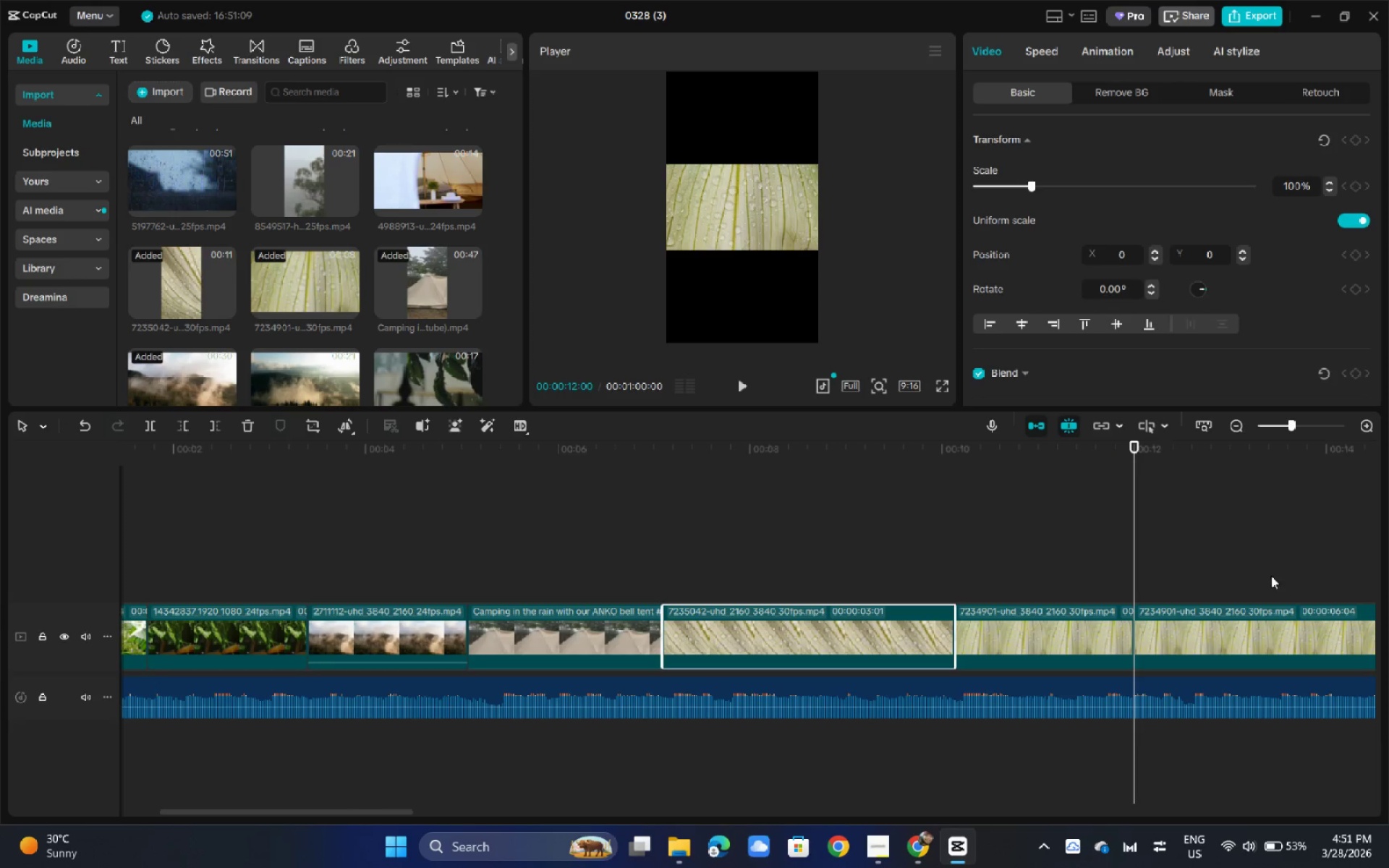 
left_click([1232, 644])
 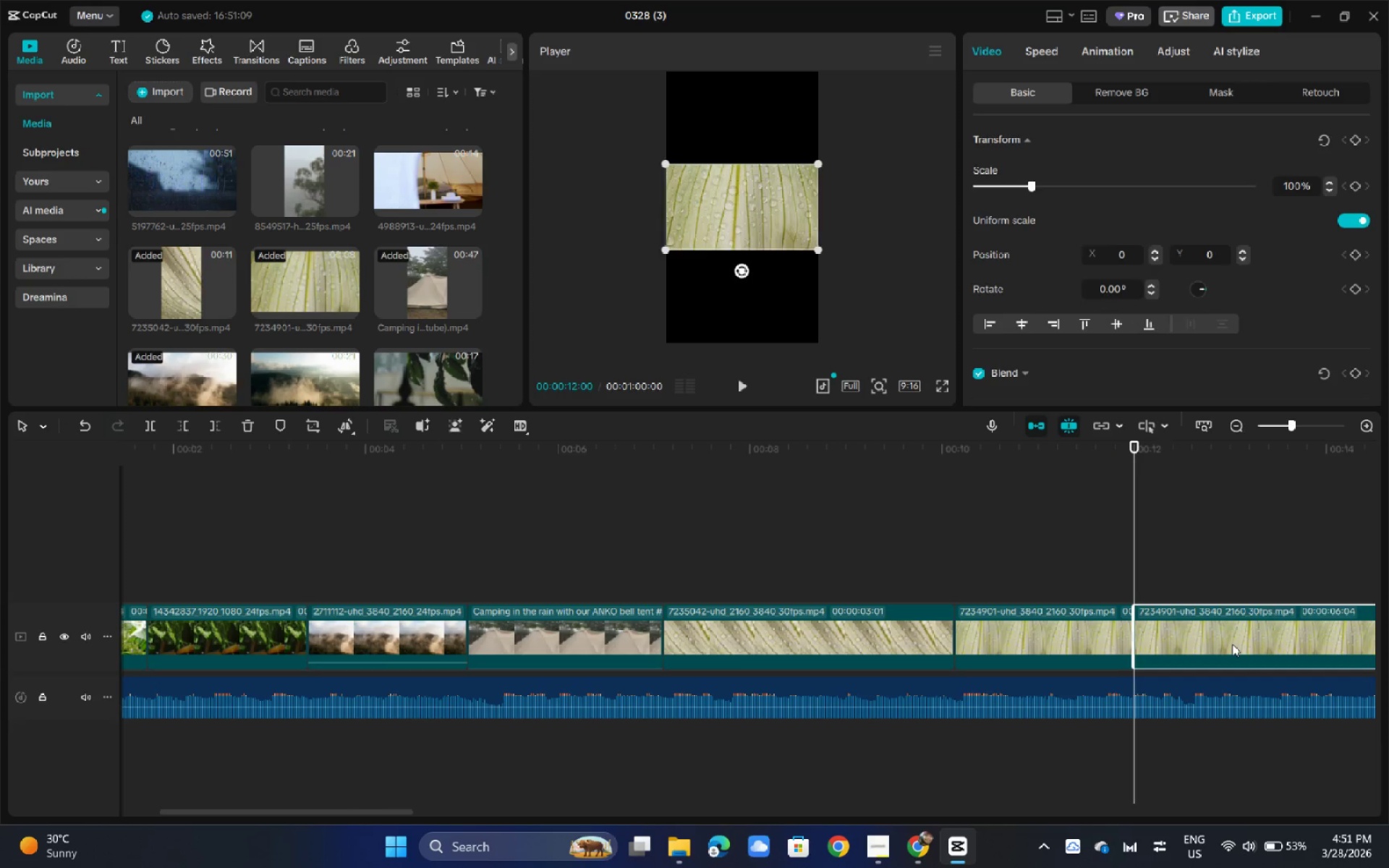 
key(Backspace)
 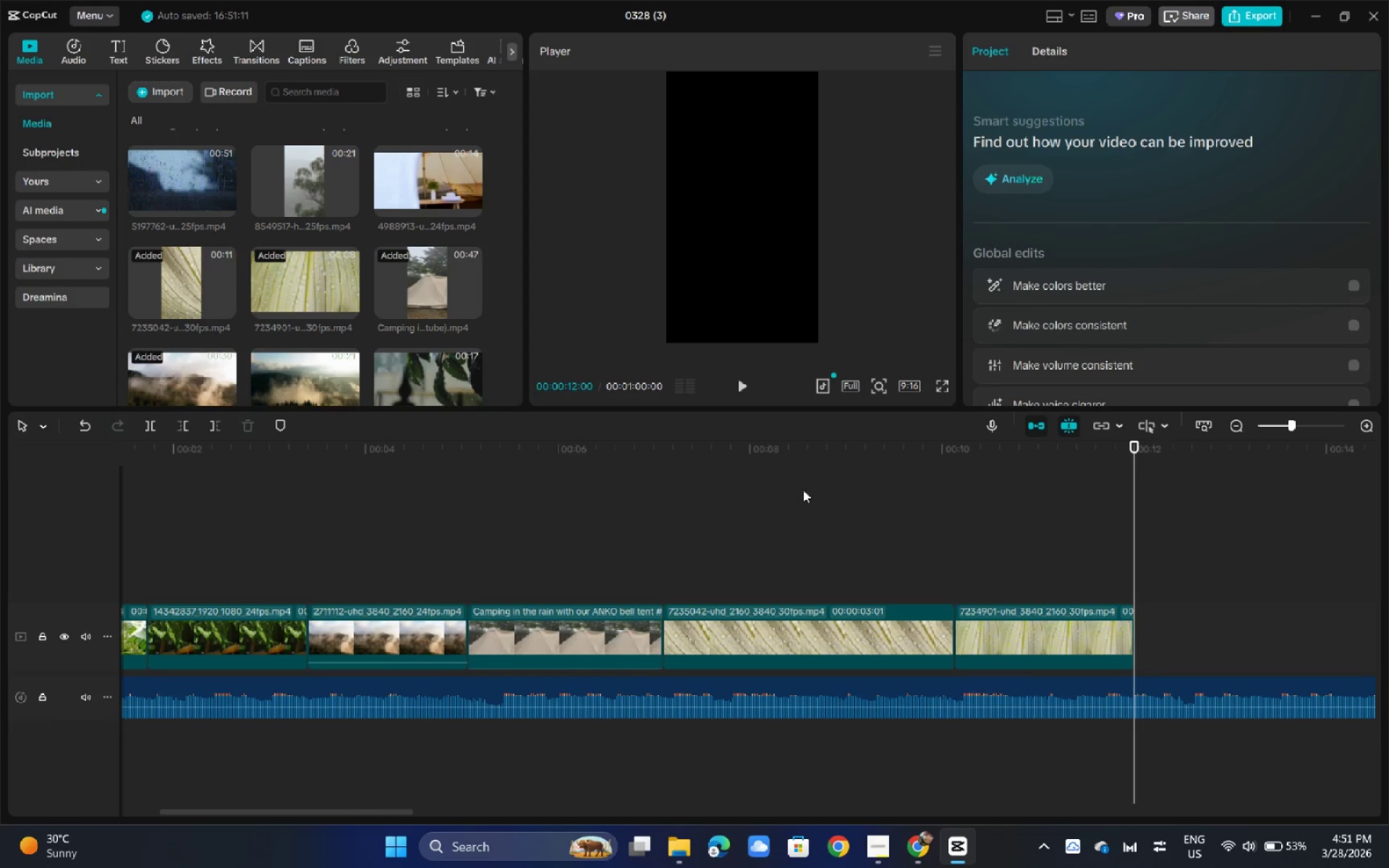 
left_click_drag(start_coordinate=[715, 460], to_coordinate=[0, 494])
 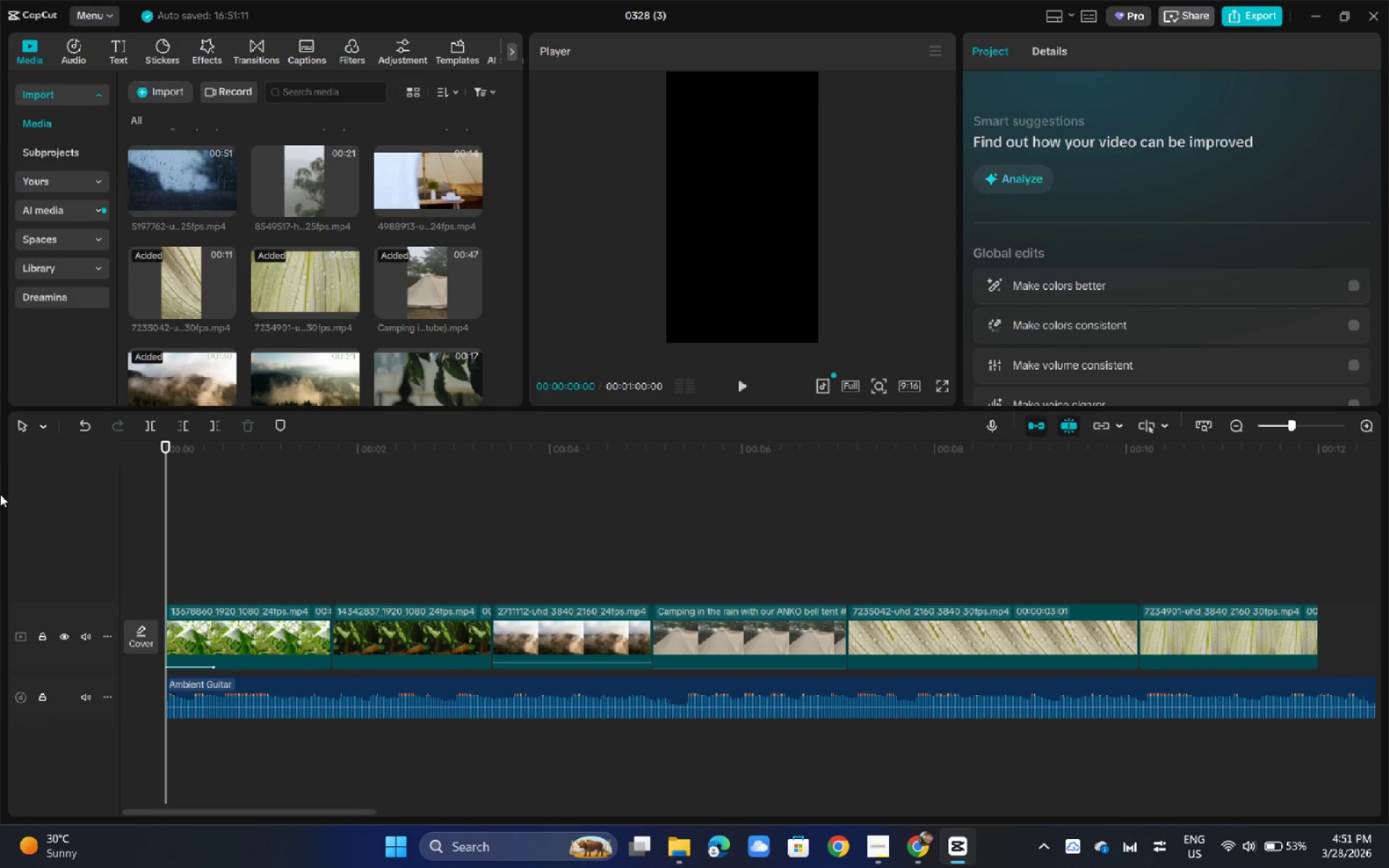 
key(Space)
 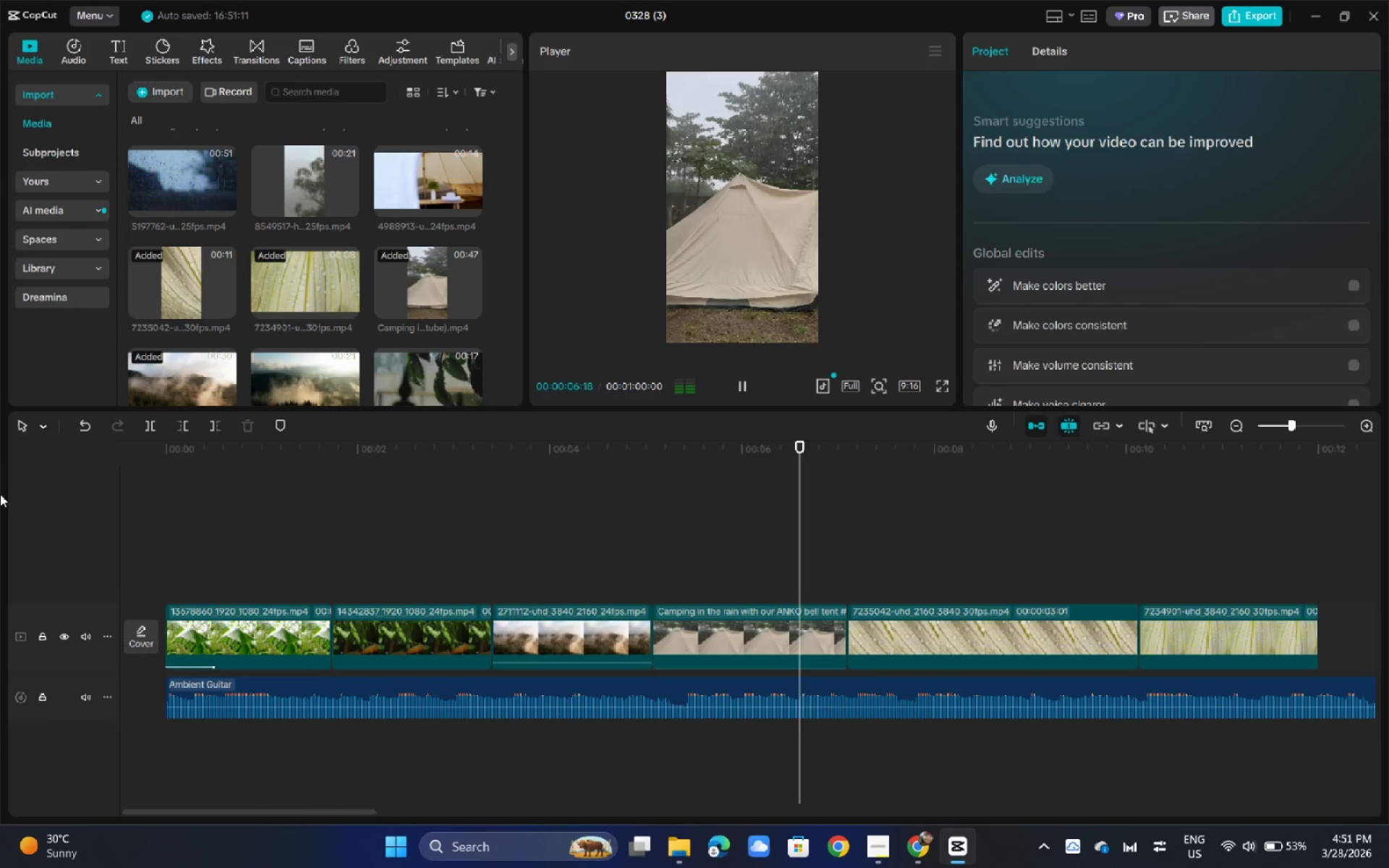 
wait(11.66)
 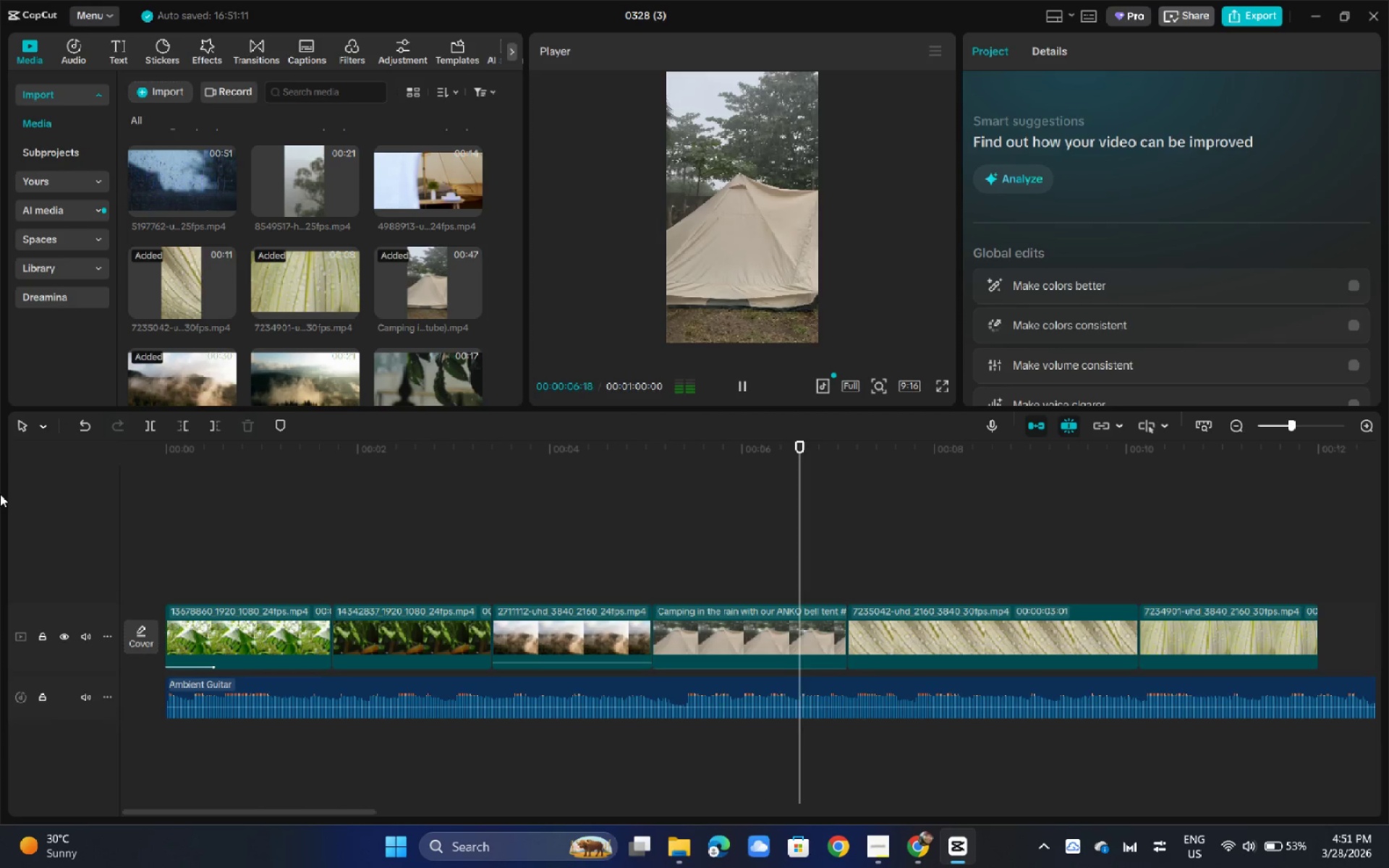 
key(Space)
 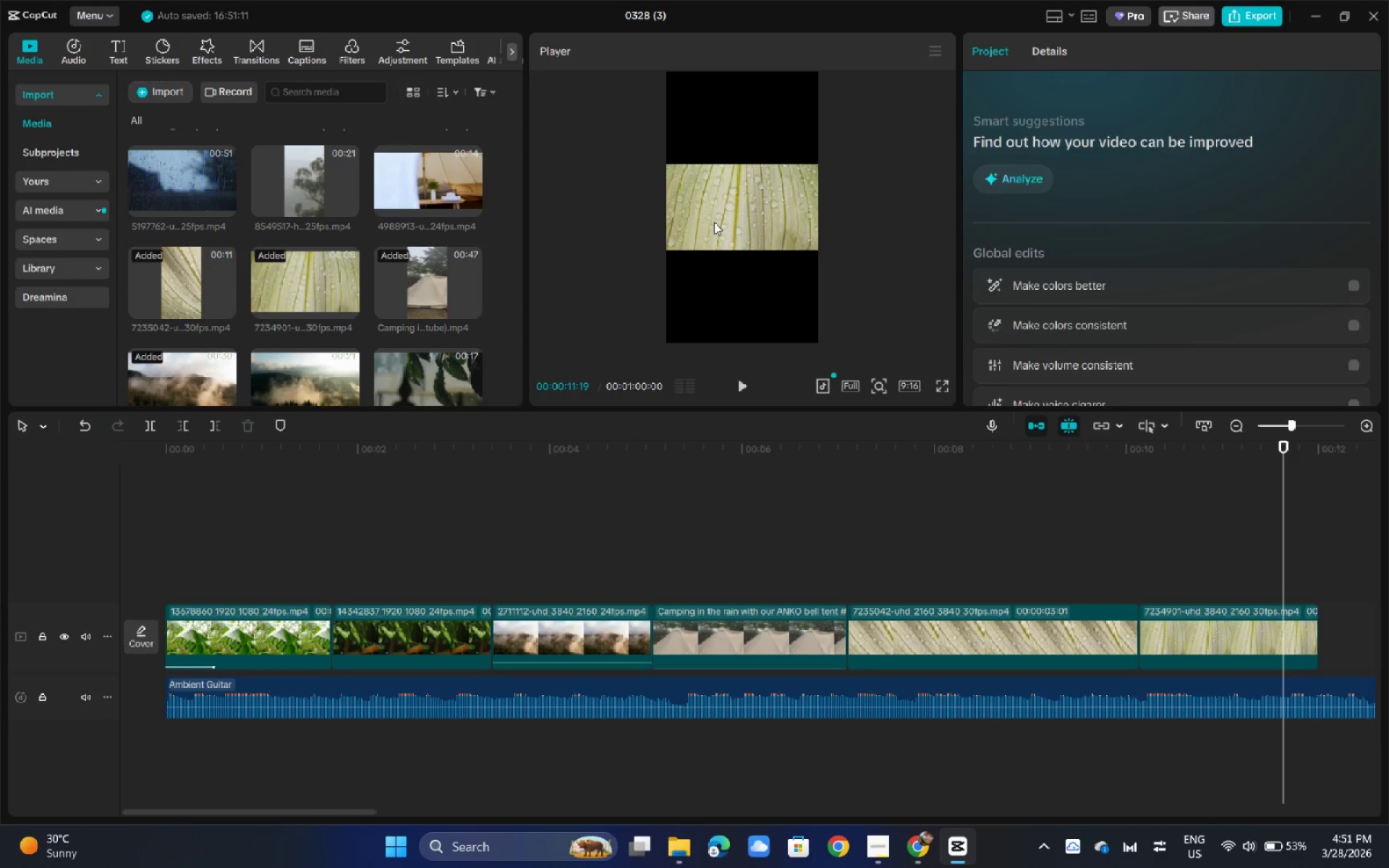 
wait(5.09)
 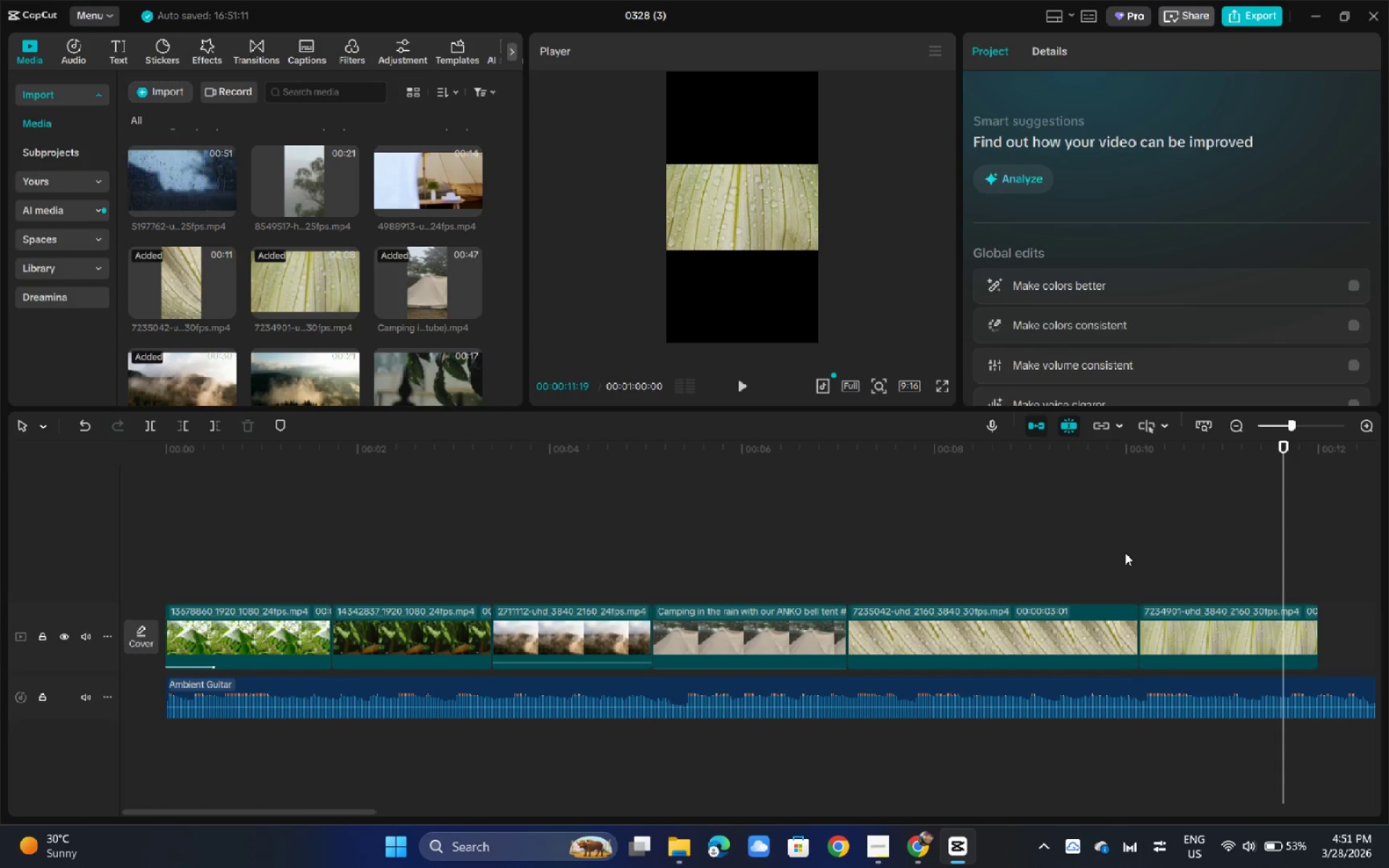 
left_click_drag(start_coordinate=[781, 223], to_coordinate=[776, 216])
 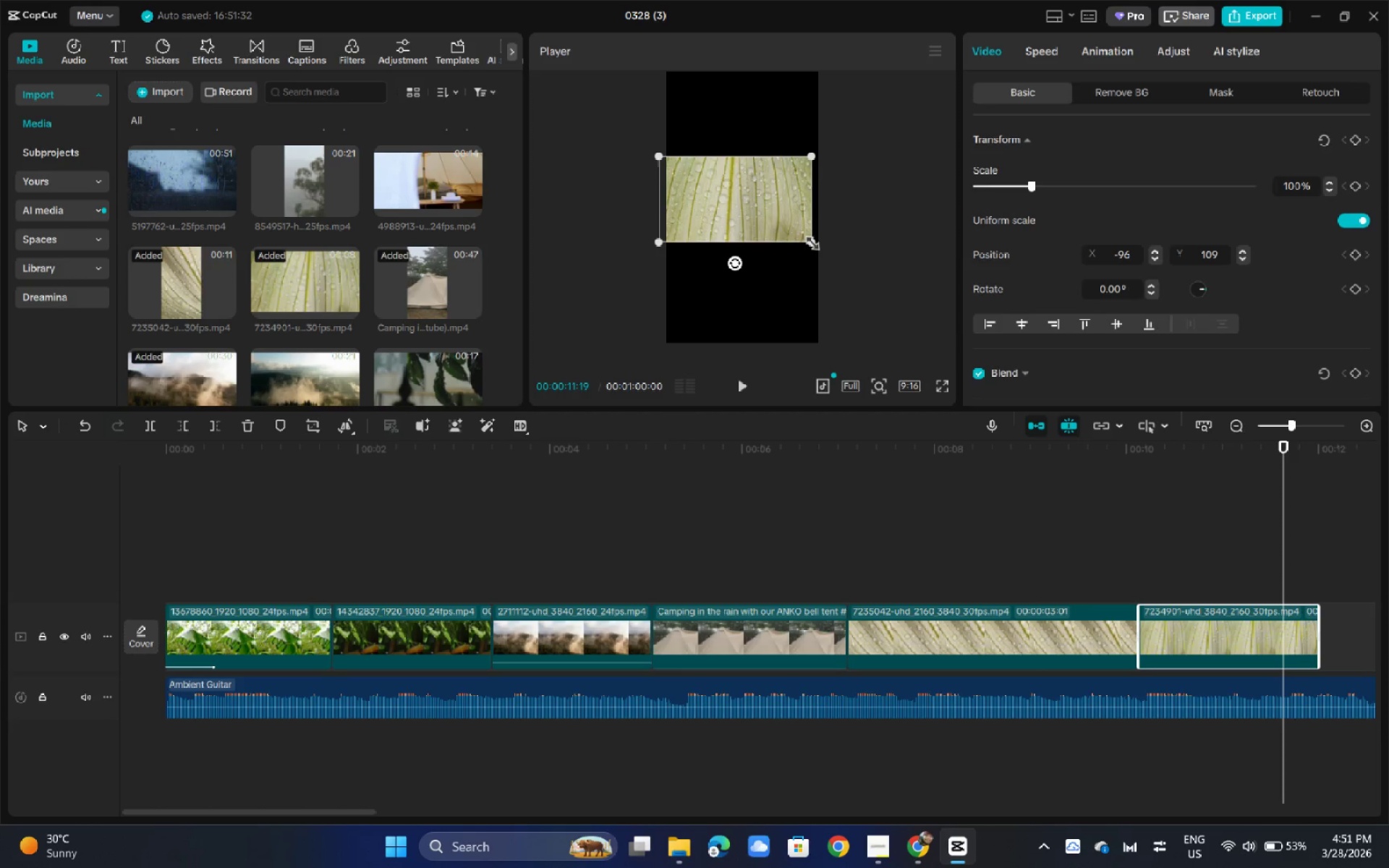 
left_click_drag(start_coordinate=[809, 242], to_coordinate=[1034, 562])
 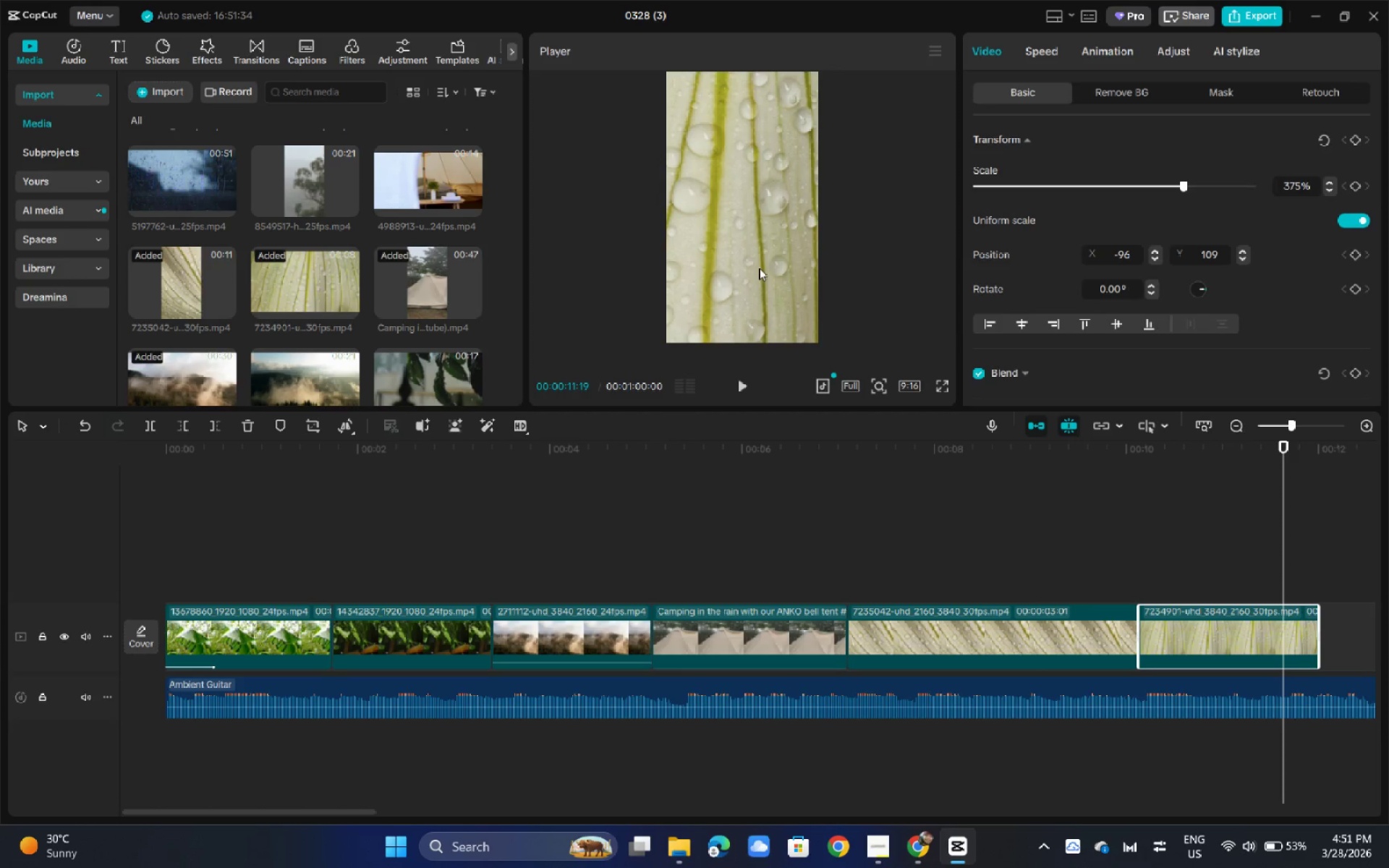 
left_click([771, 267])
 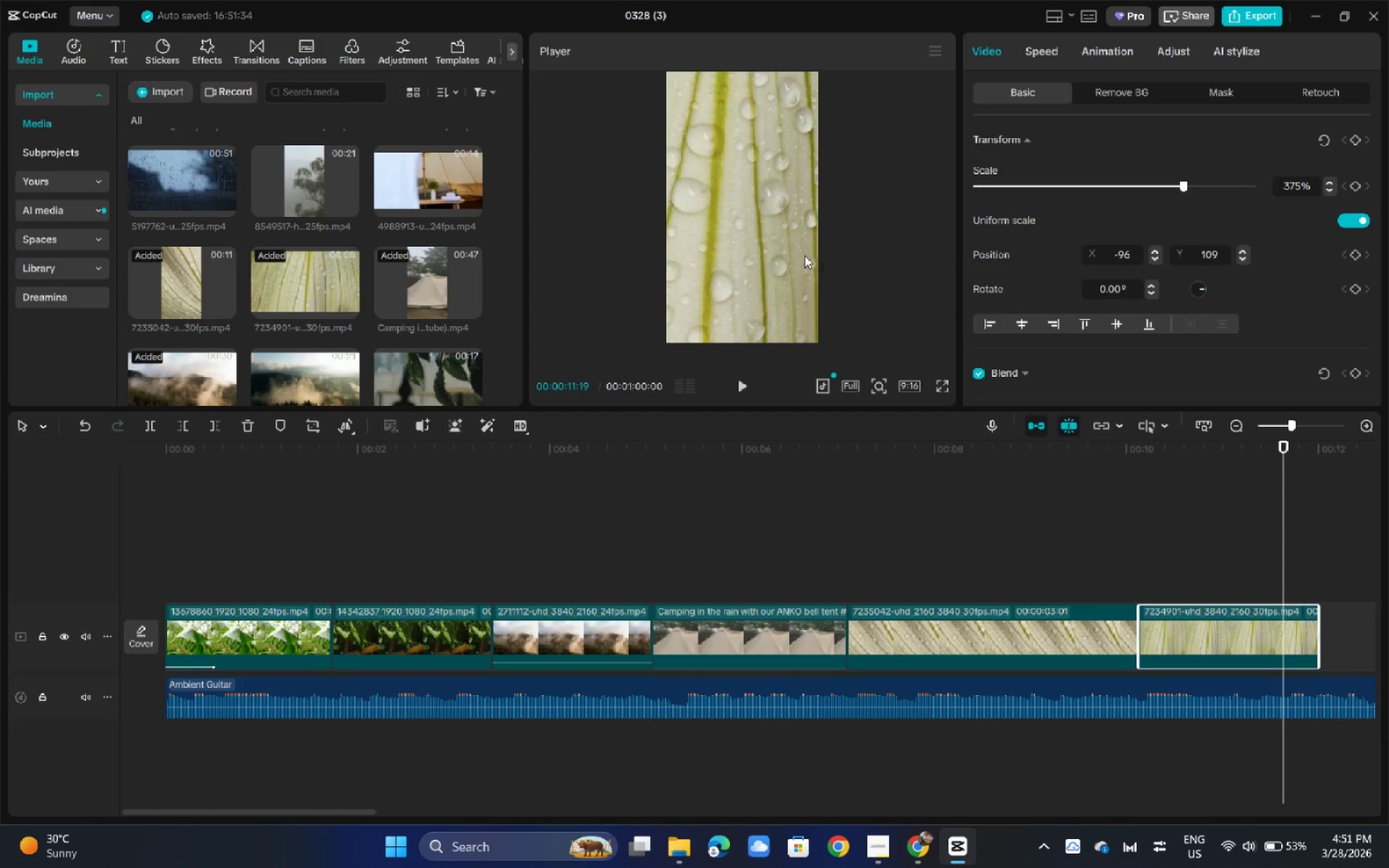 
left_click_drag(start_coordinate=[781, 250], to_coordinate=[778, 244])
 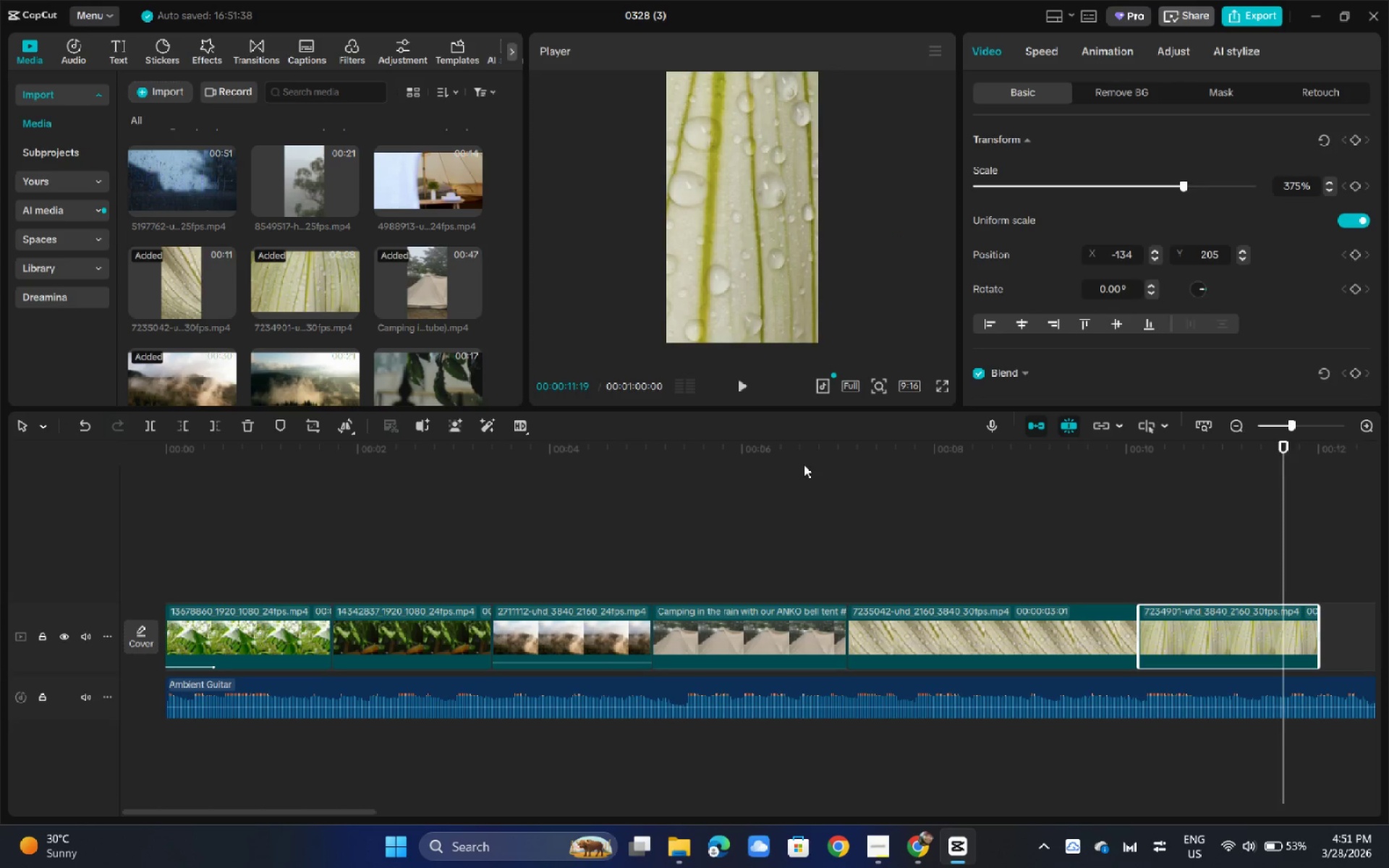 
key(Space)
 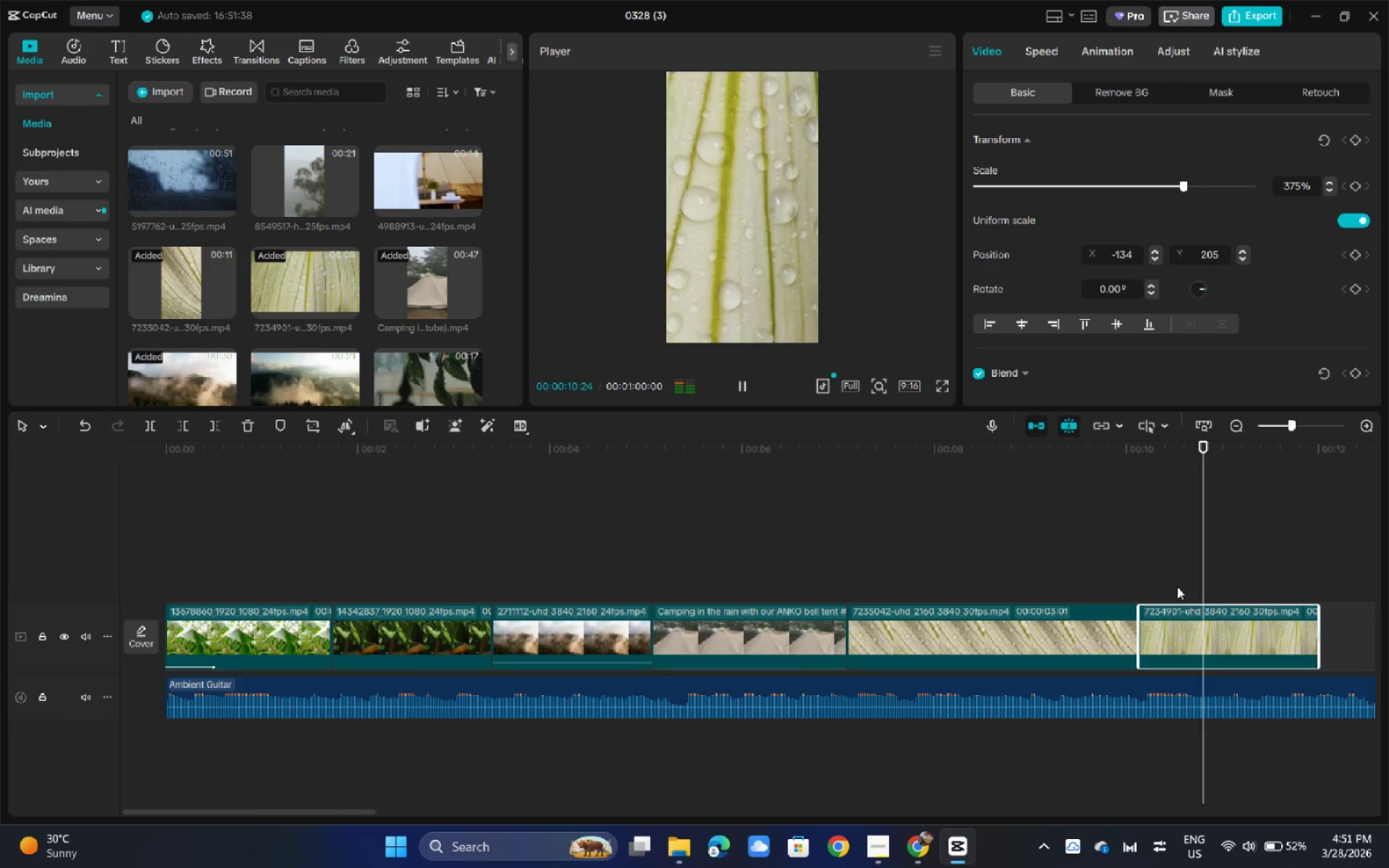 
wait(5.52)
 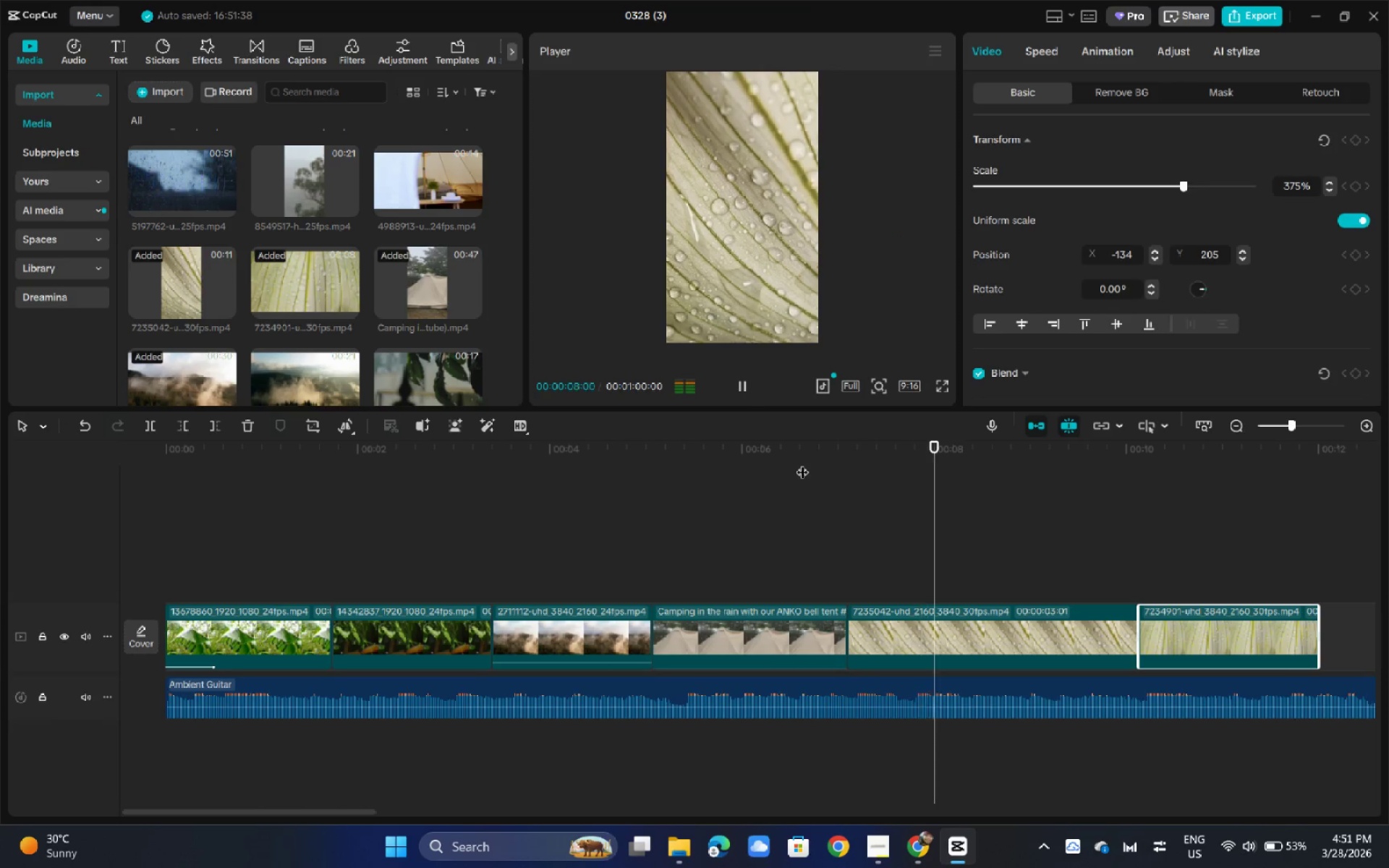 
key(Space)
 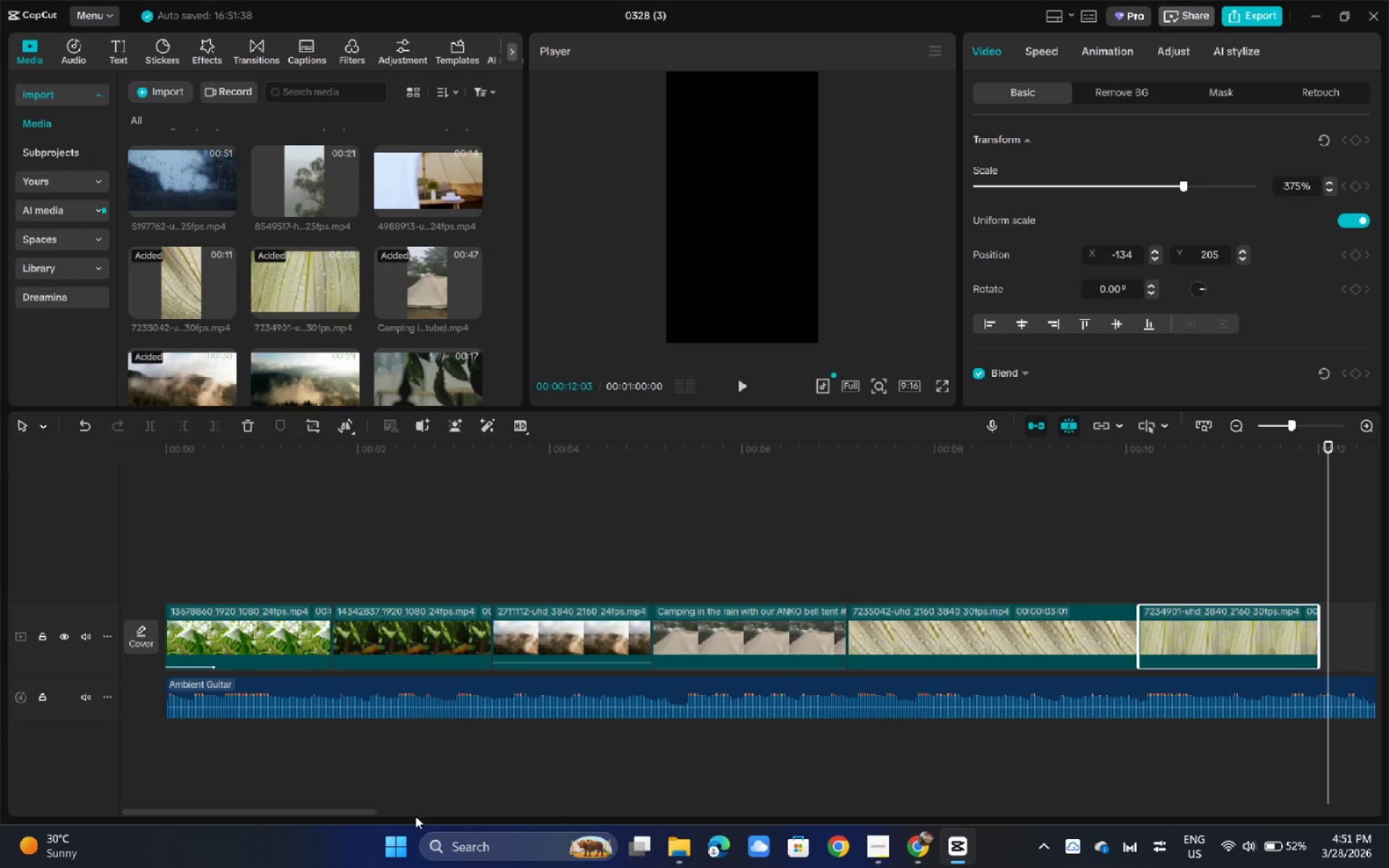 
left_click_drag(start_coordinate=[360, 814], to_coordinate=[512, 816])
 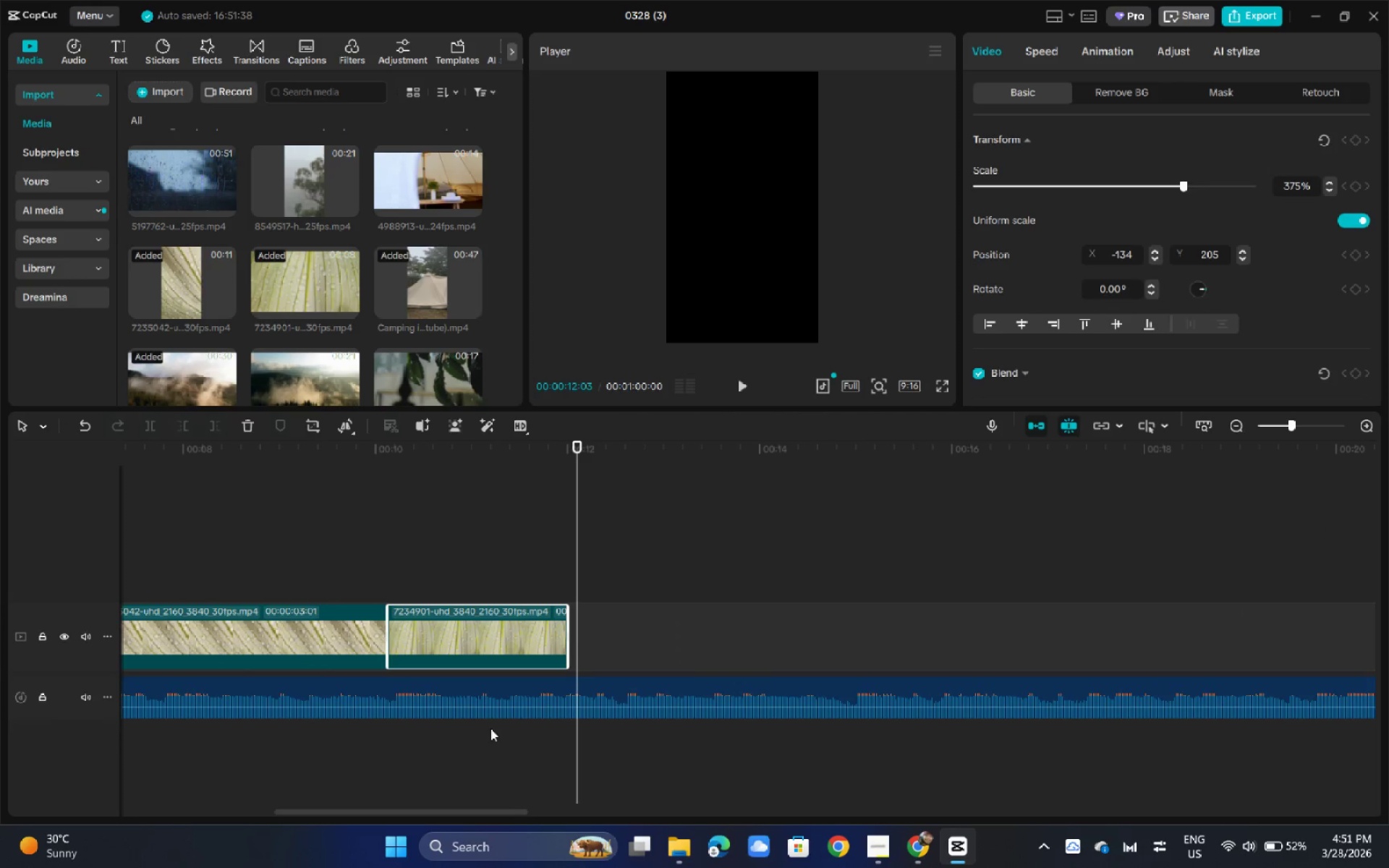 
wait(10.77)
 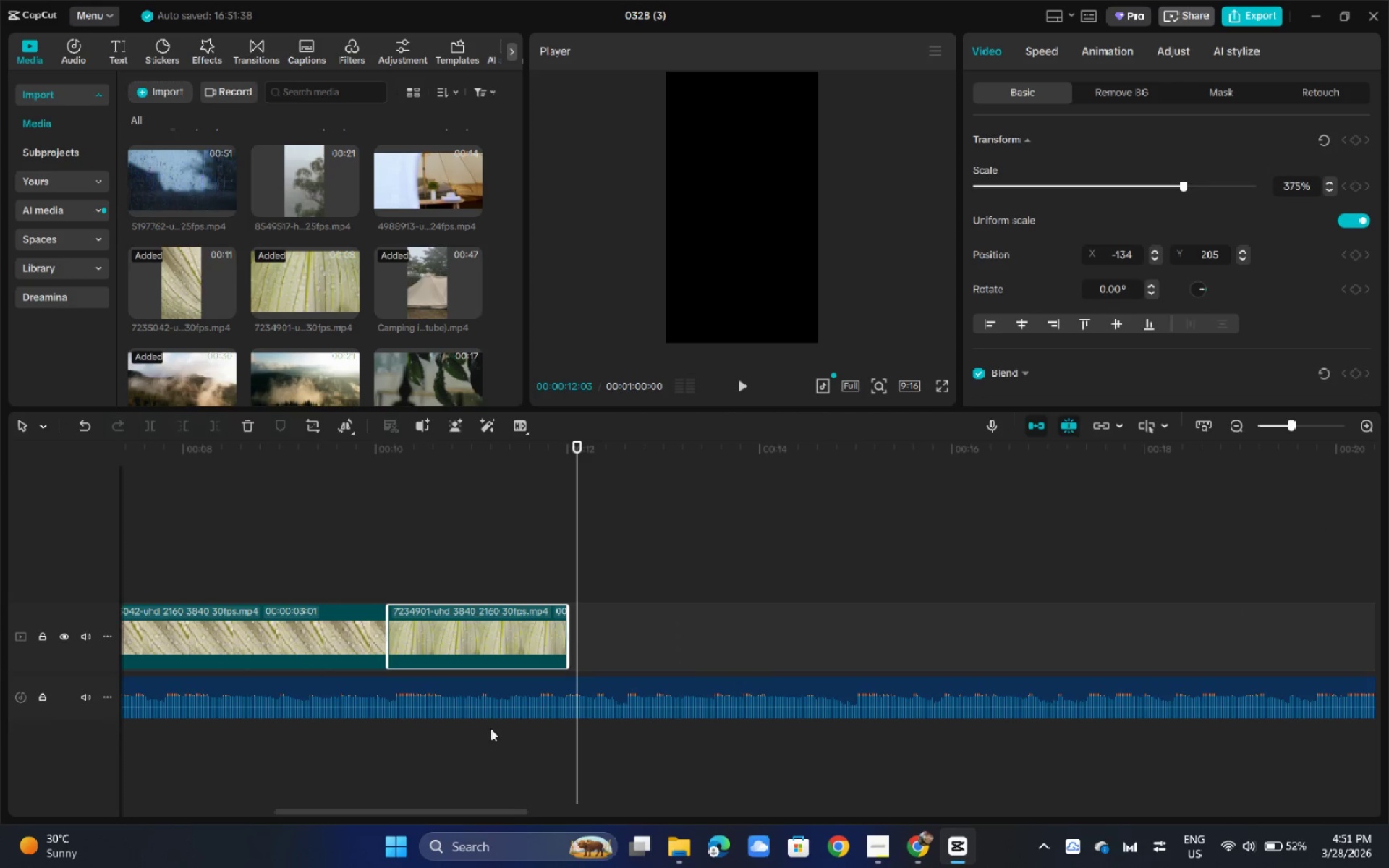 
left_click_drag(start_coordinate=[407, 184], to_coordinate=[585, 626])
 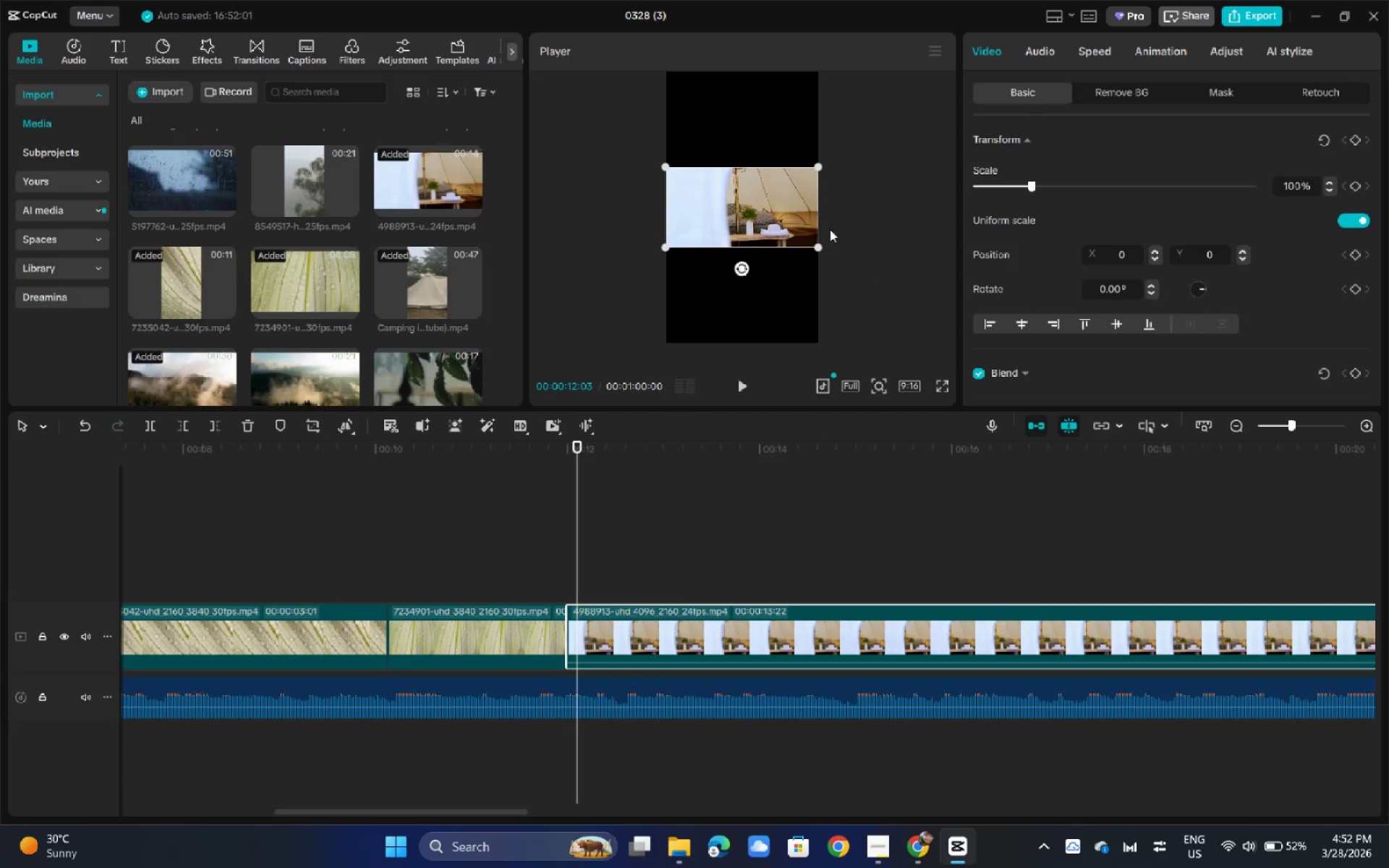 
left_click_drag(start_coordinate=[816, 249], to_coordinate=[1055, 469])
 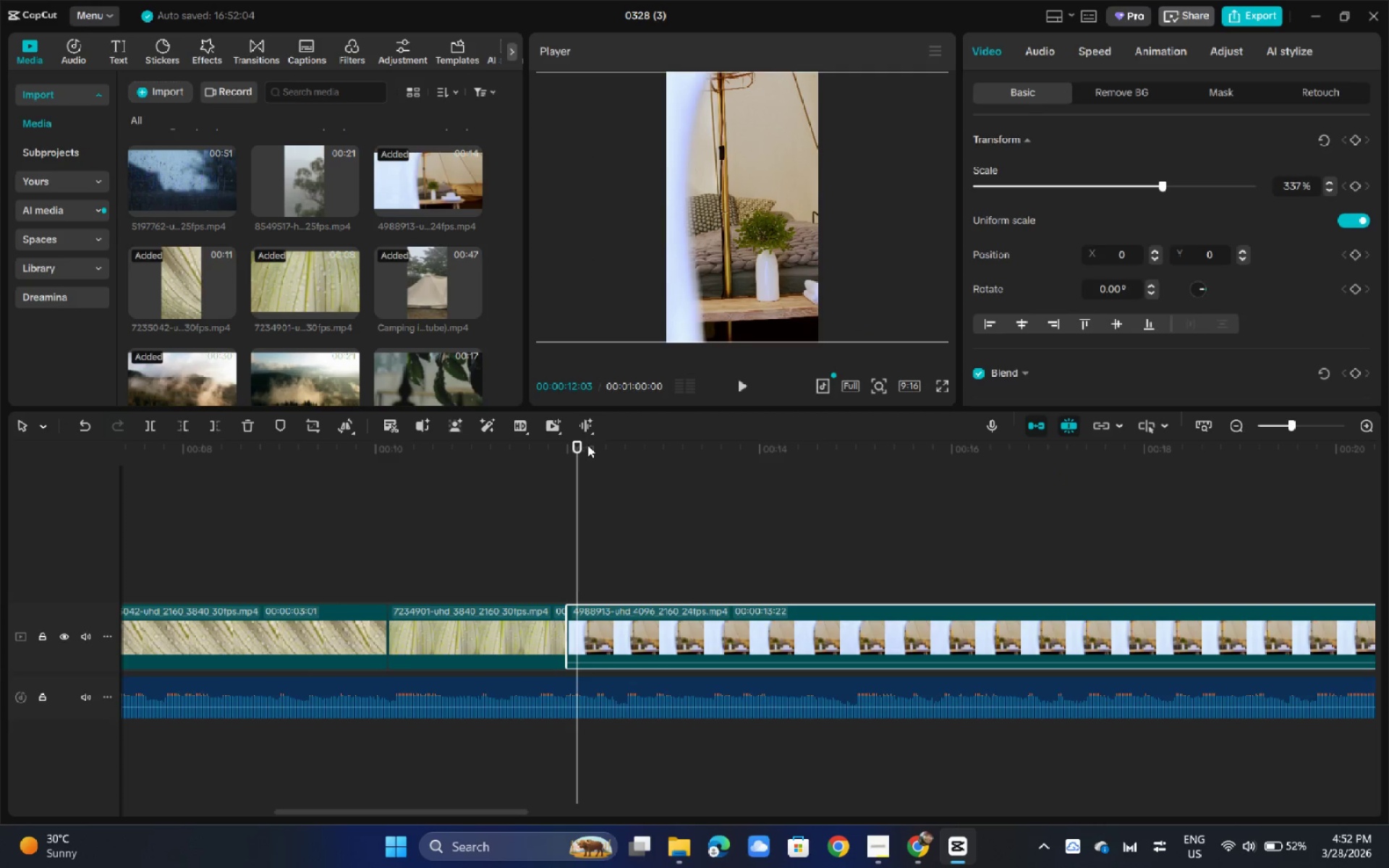 
left_click_drag(start_coordinate=[587, 445], to_coordinate=[486, 461])
 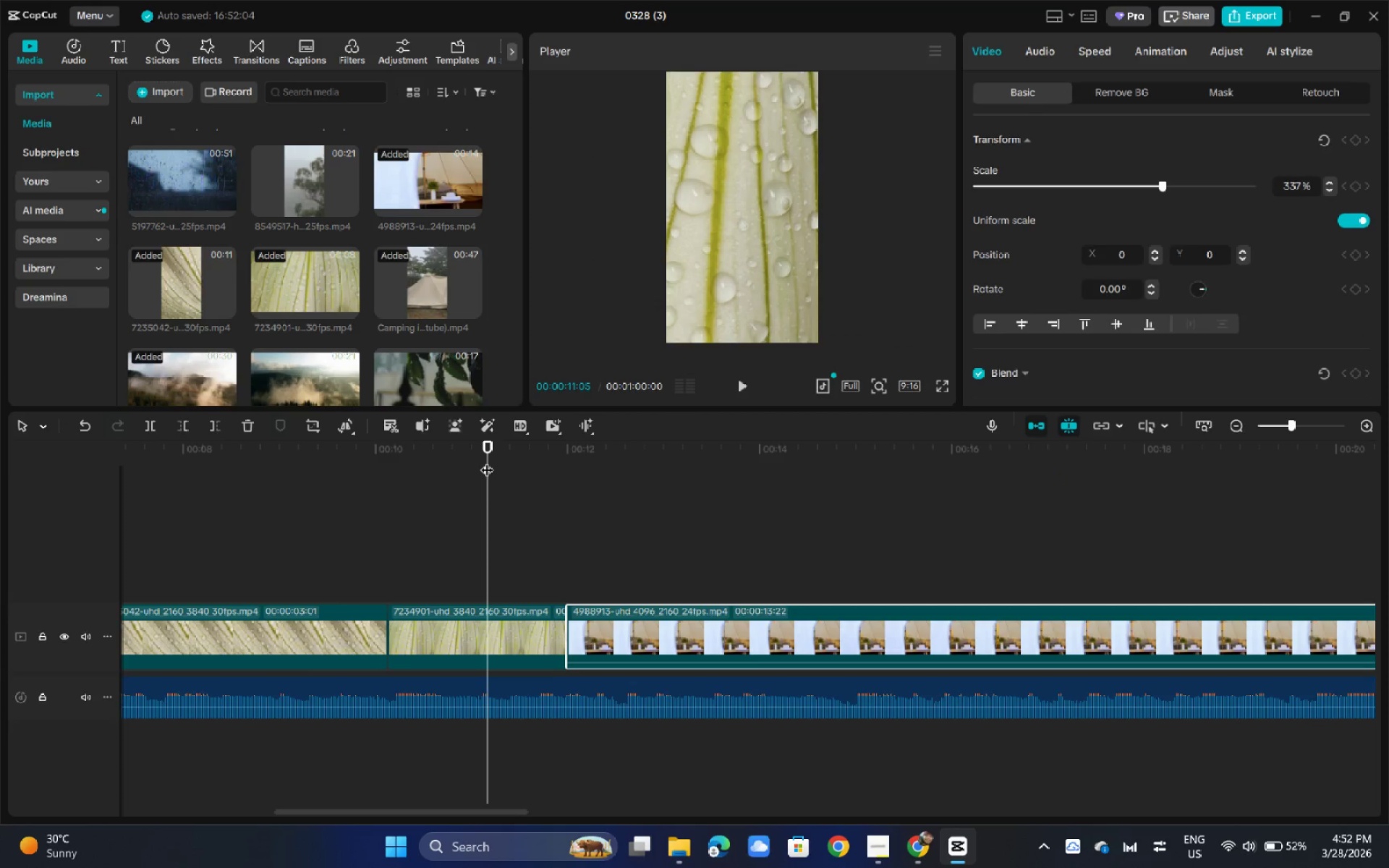 
key(Space)
 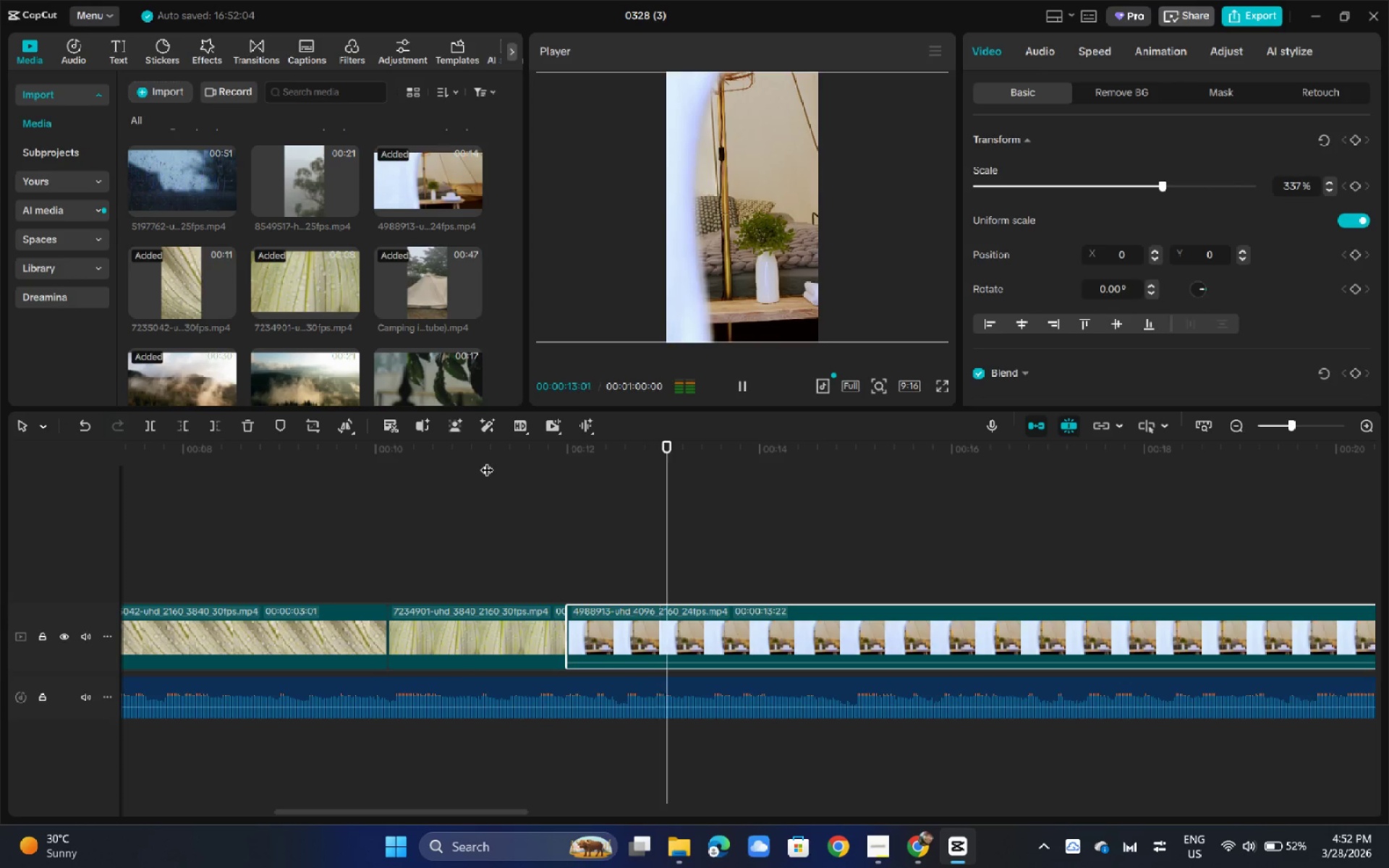 
key(Space)
 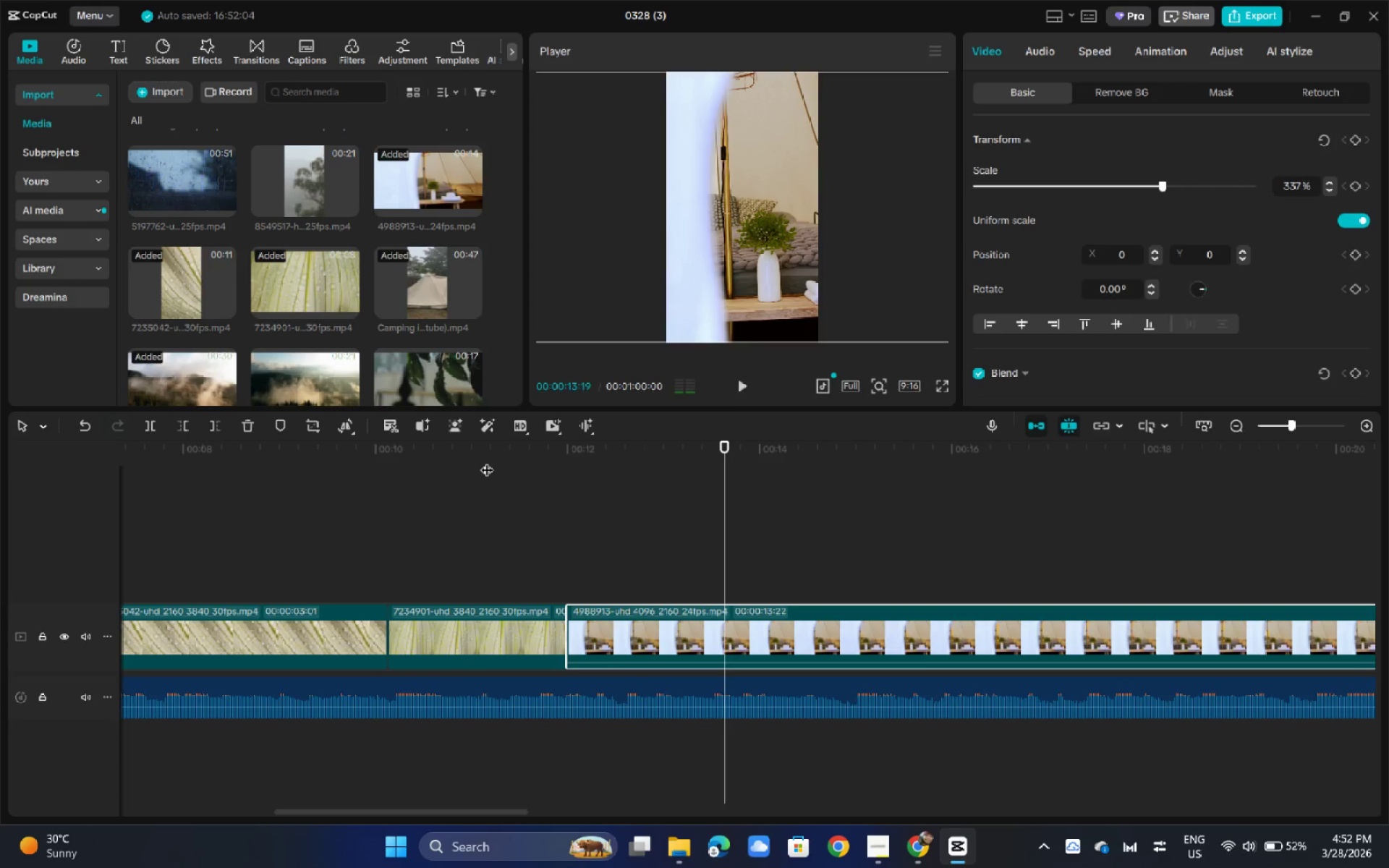 
key(Space)
 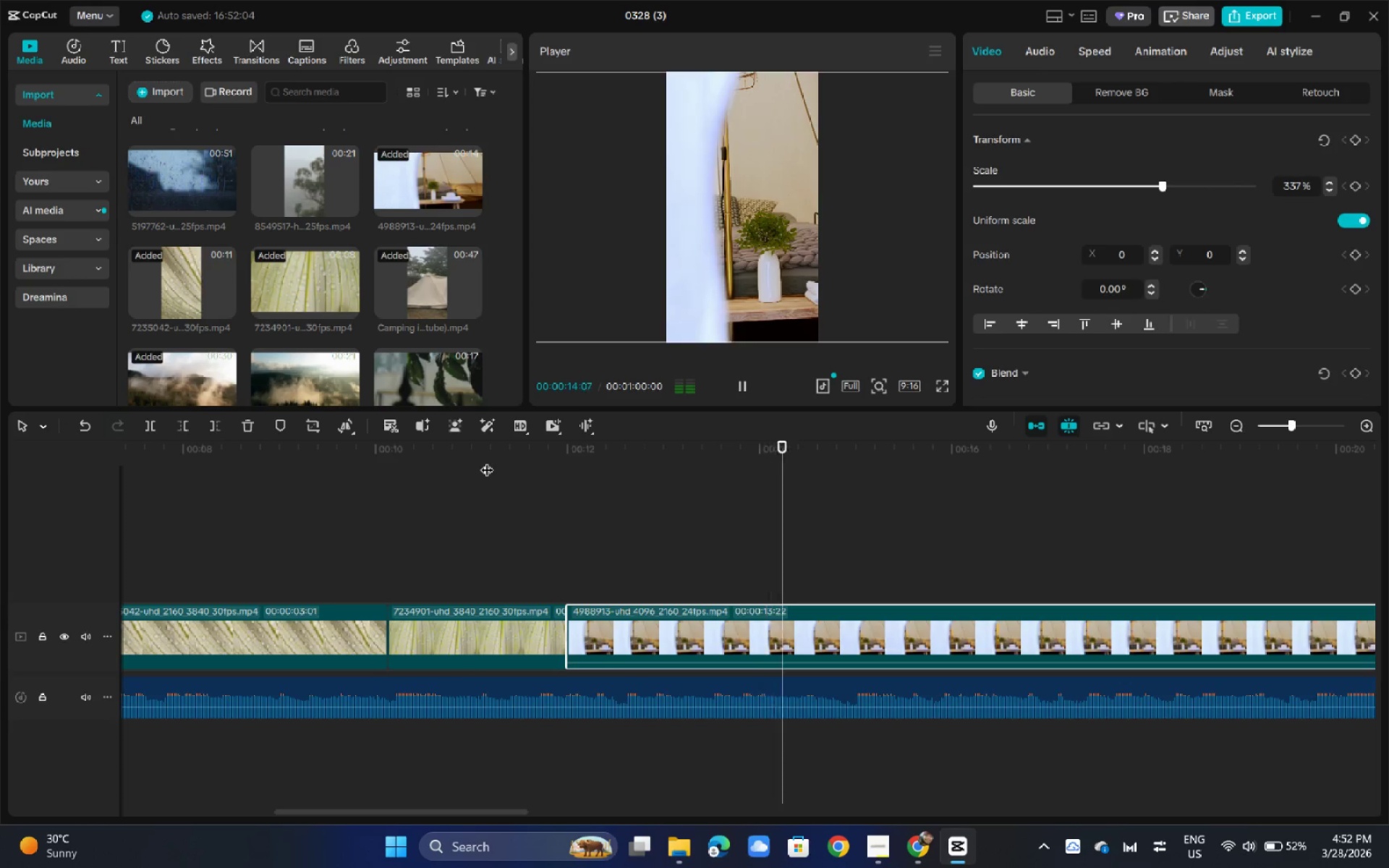 
key(Space)
 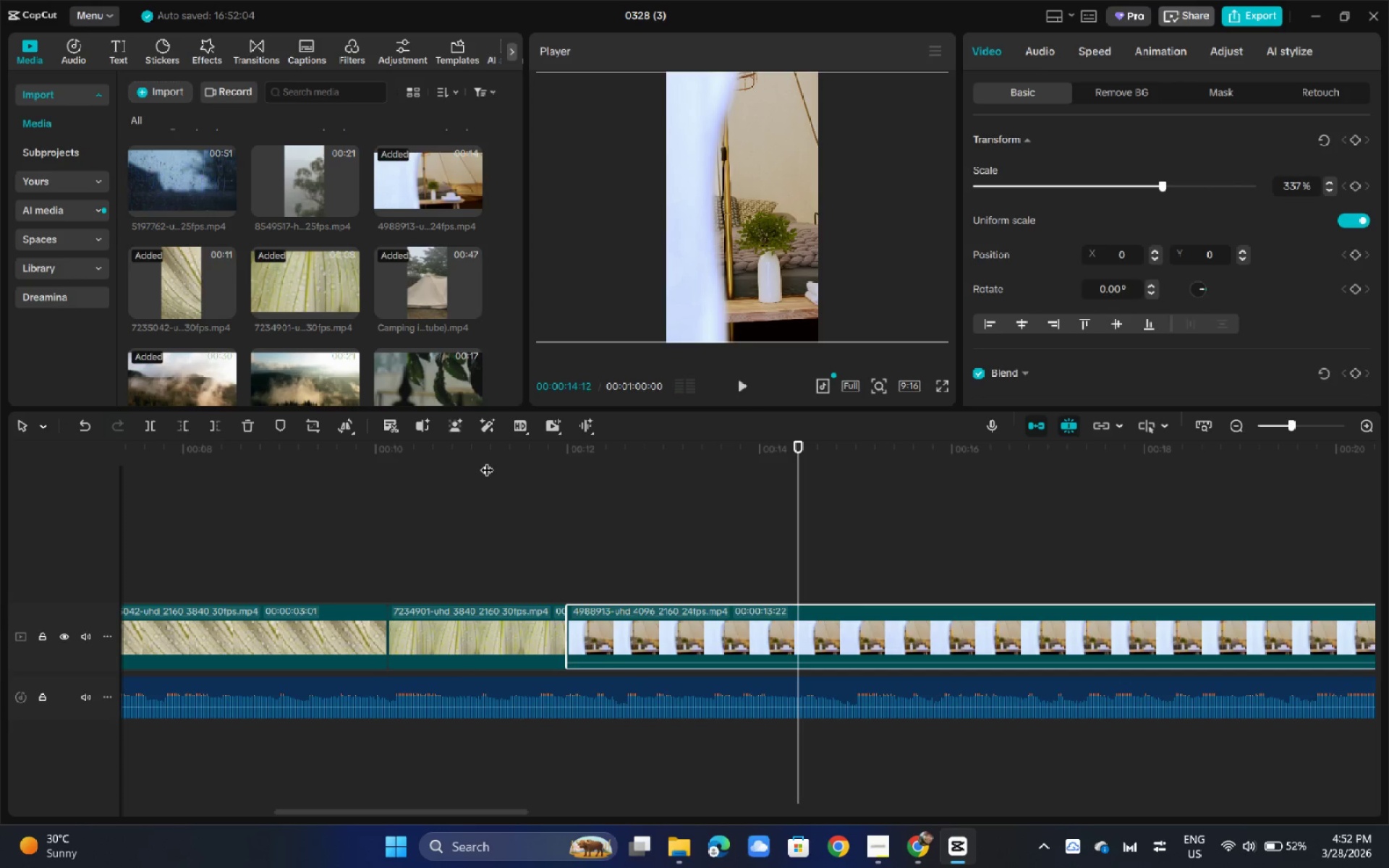 
key(Space)
 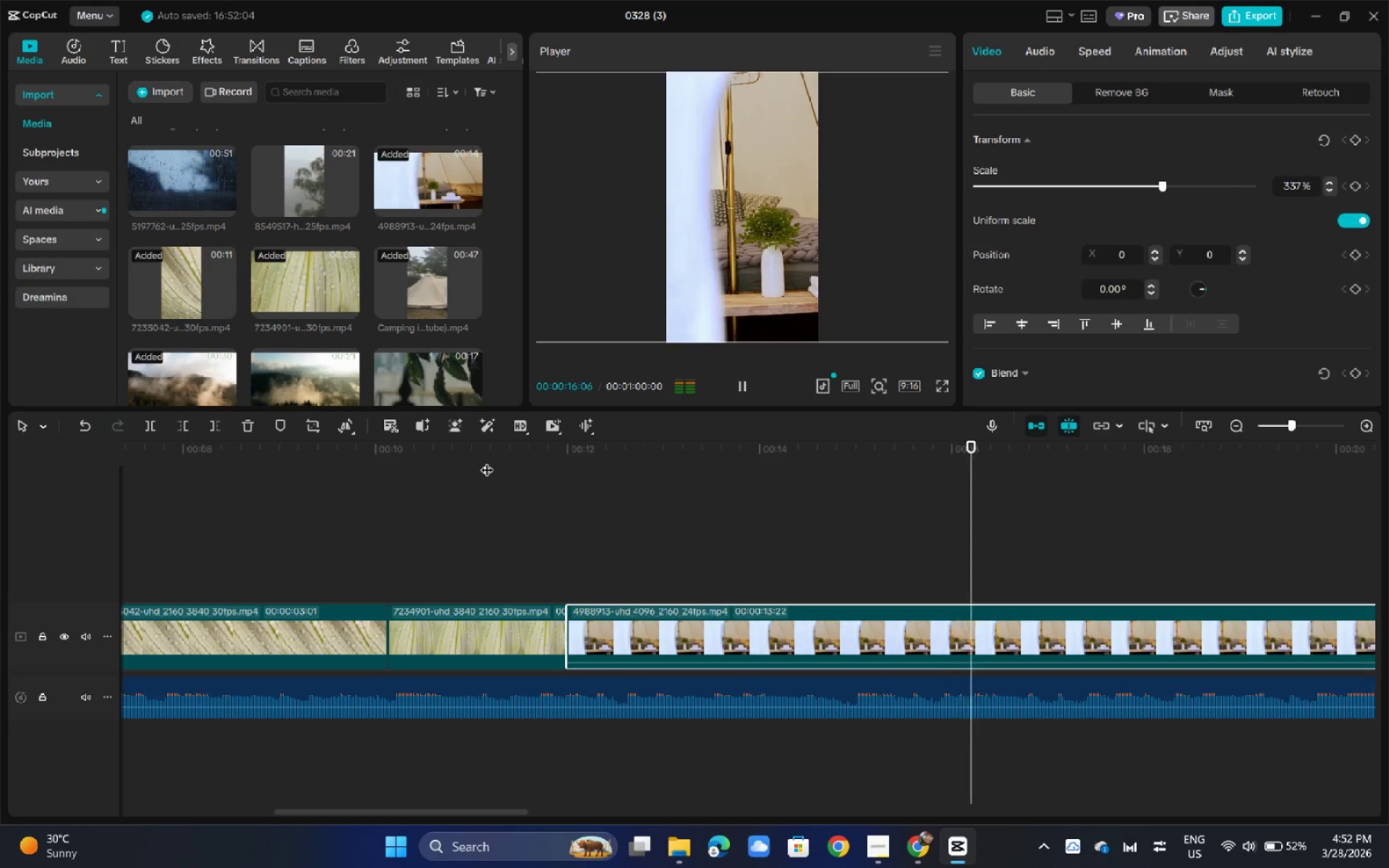 
key(Space)
 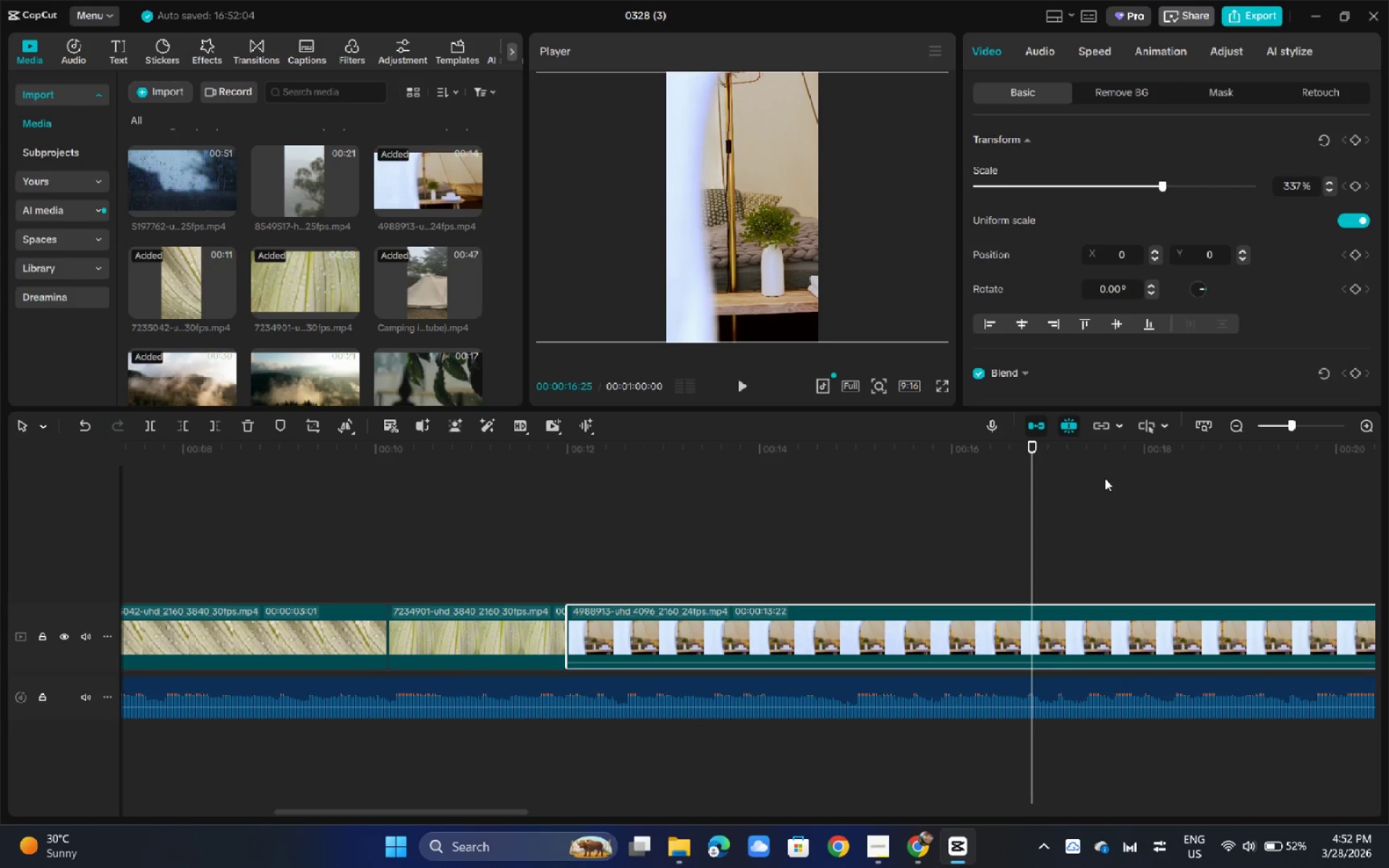 
left_click_drag(start_coordinate=[1048, 450], to_coordinate=[1186, 482])
 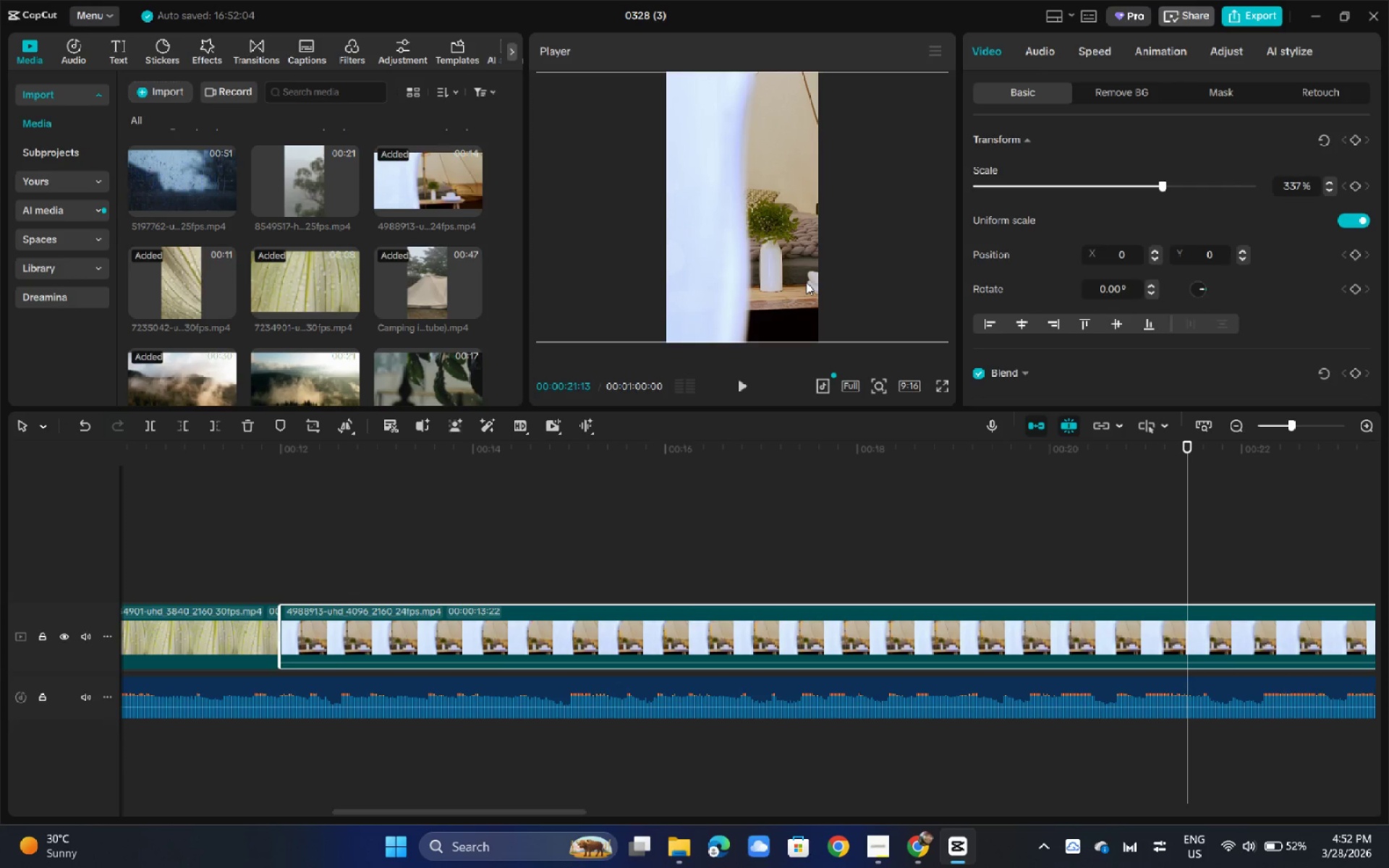 
left_click_drag(start_coordinate=[804, 253], to_coordinate=[747, 251])
 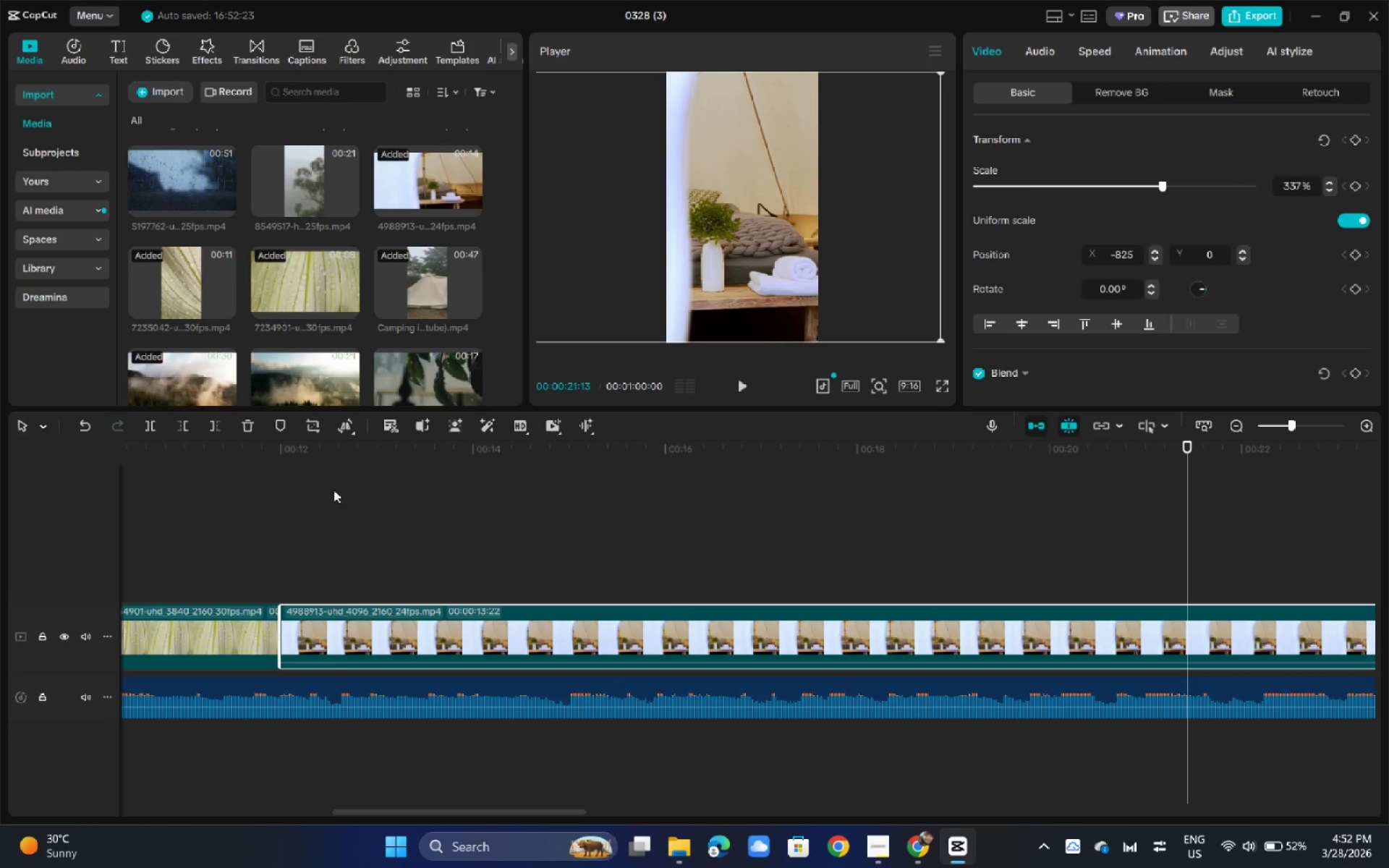 
left_click([281, 470])
 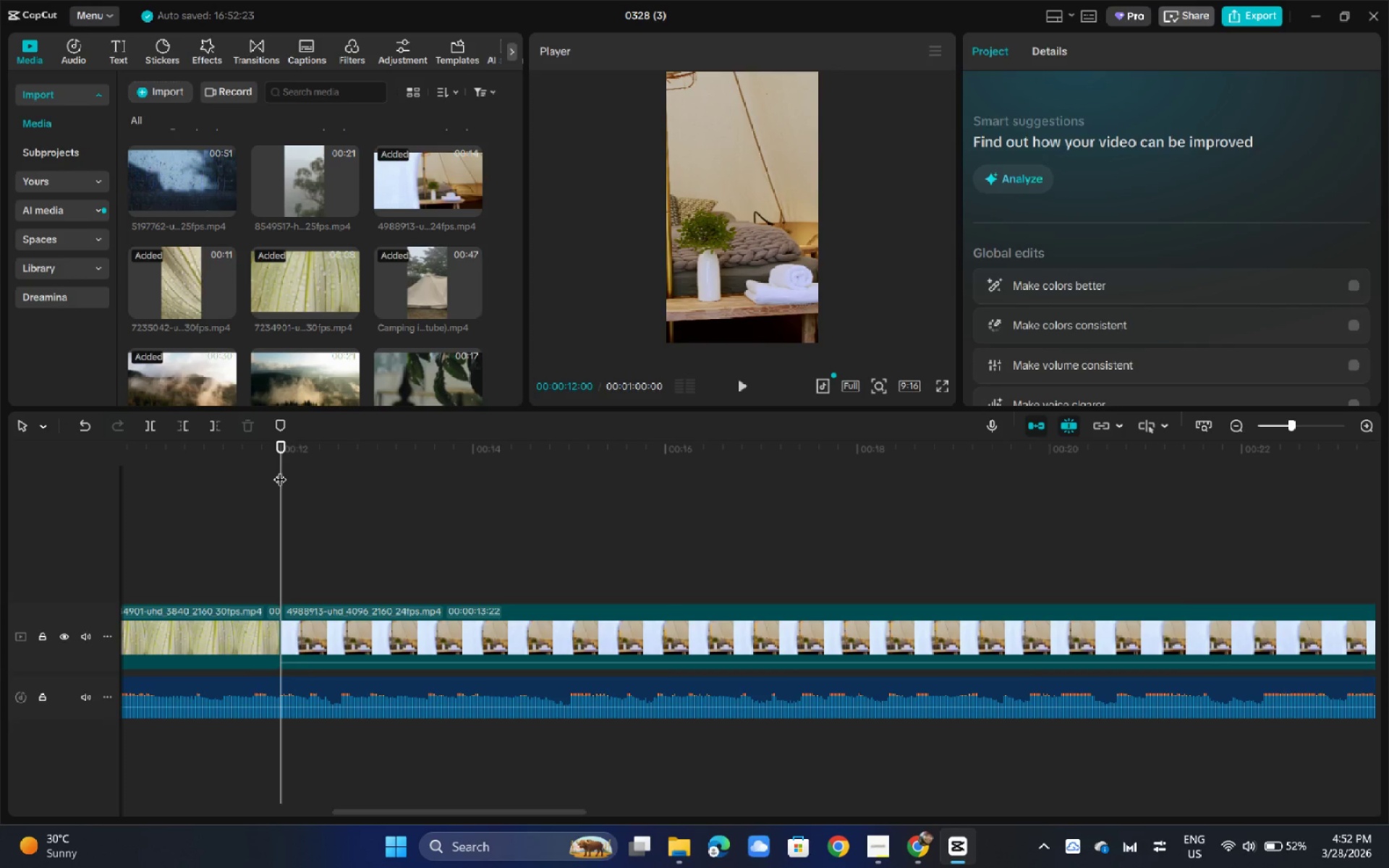 
key(Space)
 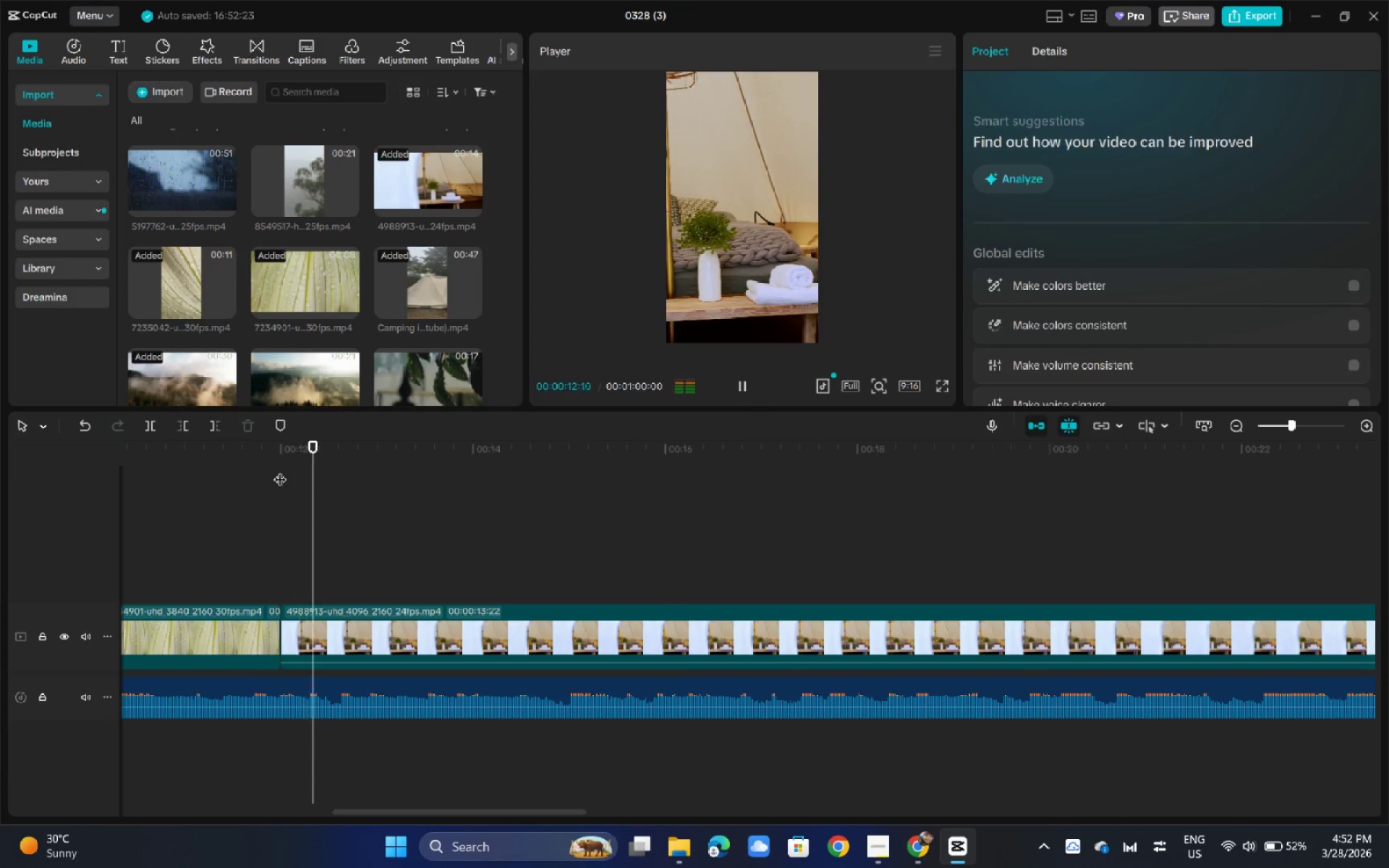 
key(Space)
 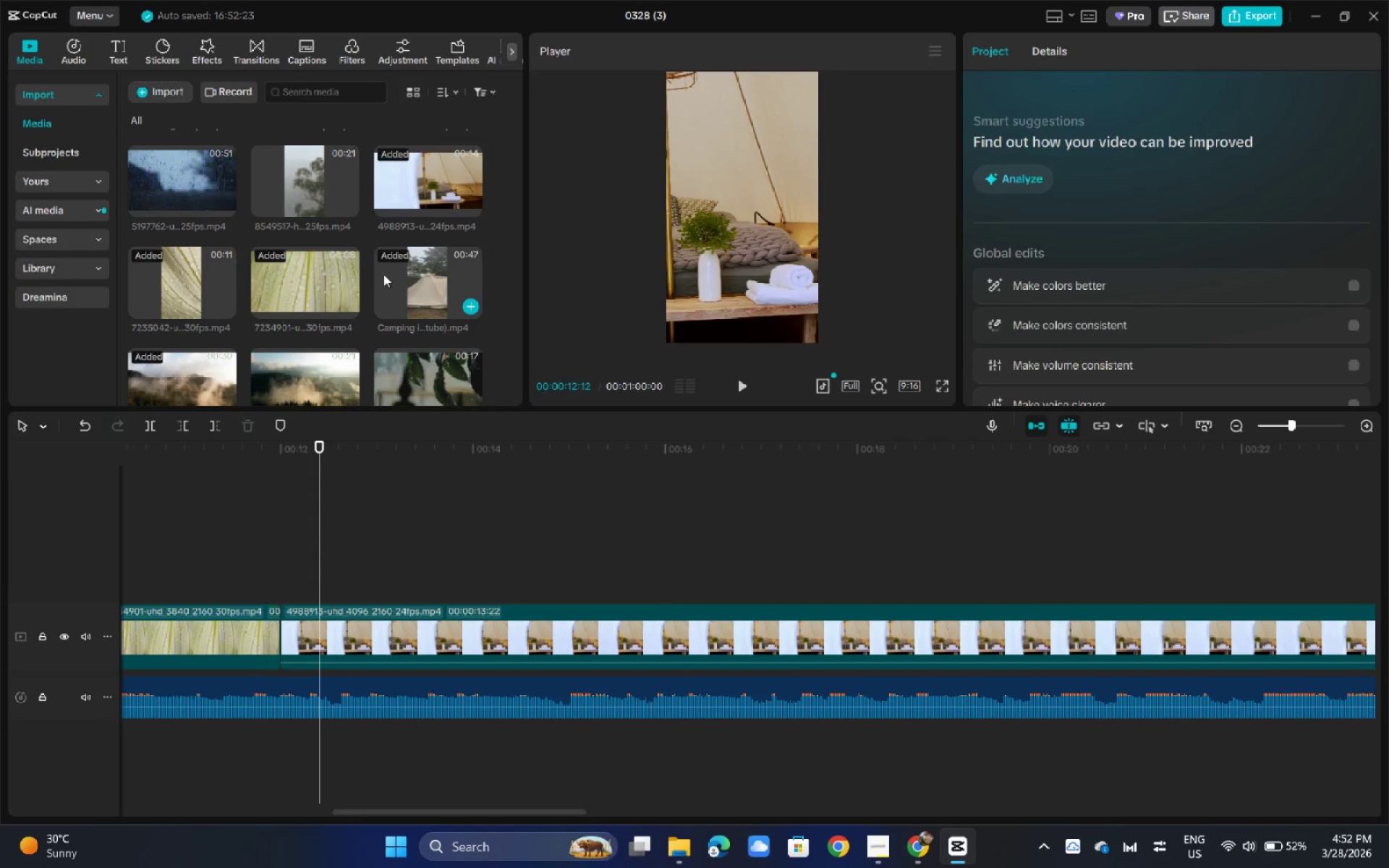 
wait(5.56)
 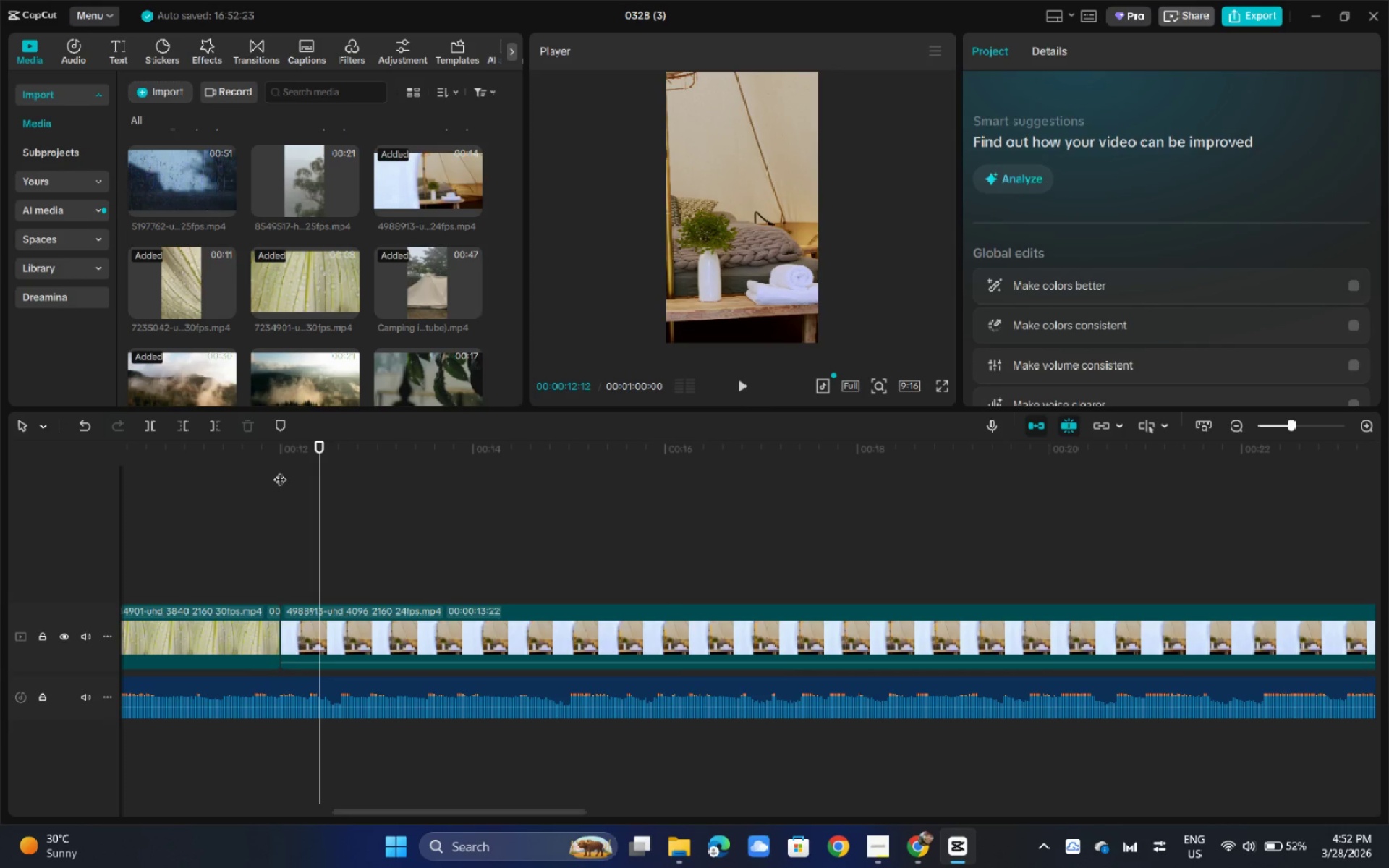 
scroll: coordinate [394, 252], scroll_direction: up, amount: 1.0
 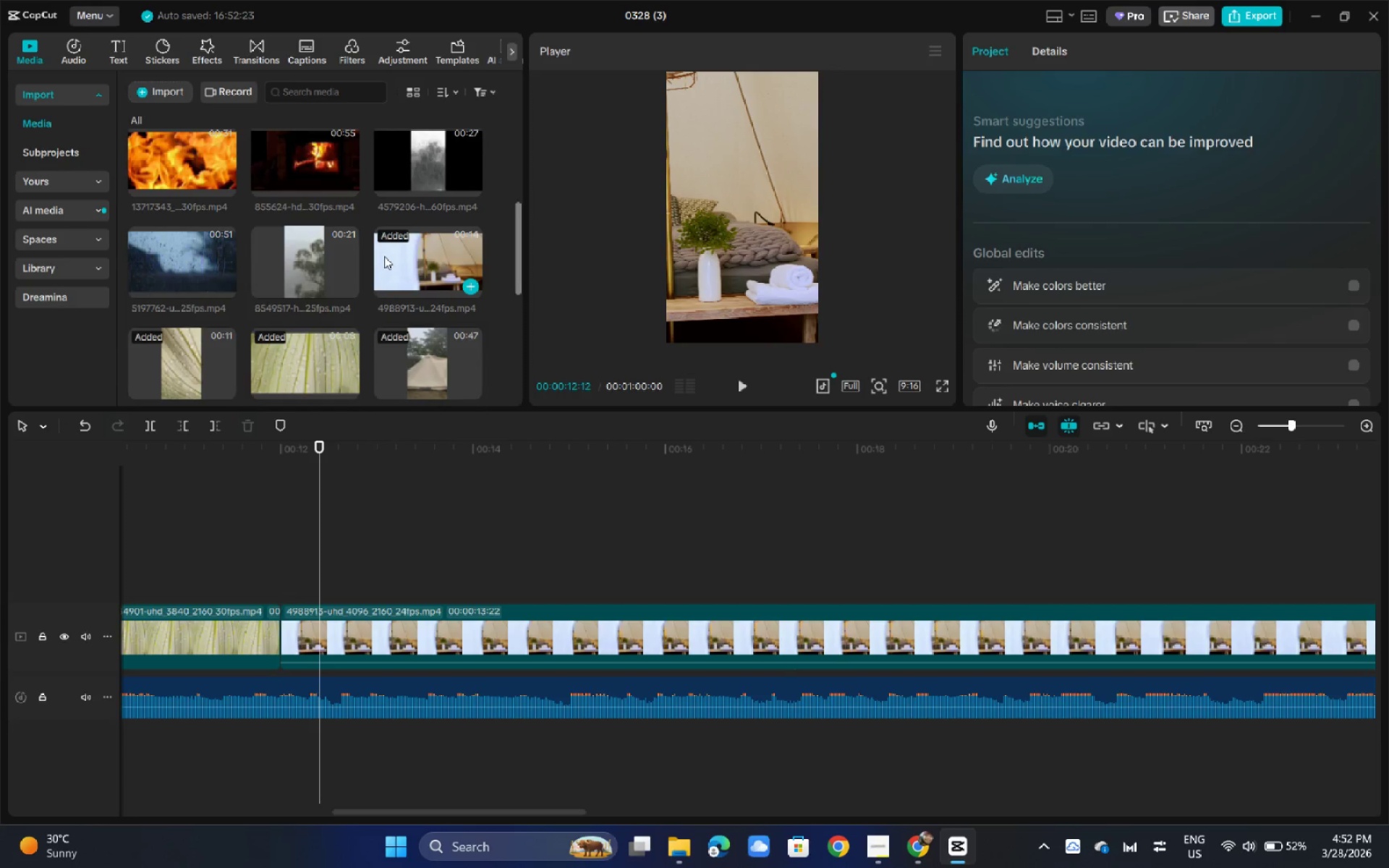 
left_click([425, 250])
 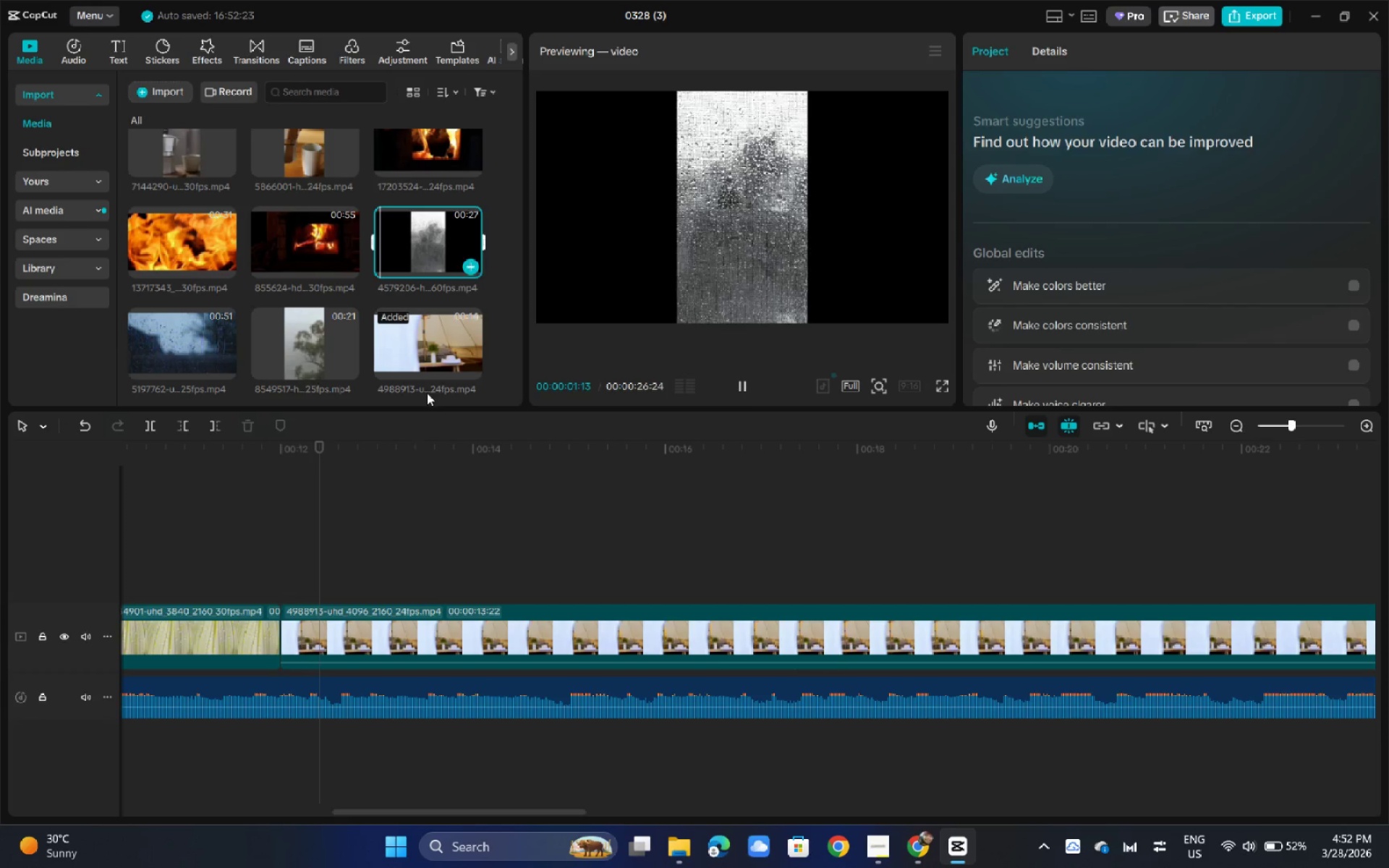 
scroll: coordinate [384, 256], scroll_direction: up, amount: 1.0
 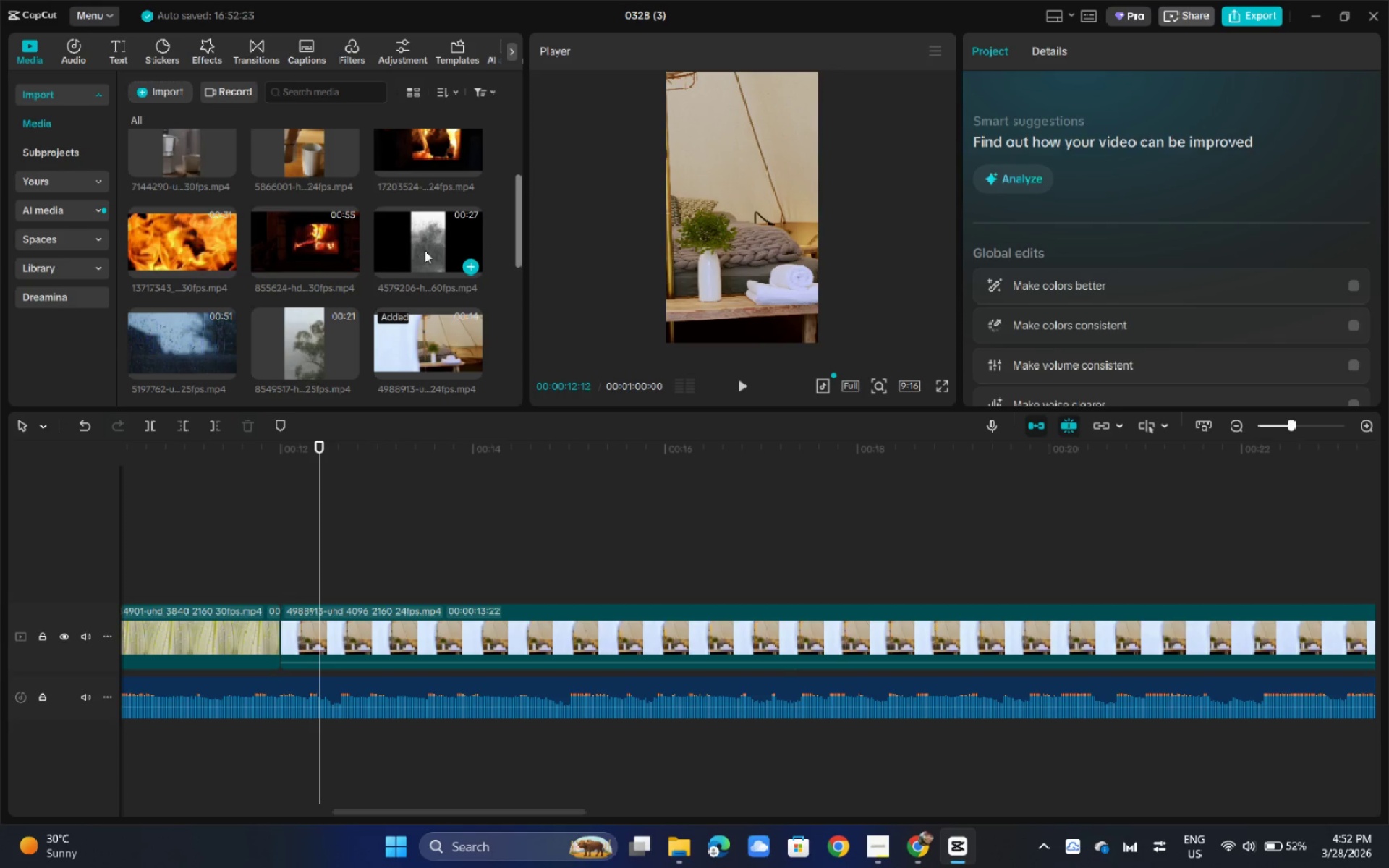 
left_click_drag(start_coordinate=[325, 451], to_coordinate=[536, 467])
 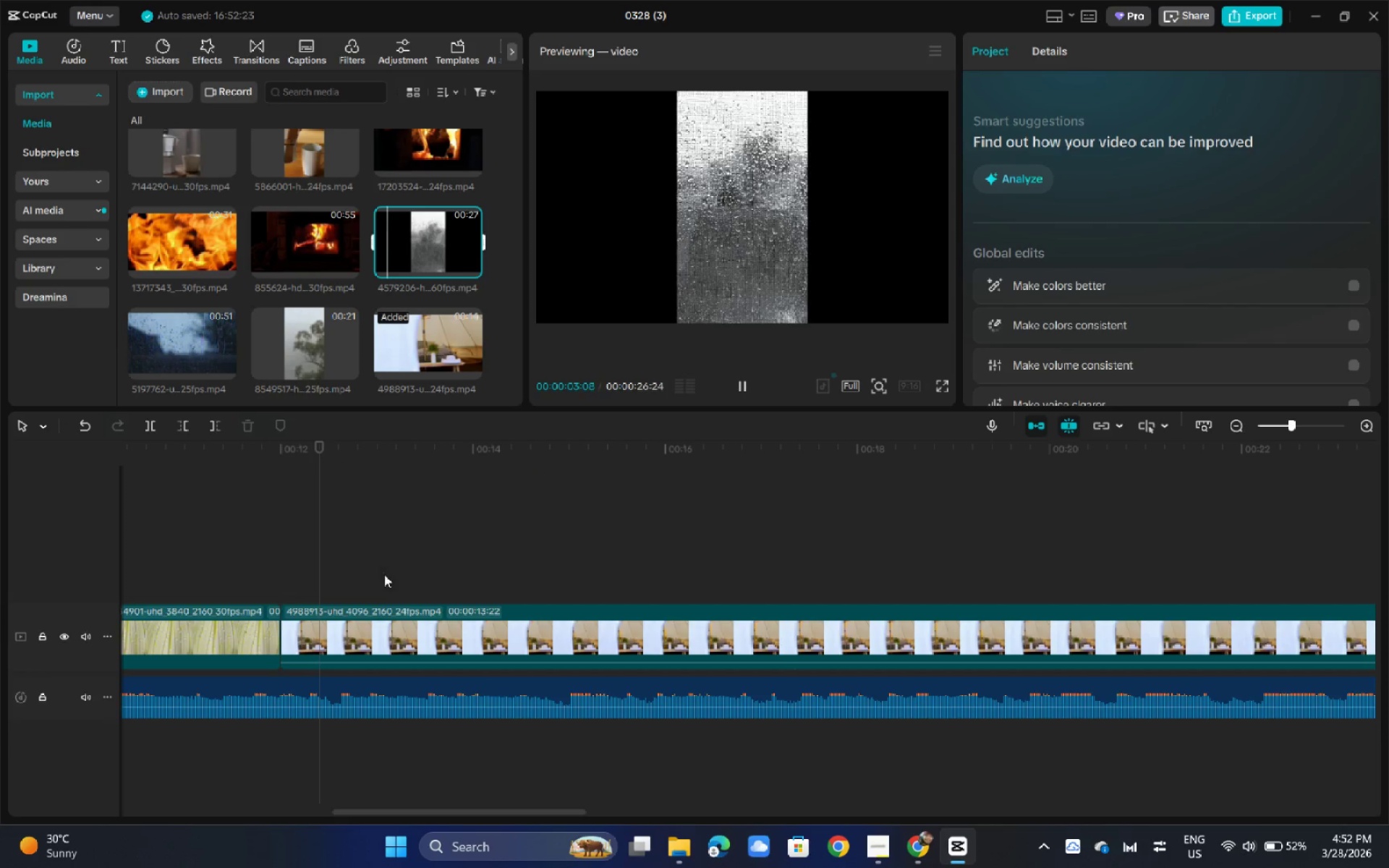 
left_click([377, 616])
 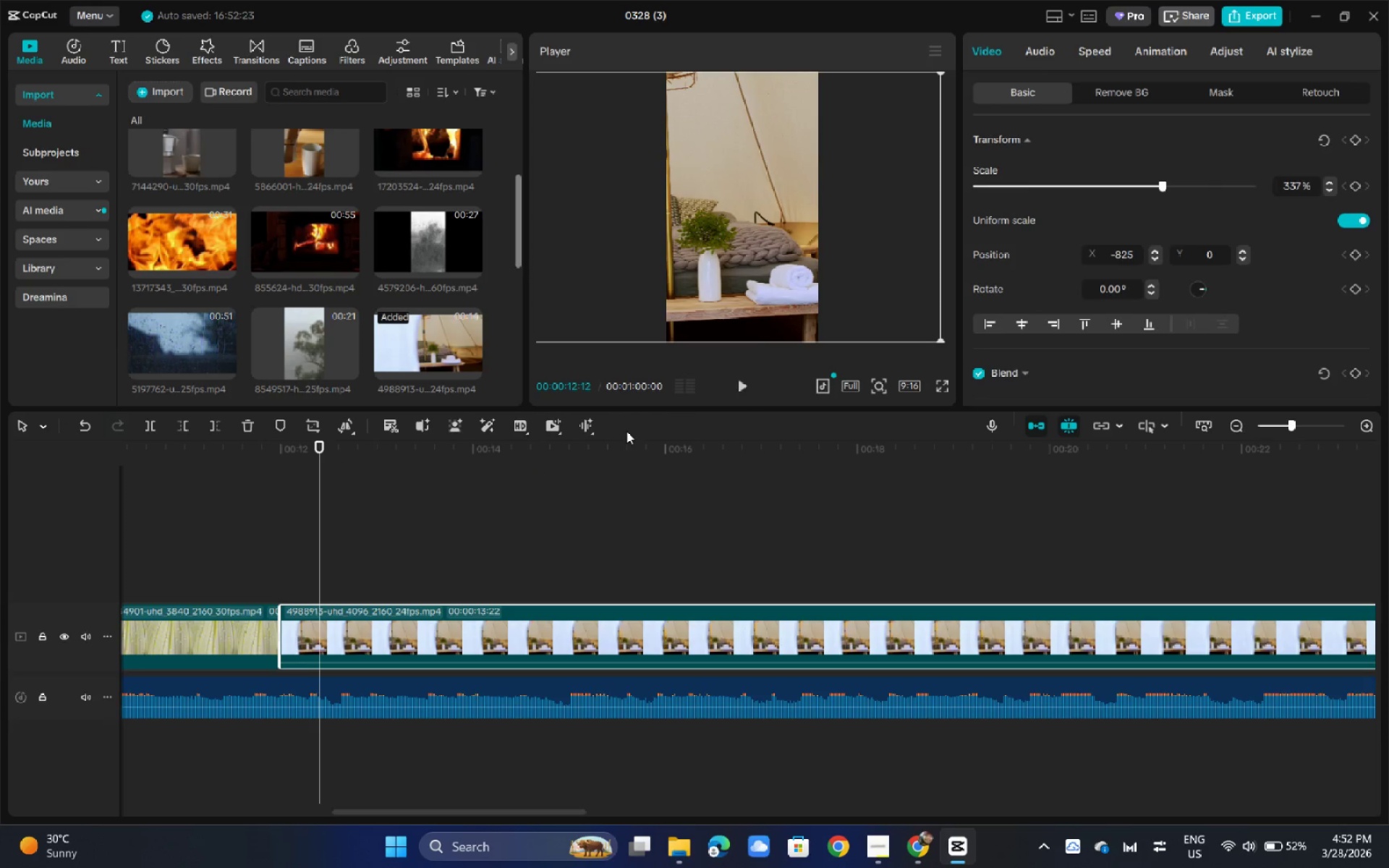 
left_click_drag(start_coordinate=[634, 469], to_coordinate=[652, 461])
 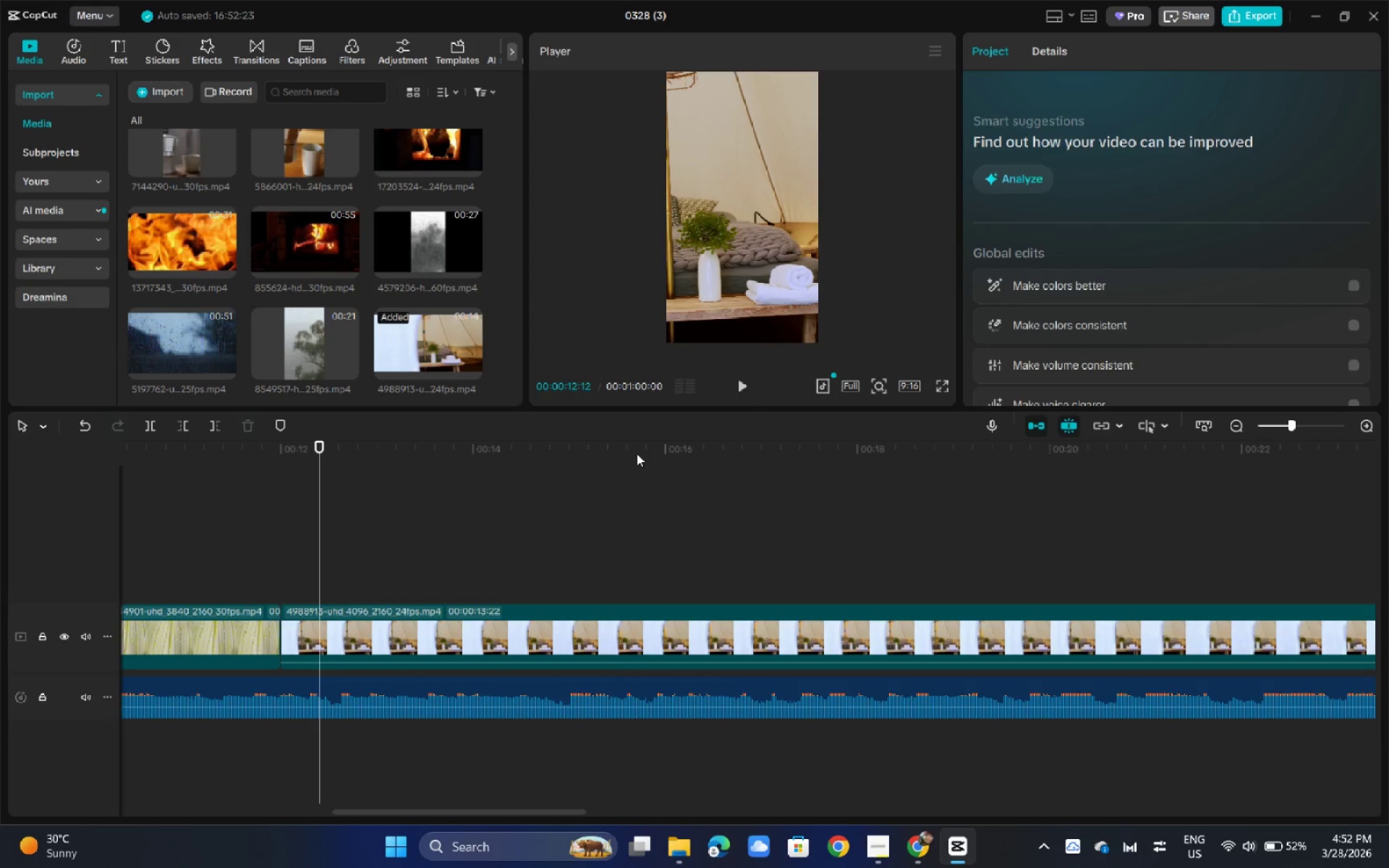 
left_click_drag(start_coordinate=[637, 454], to_coordinate=[677, 461])
 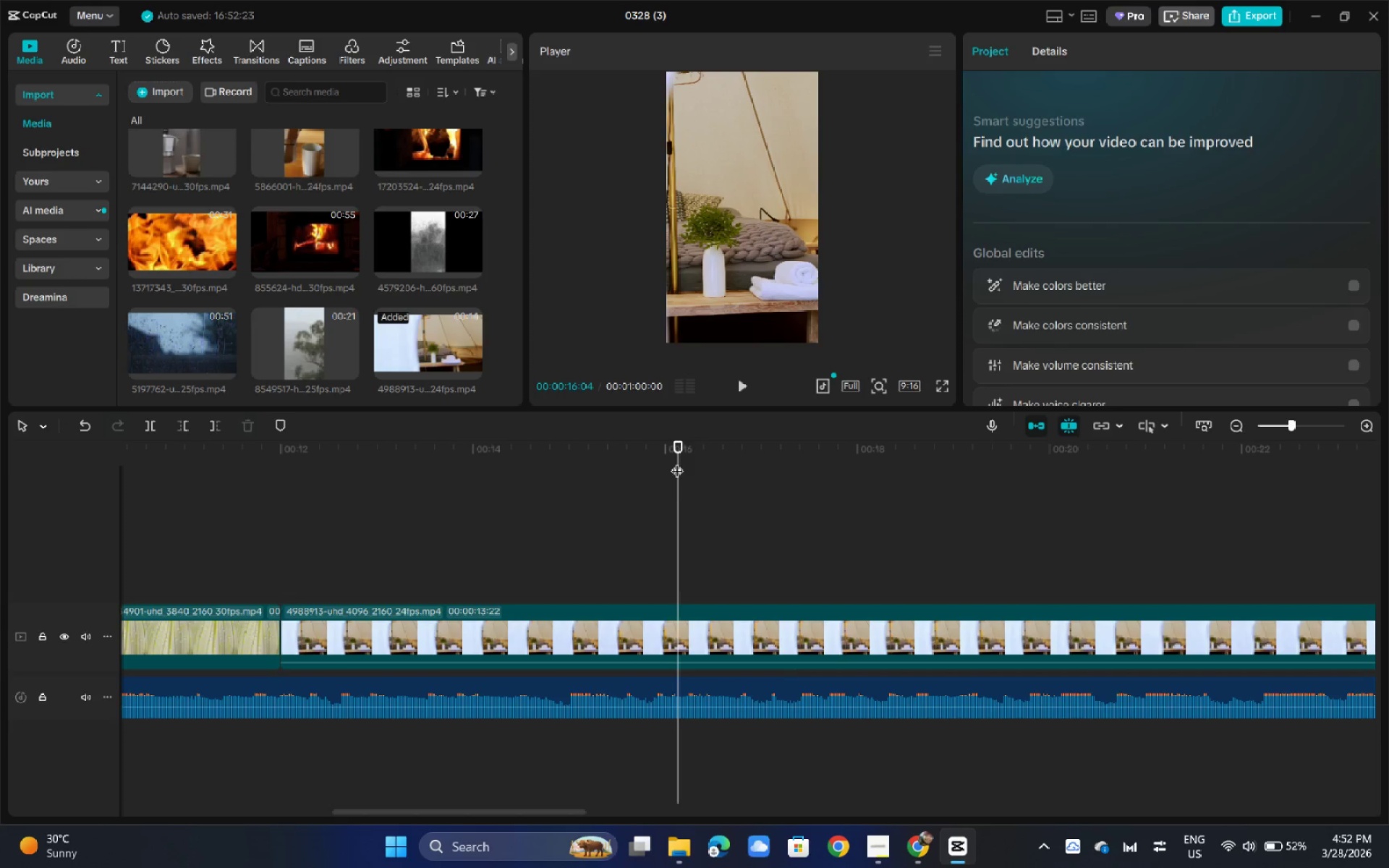 
key(Control+ControlLeft)
 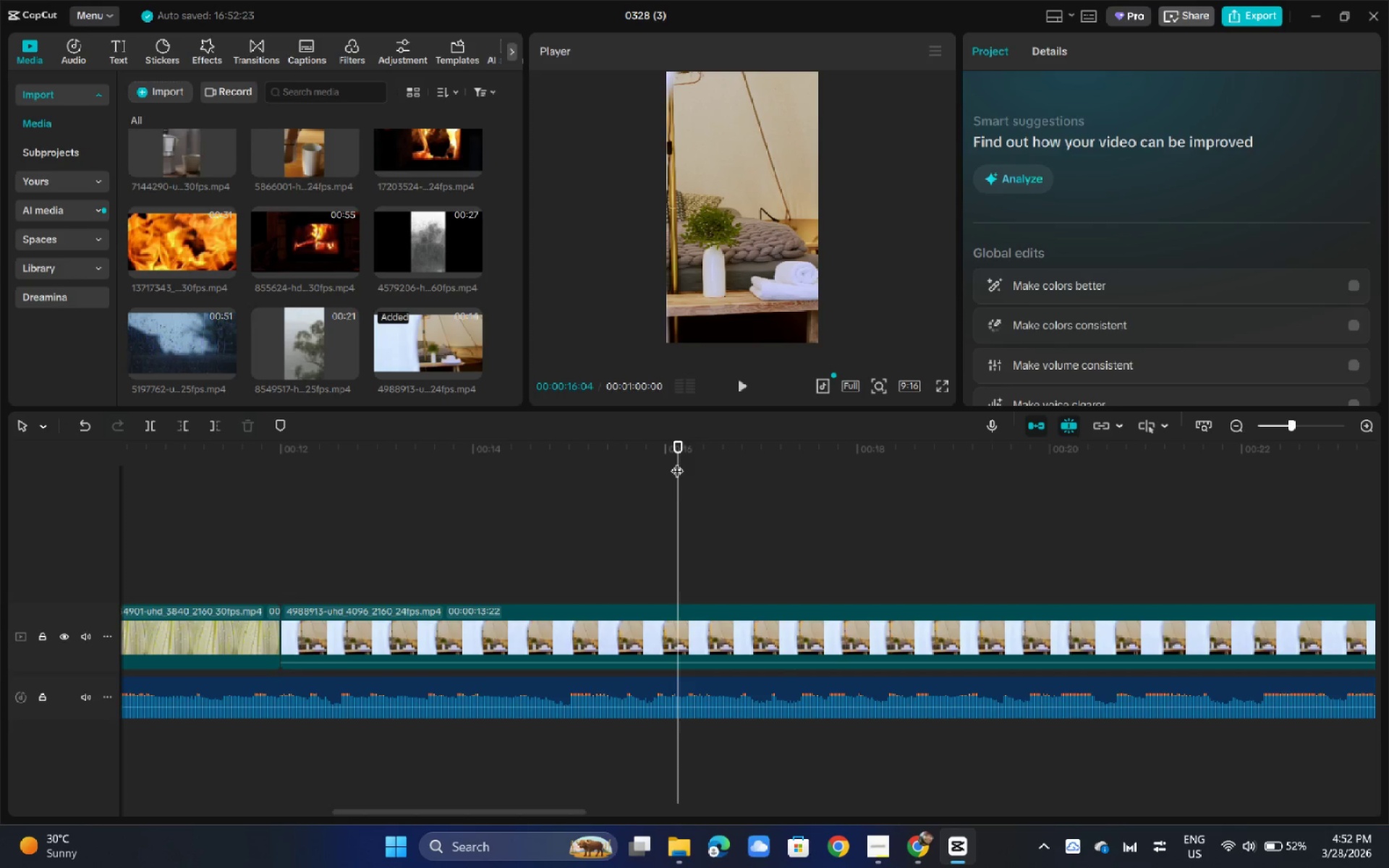 
key(Control+V)
 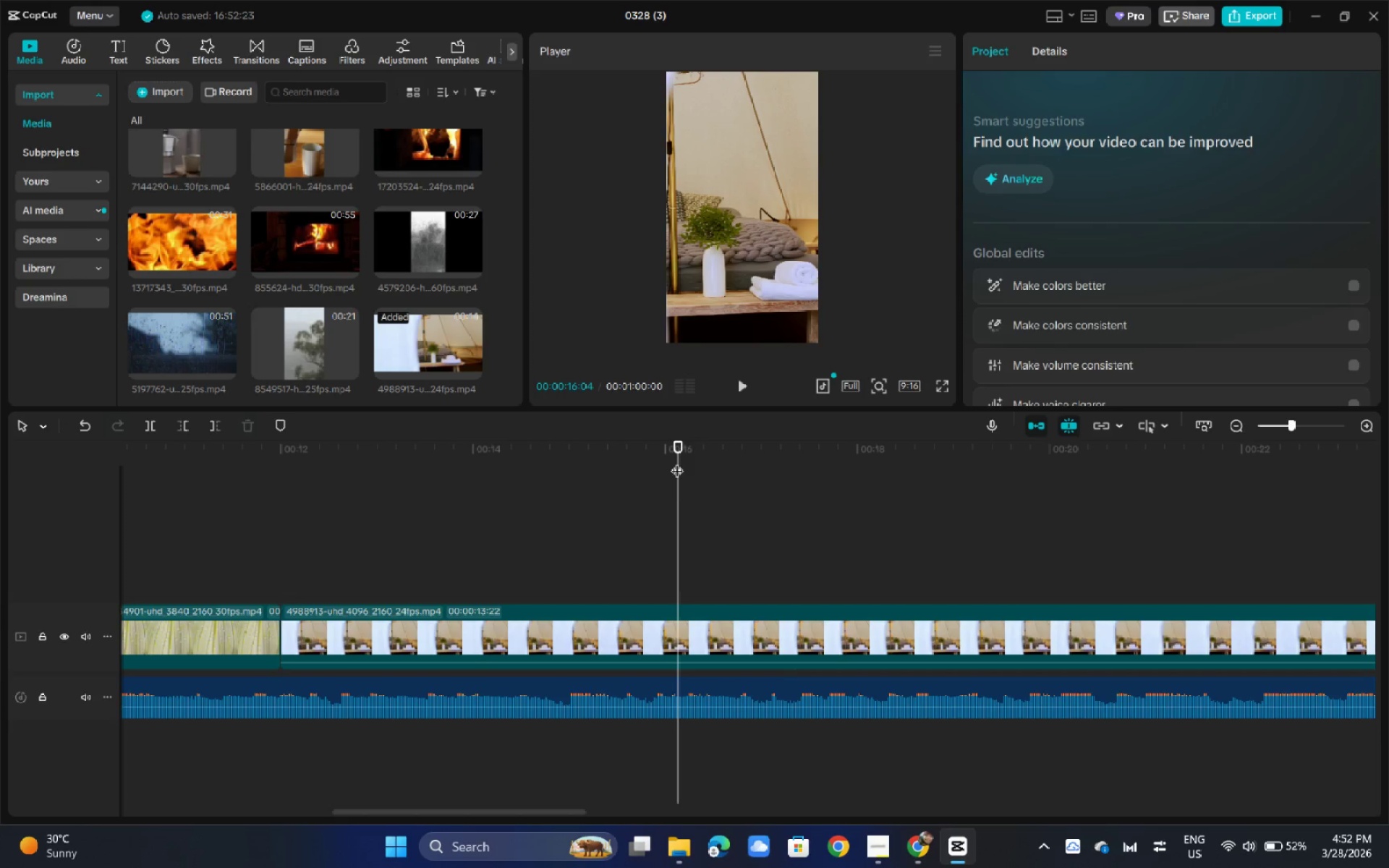 
key(Control+B)
 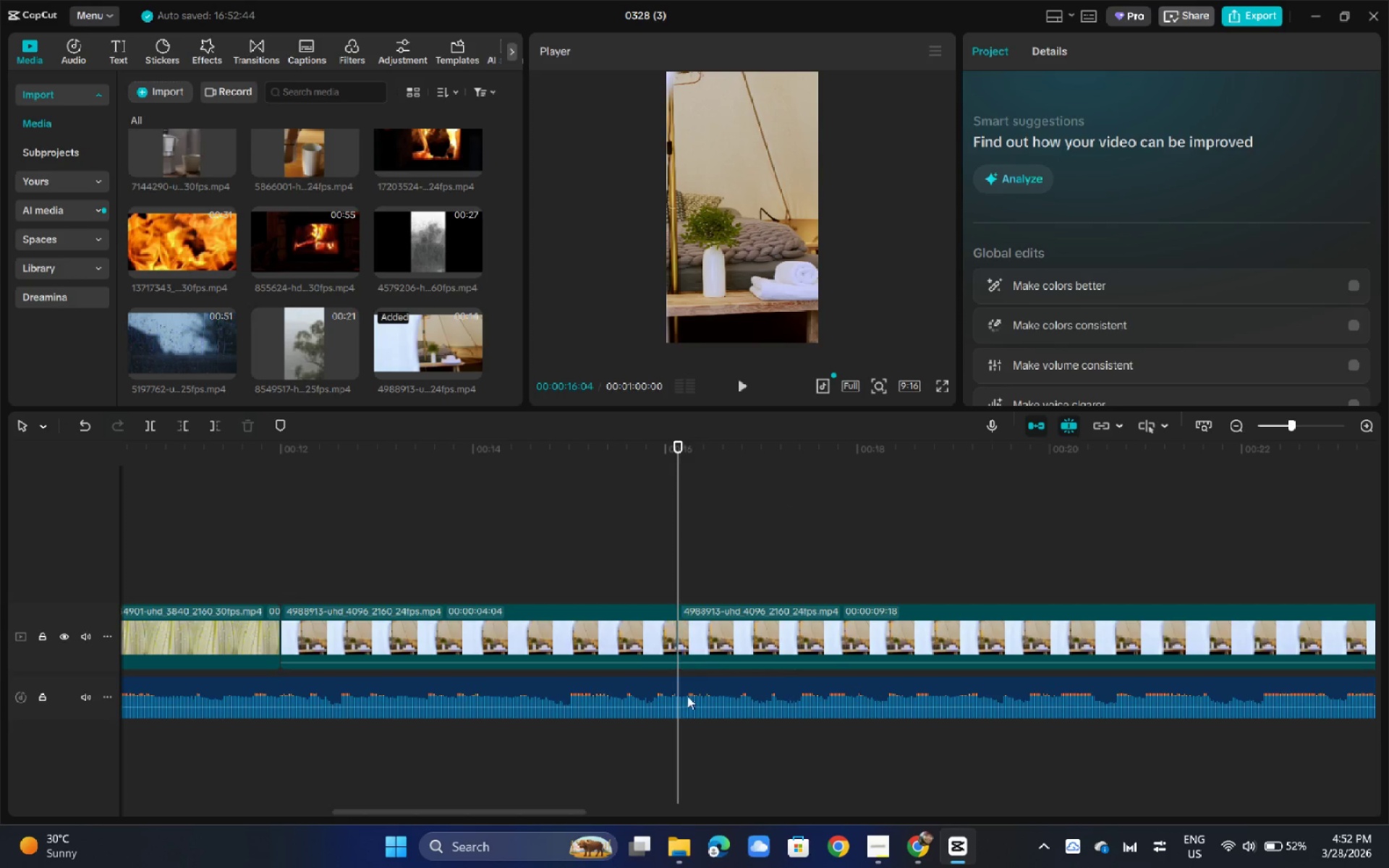 
left_click([762, 655])
 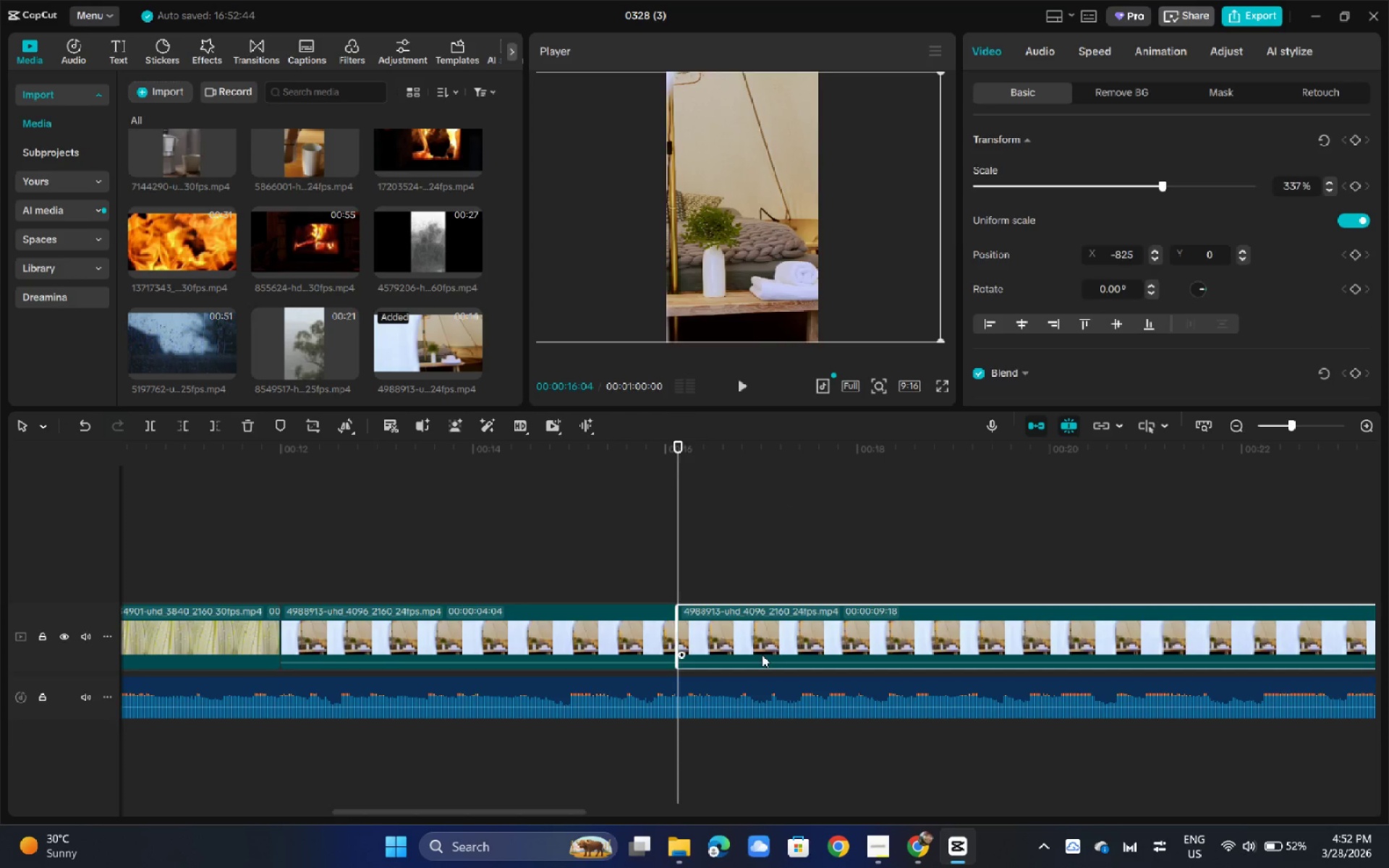 
key(Backspace)
 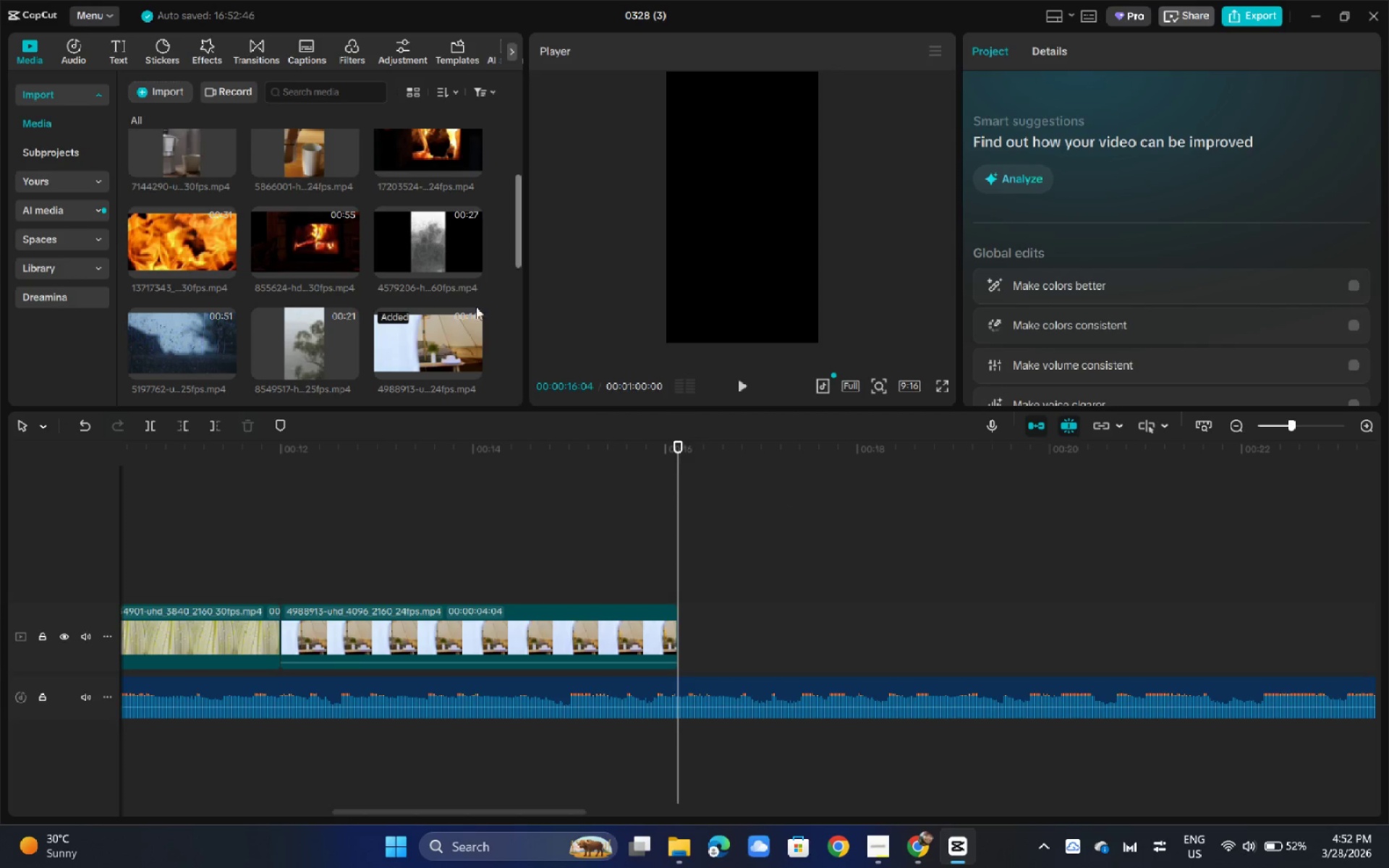 
left_click_drag(start_coordinate=[422, 269], to_coordinate=[760, 633])
 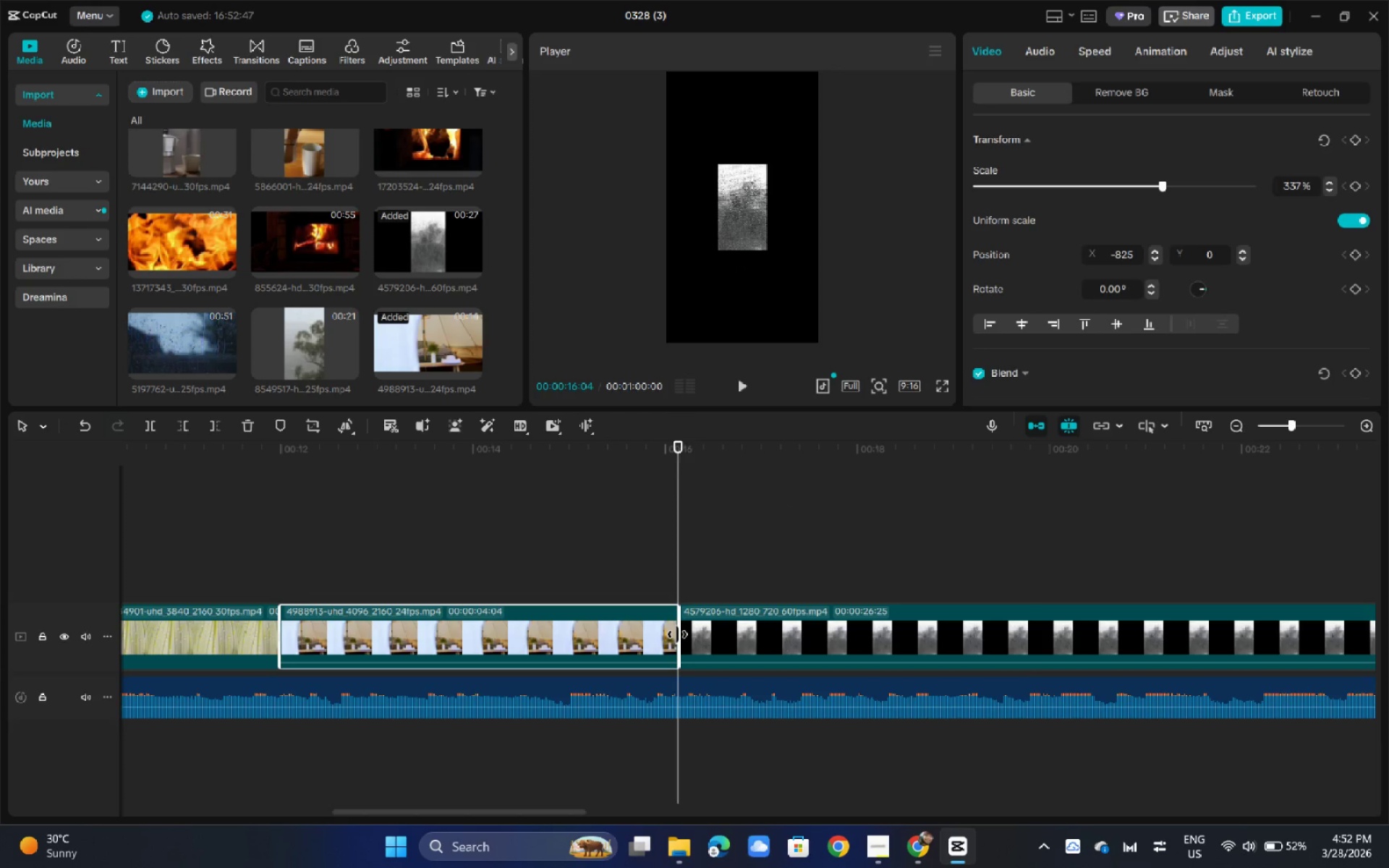 
left_click_drag(start_coordinate=[677, 634], to_coordinate=[746, 642])
 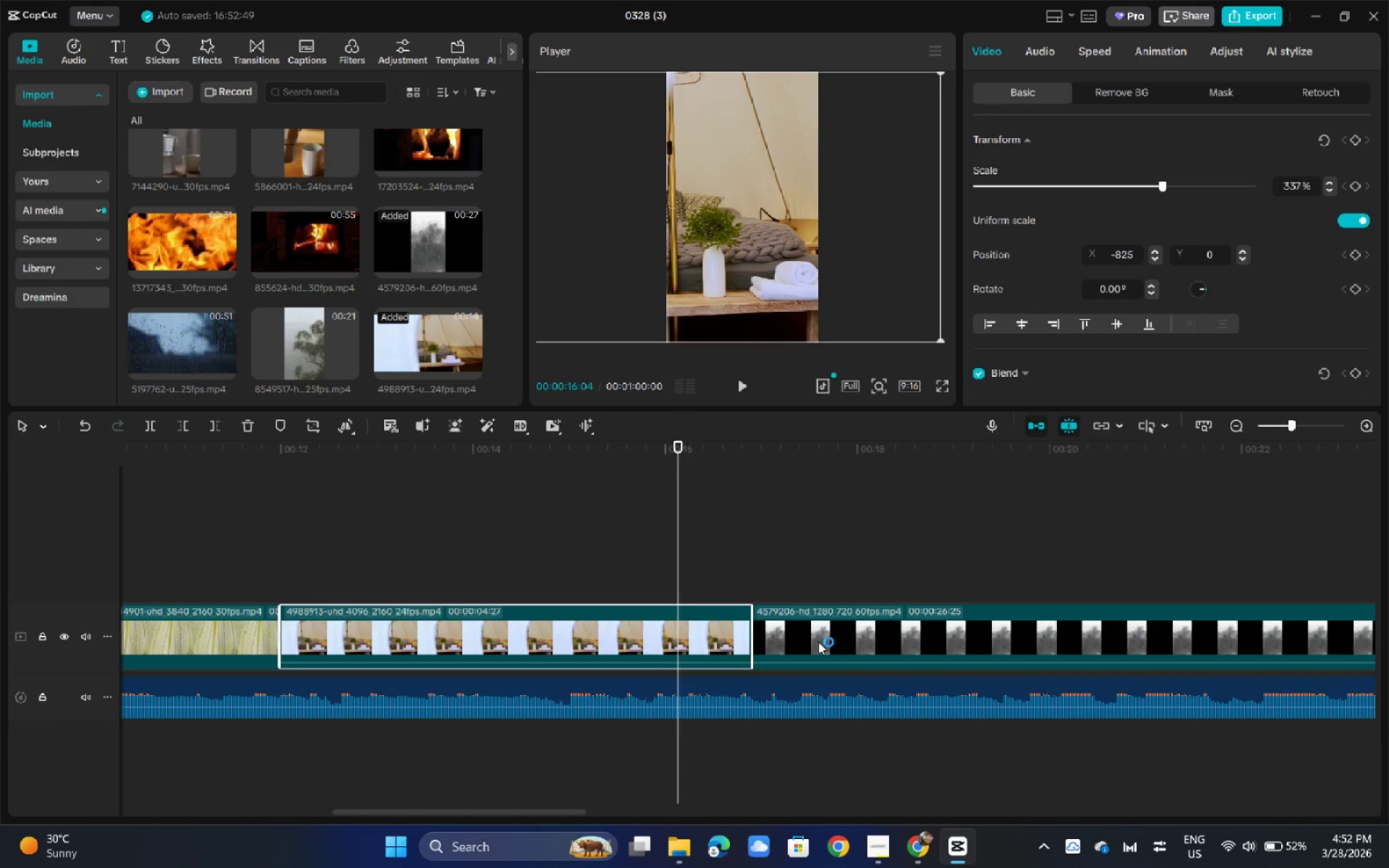 
left_click([818, 642])
 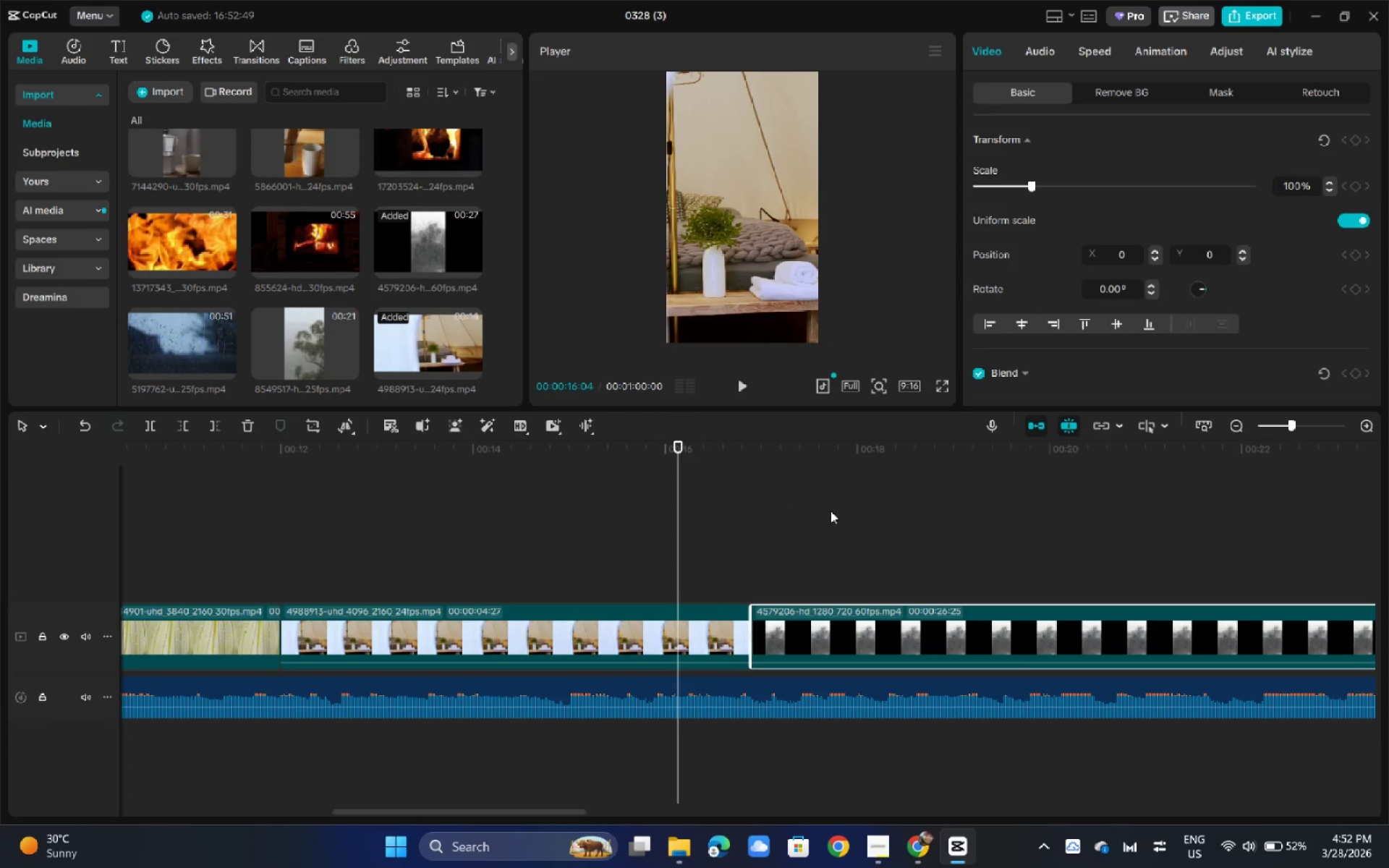 
left_click([831, 464])
 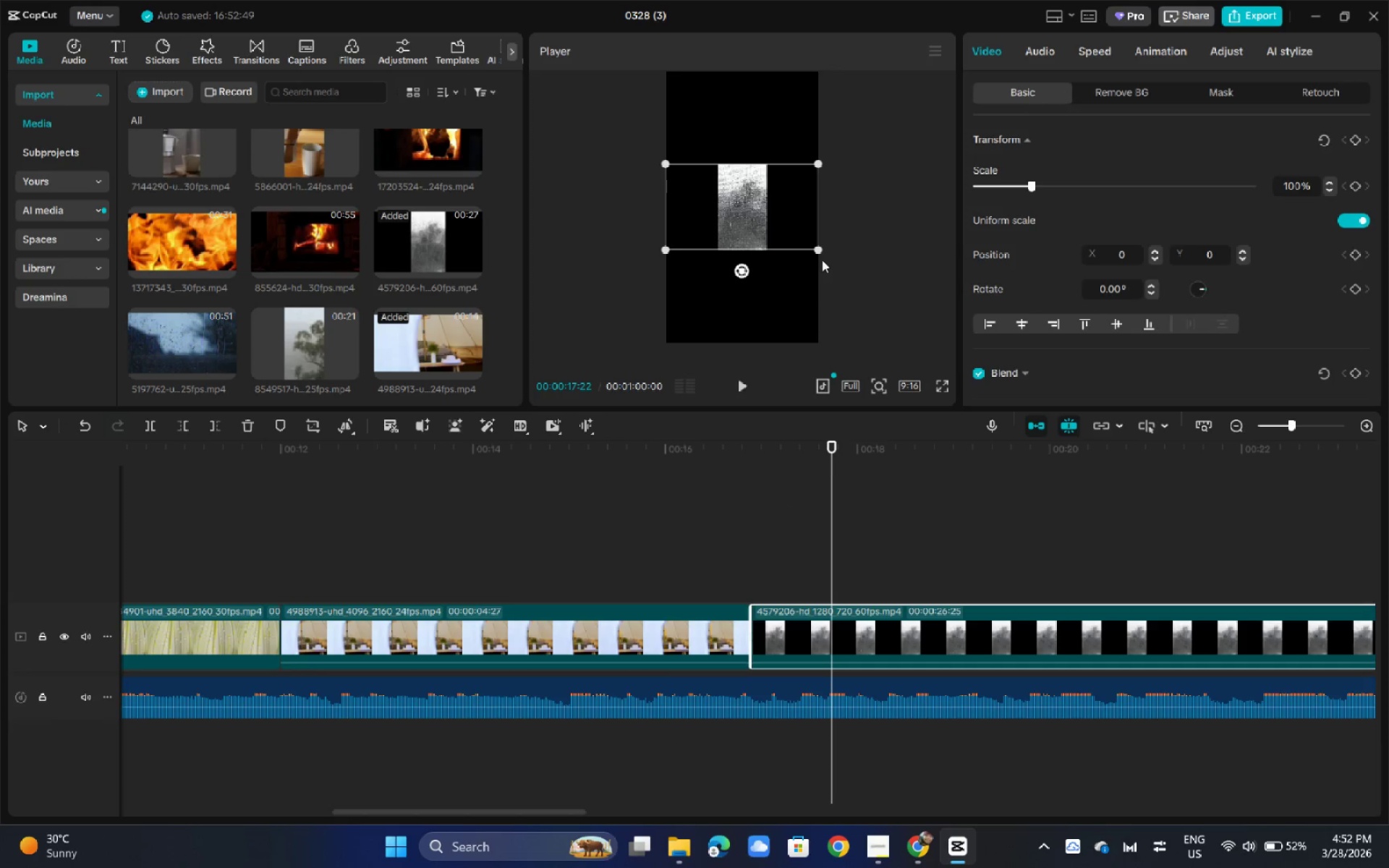 
left_click_drag(start_coordinate=[815, 250], to_coordinate=[1032, 412])
 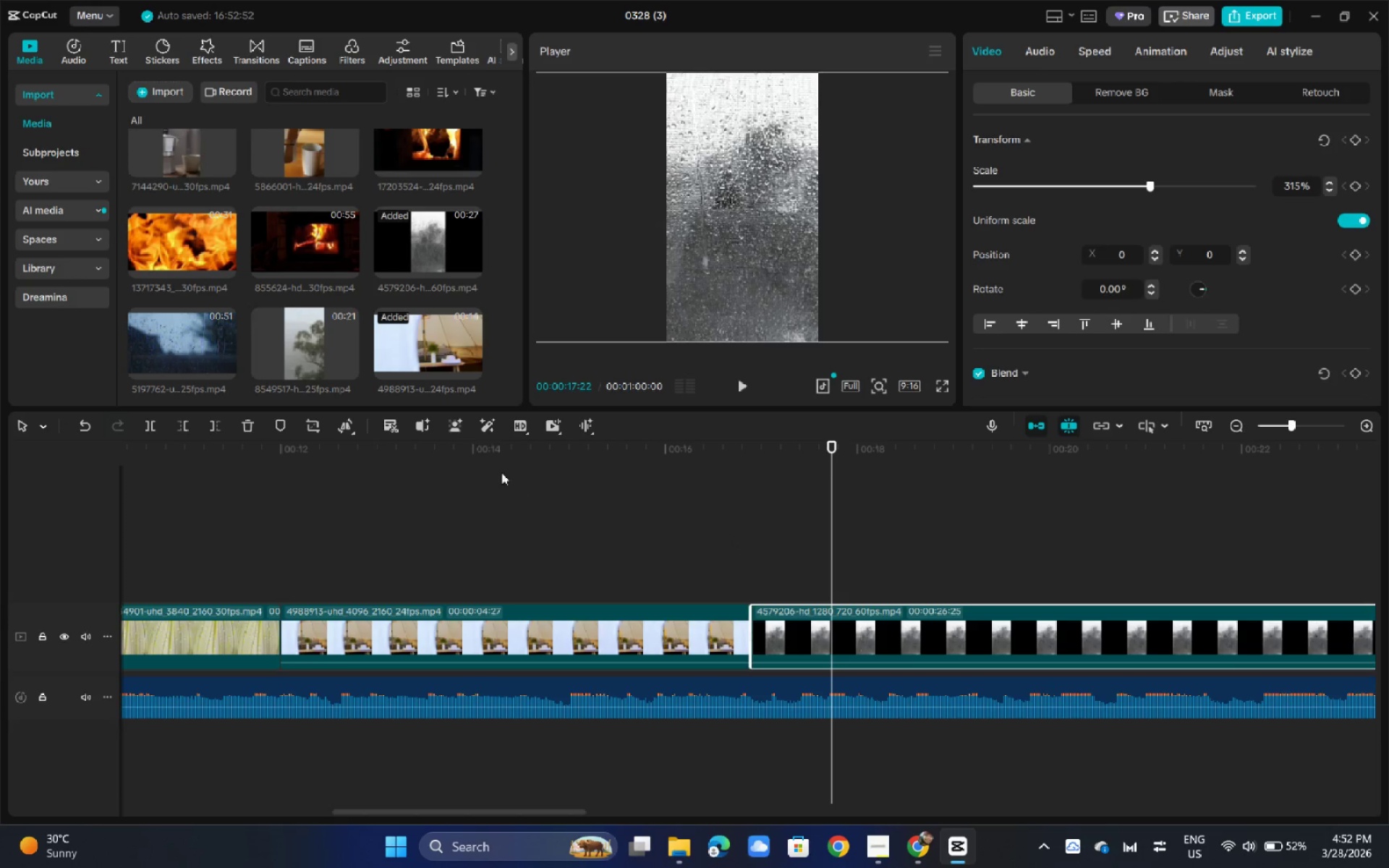 
left_click_drag(start_coordinate=[475, 467], to_coordinate=[277, 474])
 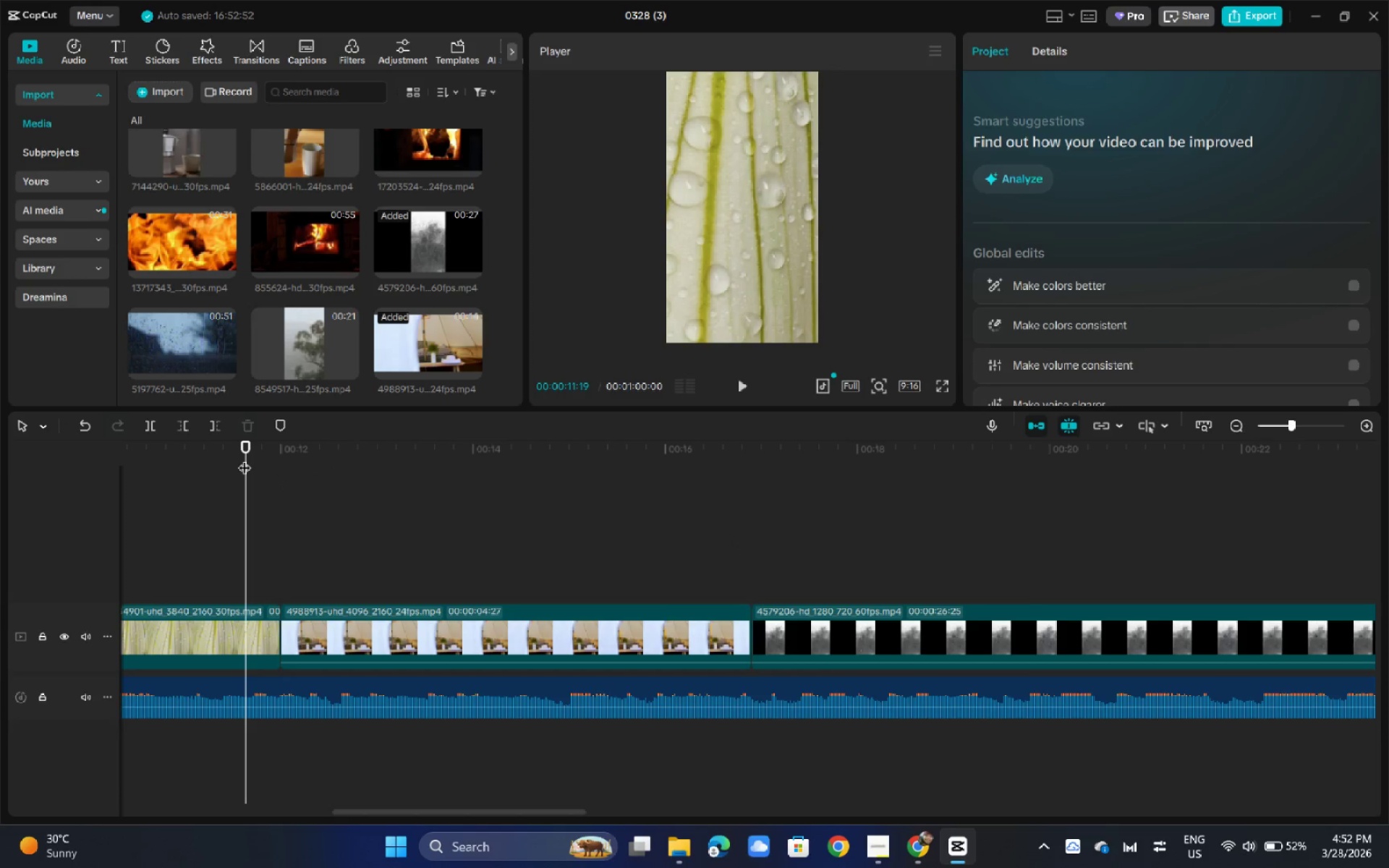 
key(Space)
 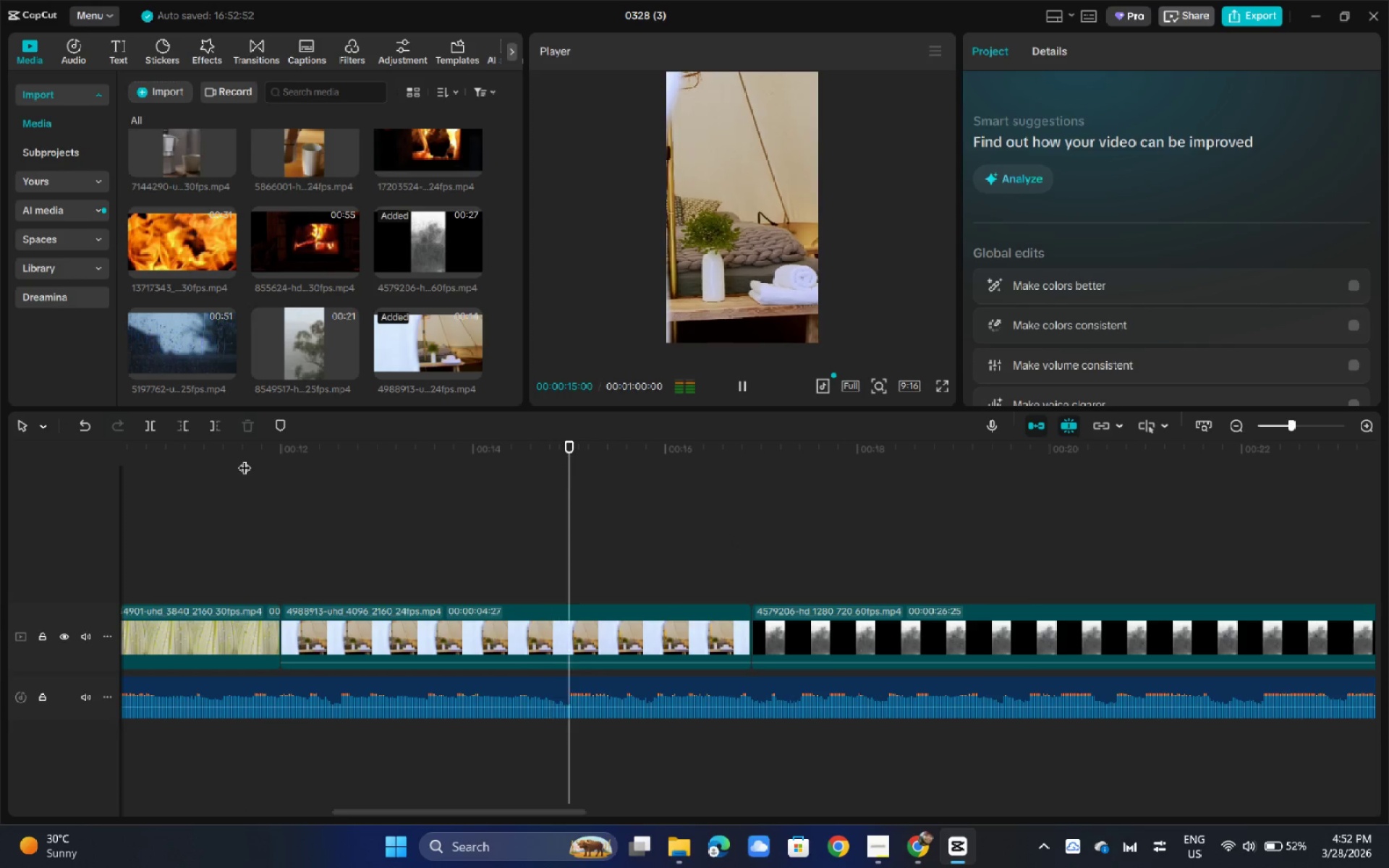 
wait(8.34)
 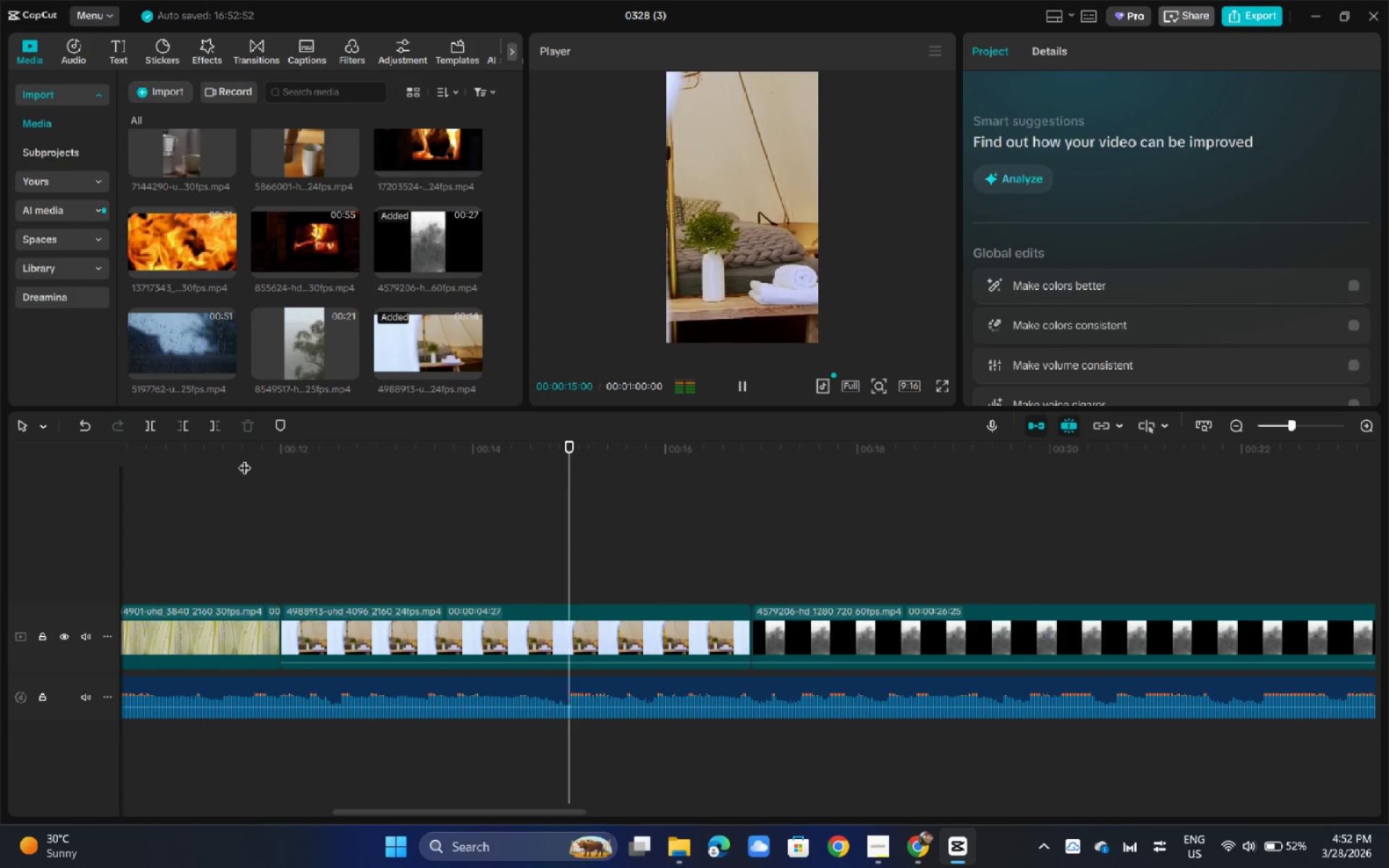 
left_click_drag(start_coordinate=[1048, 451], to_coordinate=[1053, 451])
 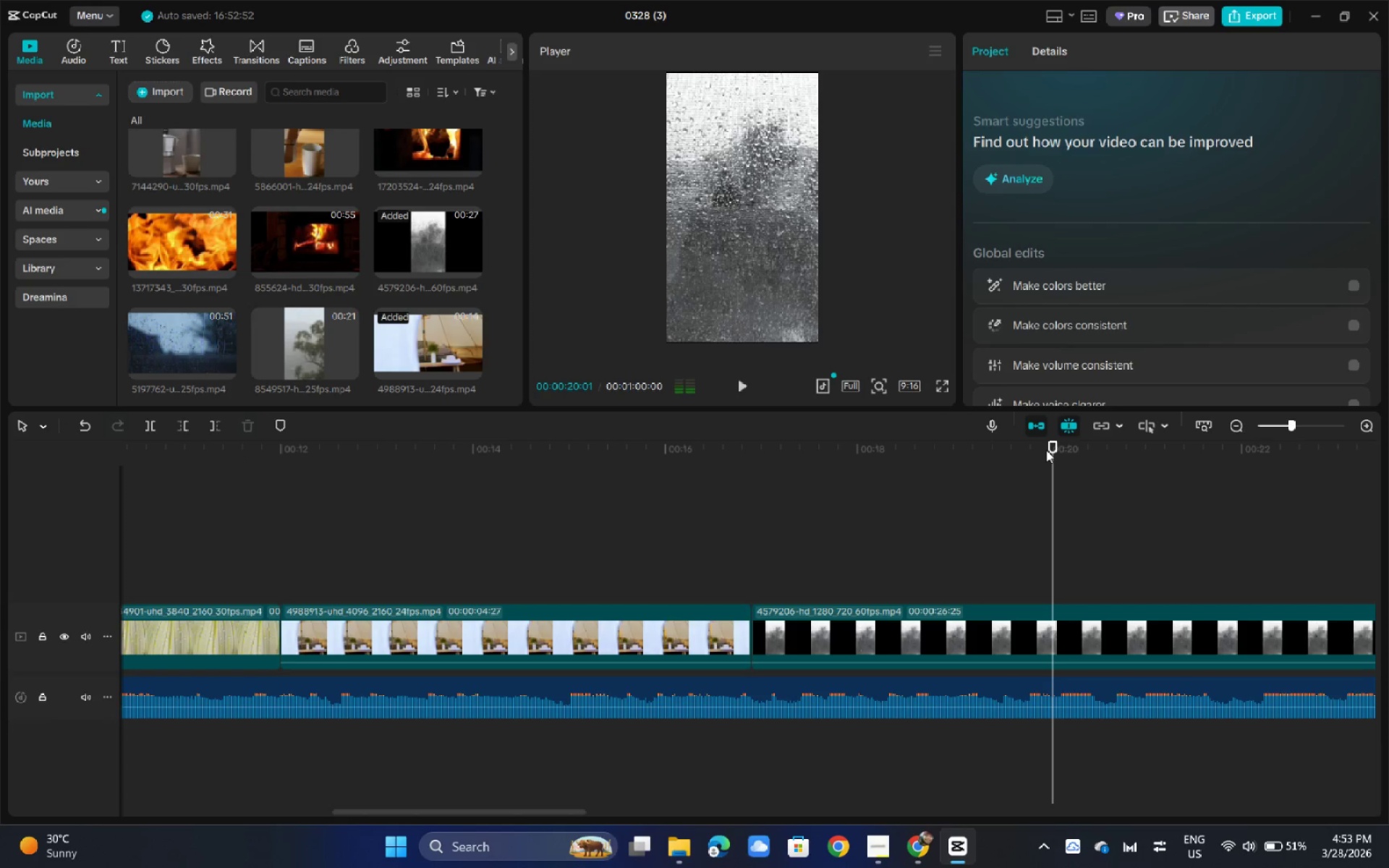 
key(ArrowLeft)
 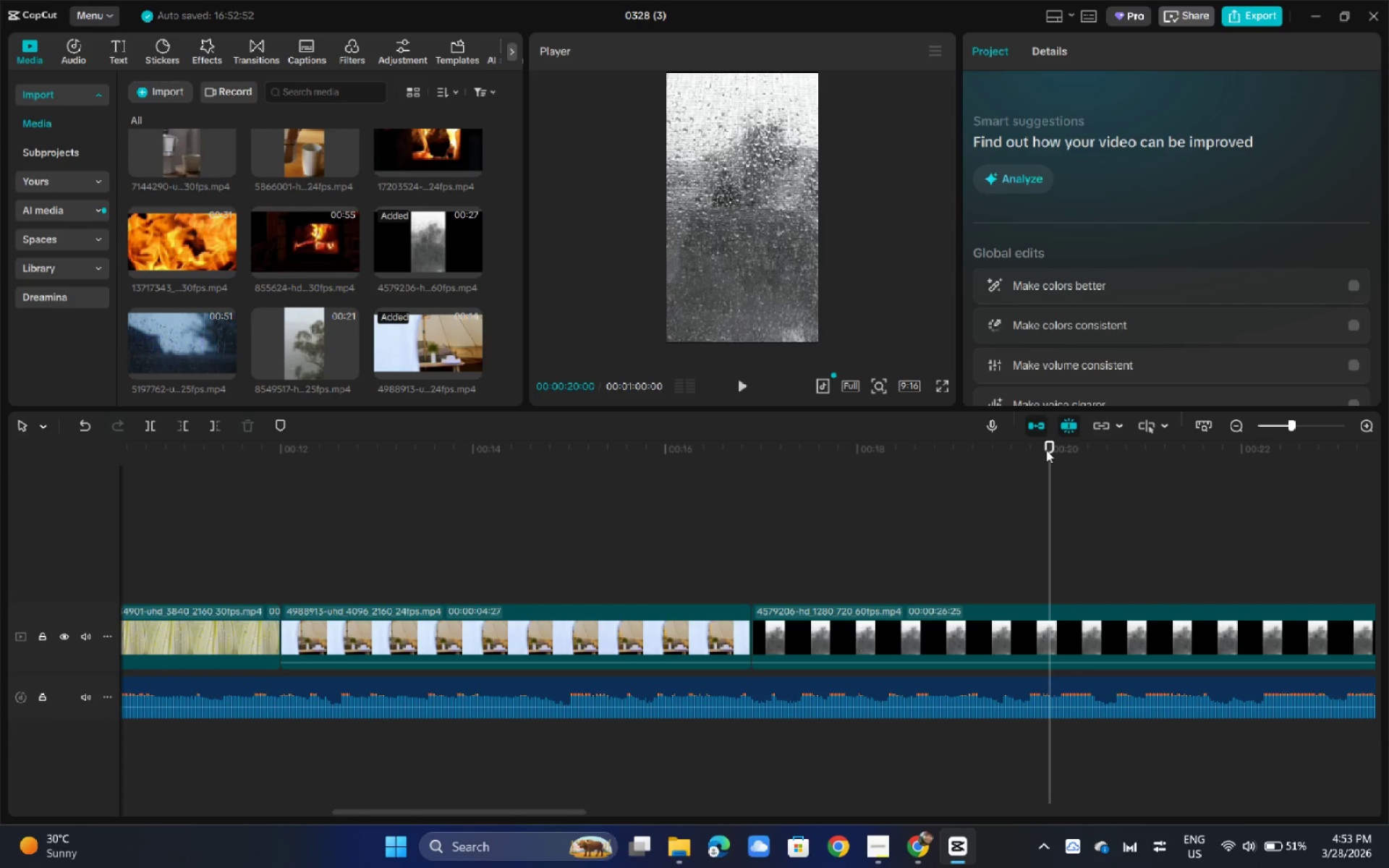 
key(Control+B)
 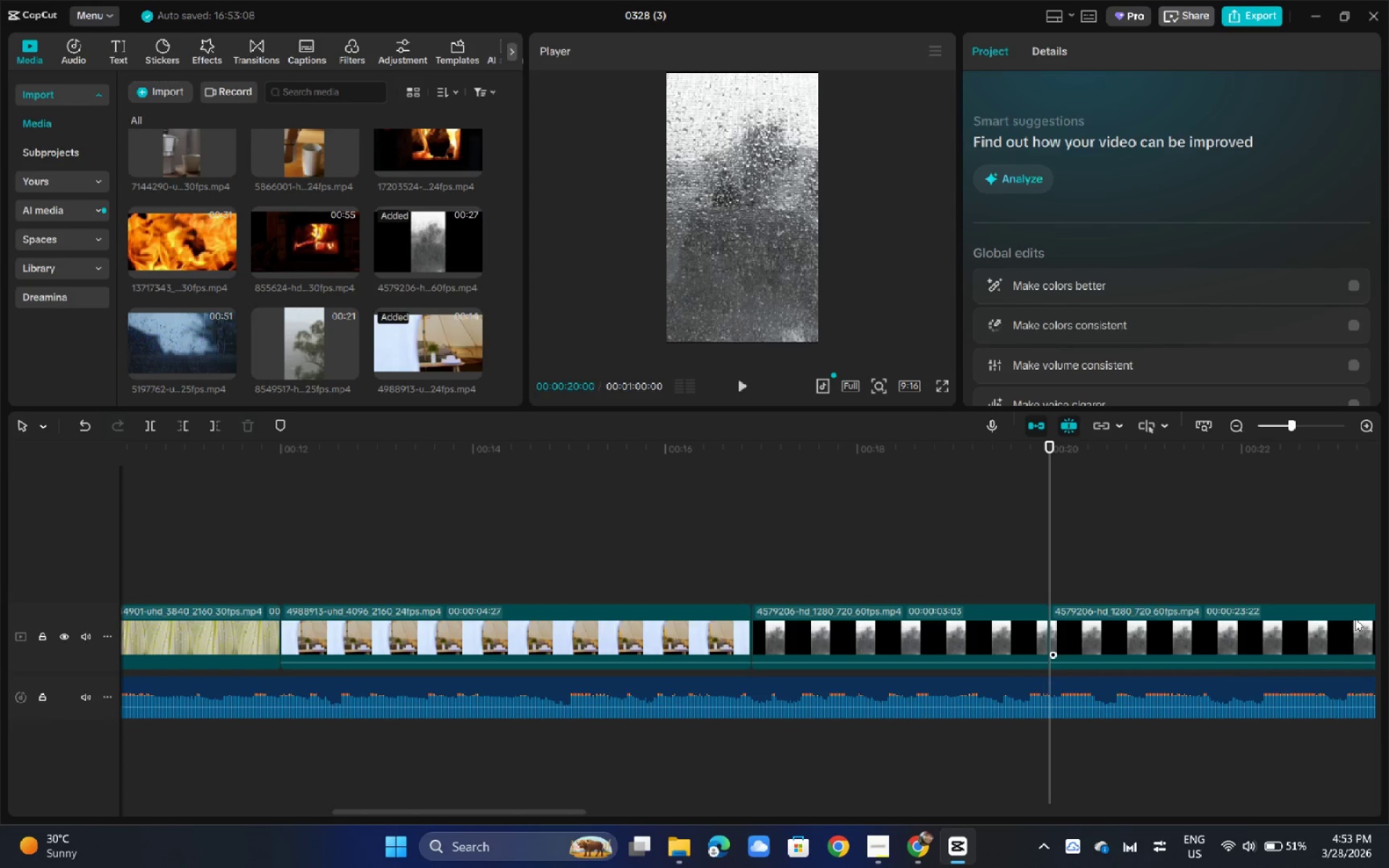 
left_click([1210, 652])
 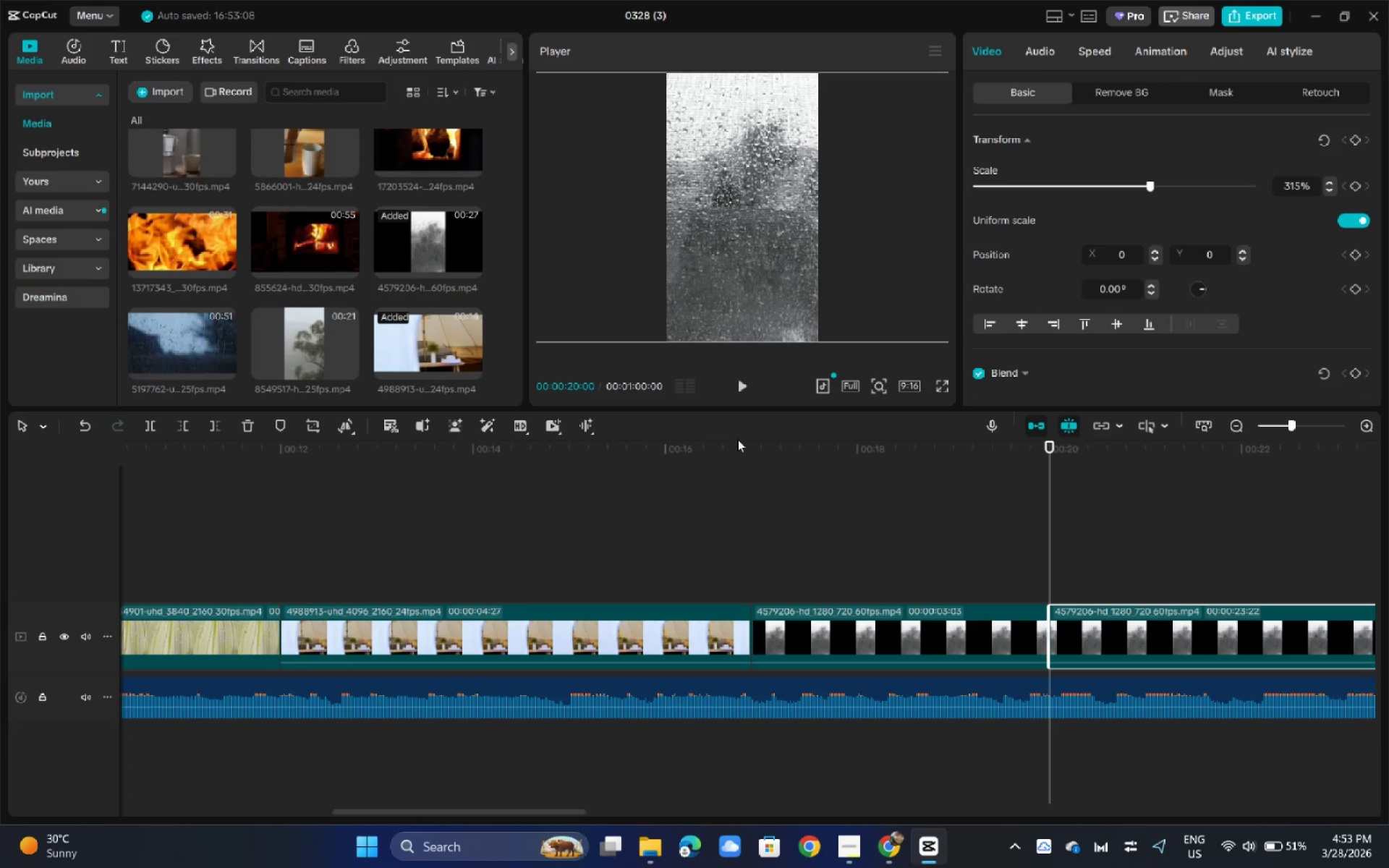 
wait(5.45)
 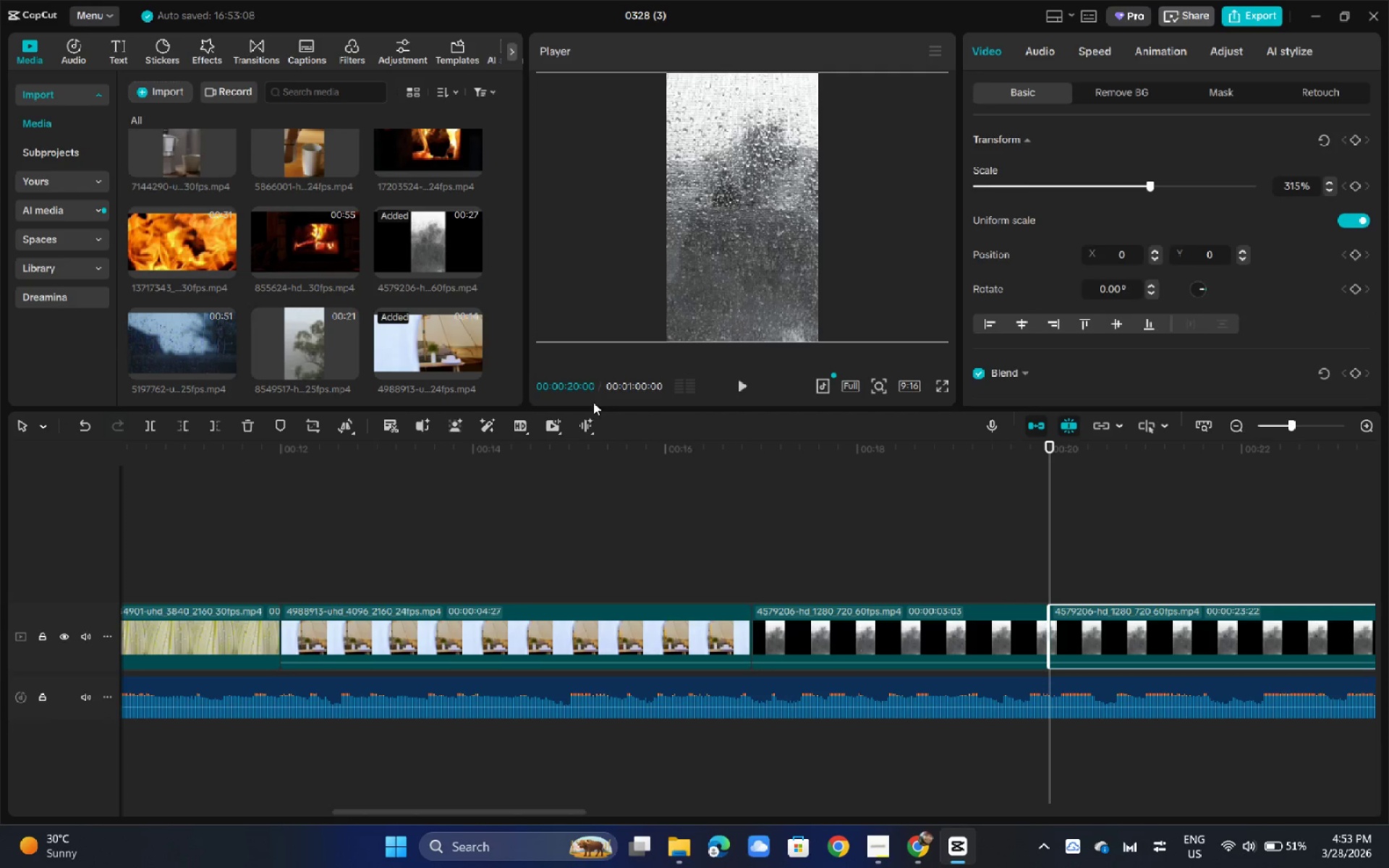 
key(Backspace)
 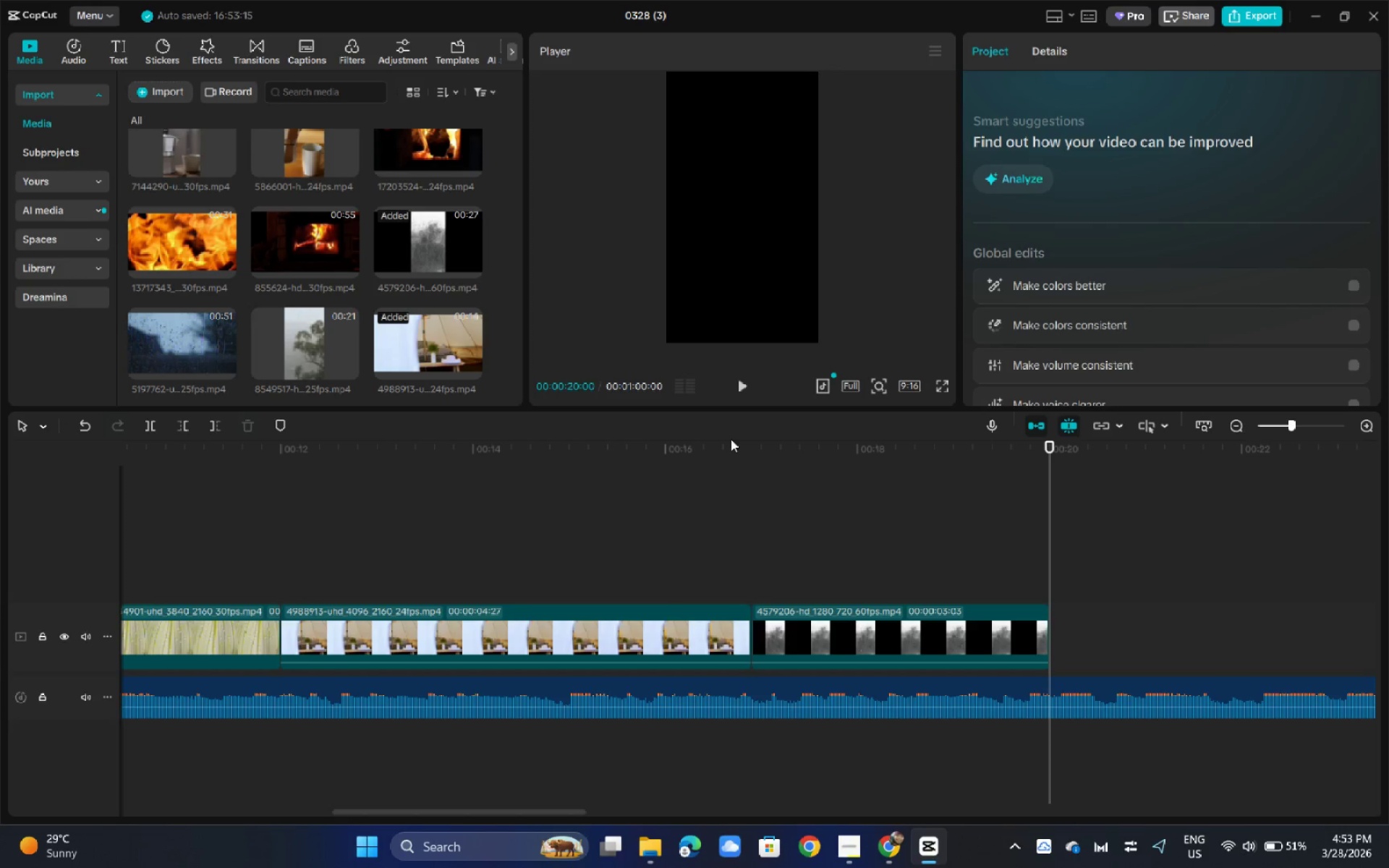 
wait(5.06)
 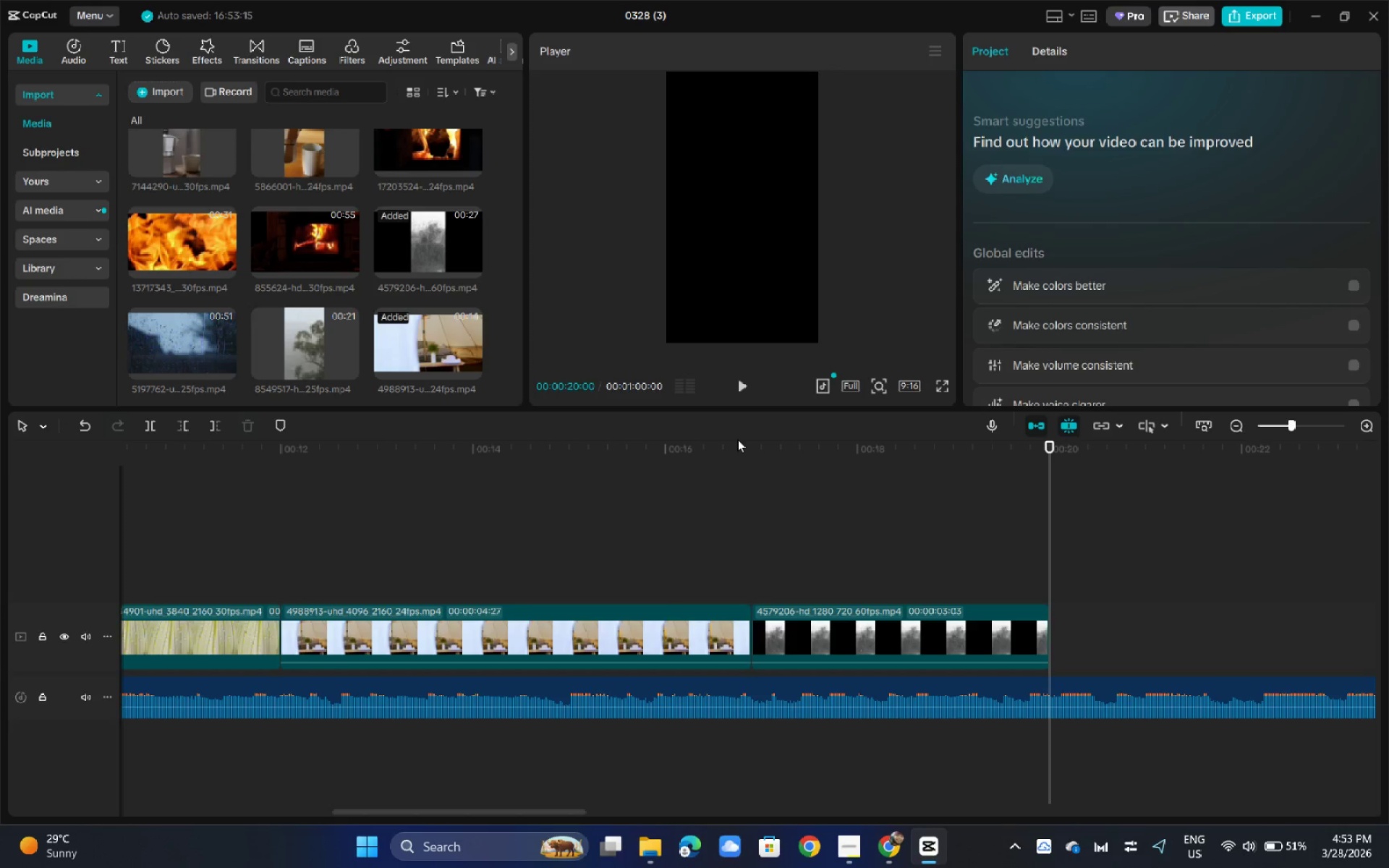 
scroll: coordinate [307, 301], scroll_direction: up, amount: 1.0
 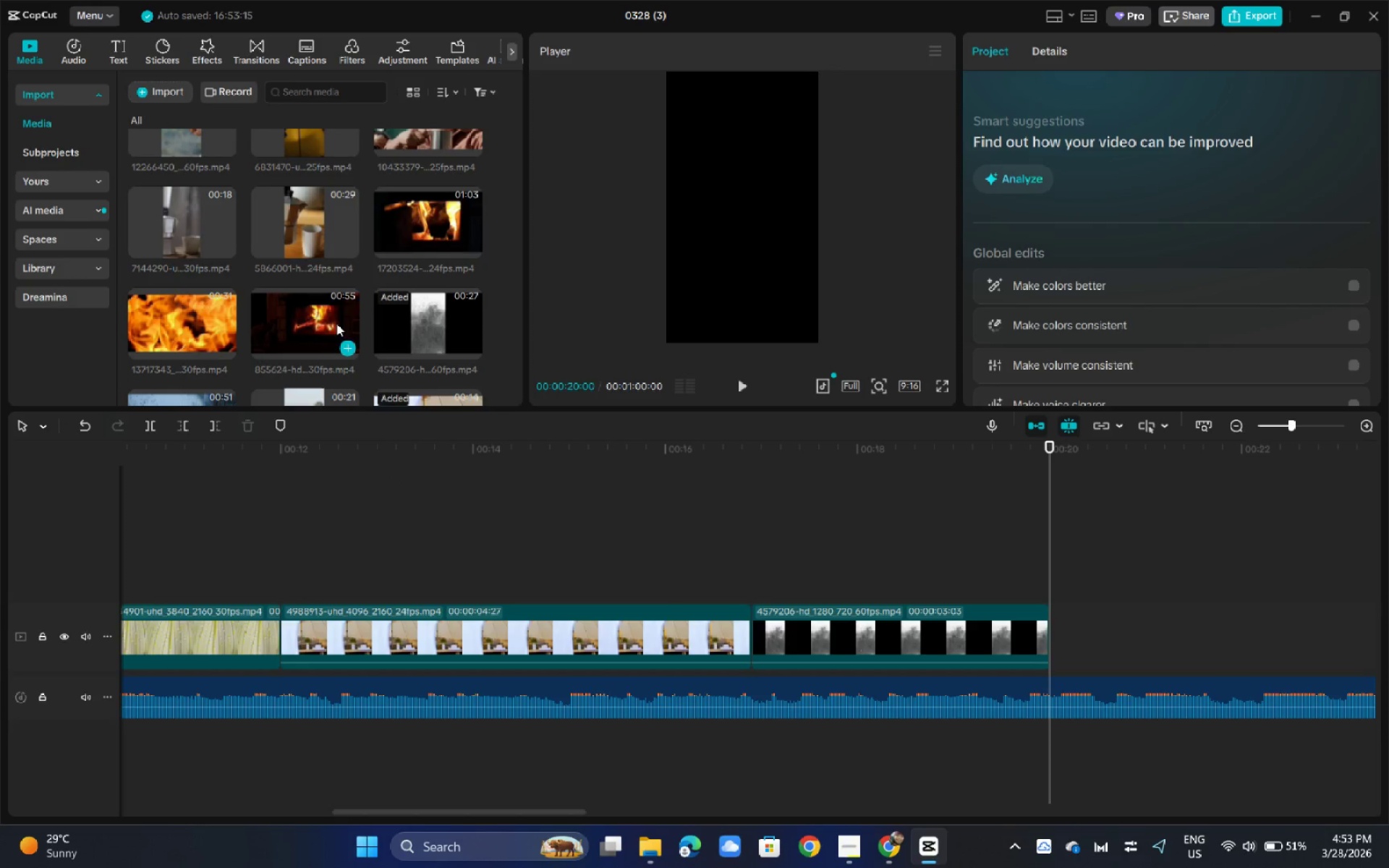 
left_click([396, 241])
 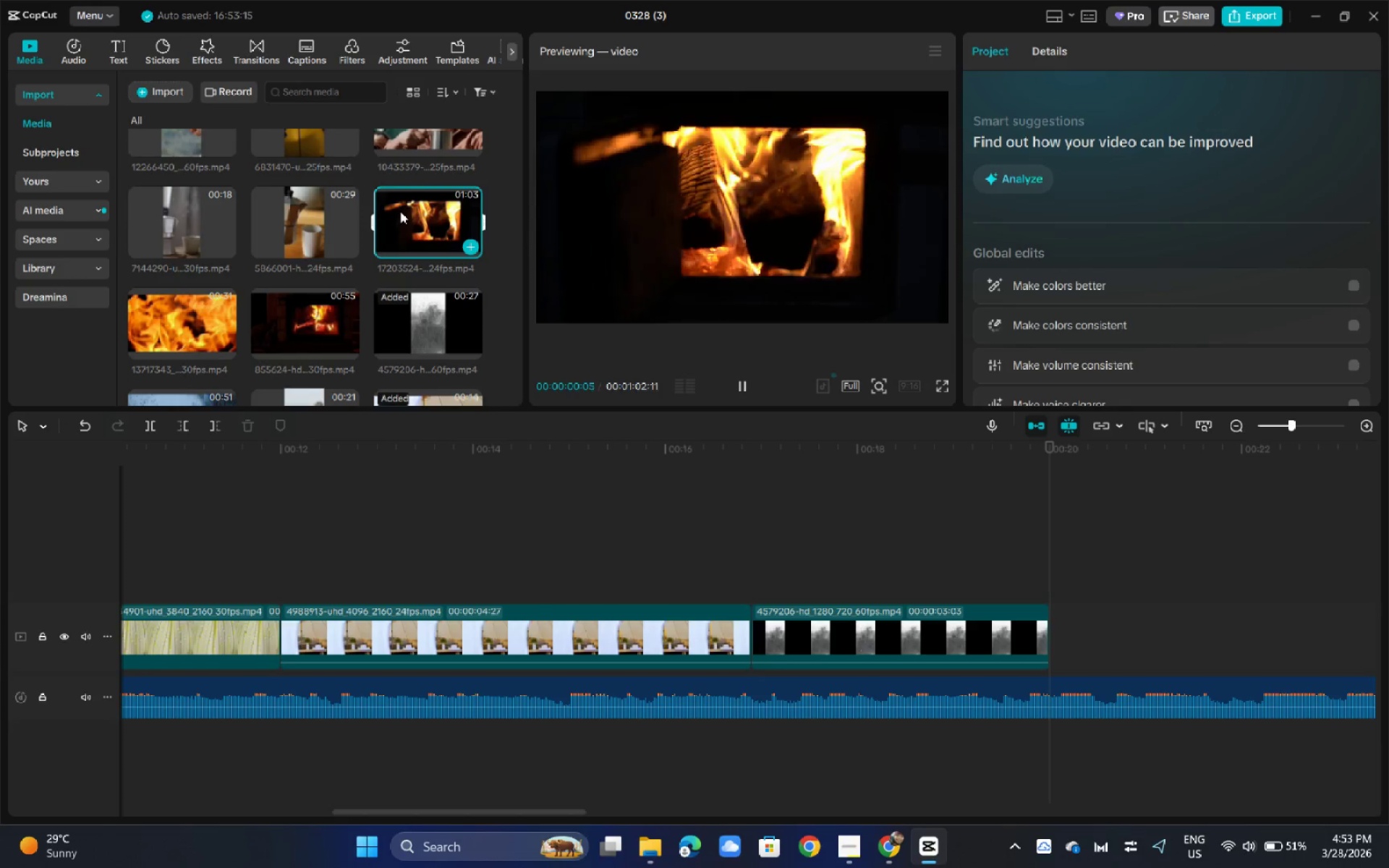 
left_click_drag(start_coordinate=[400, 211], to_coordinate=[1097, 631])
 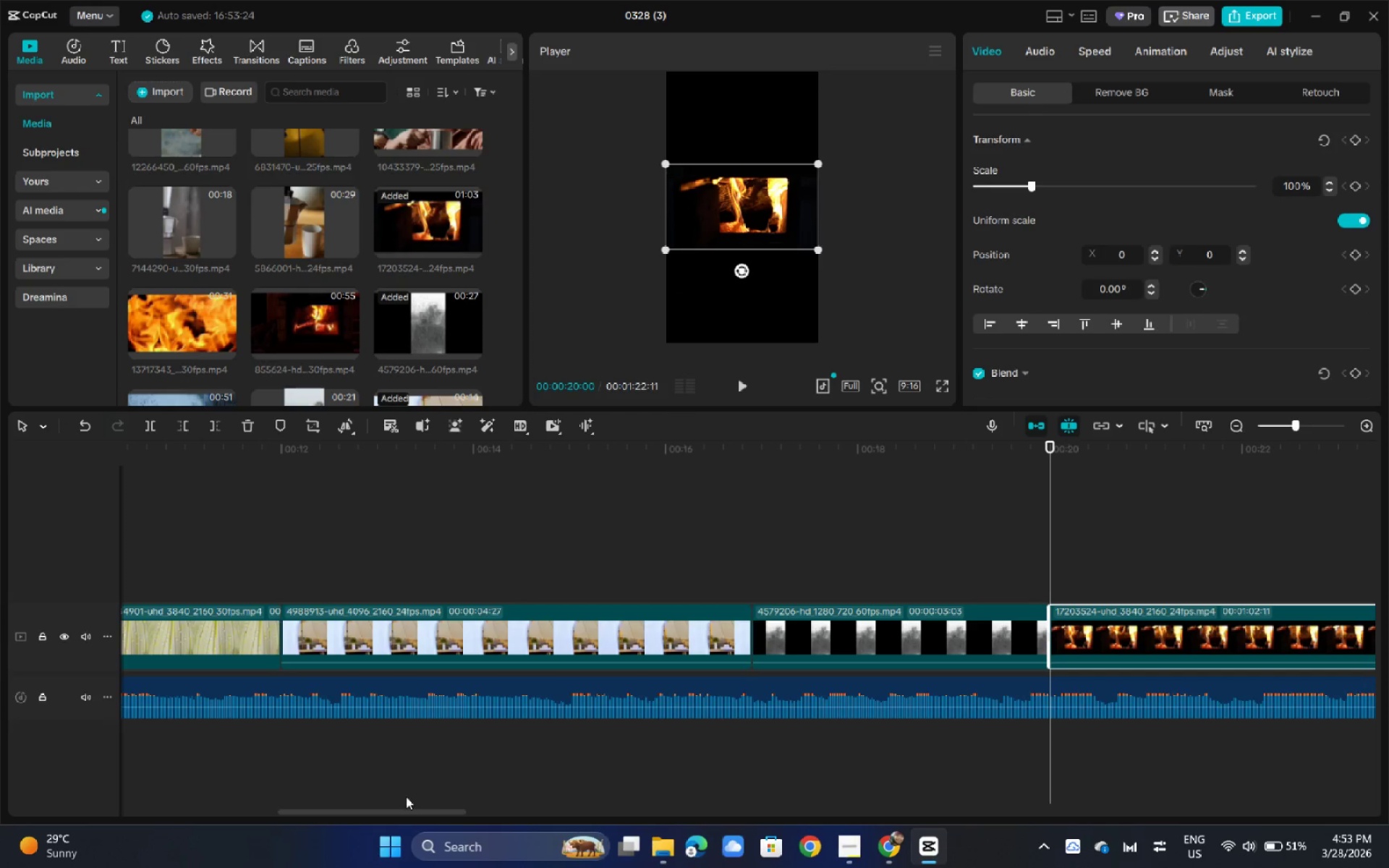 
left_click_drag(start_coordinate=[409, 810], to_coordinate=[590, 821])
 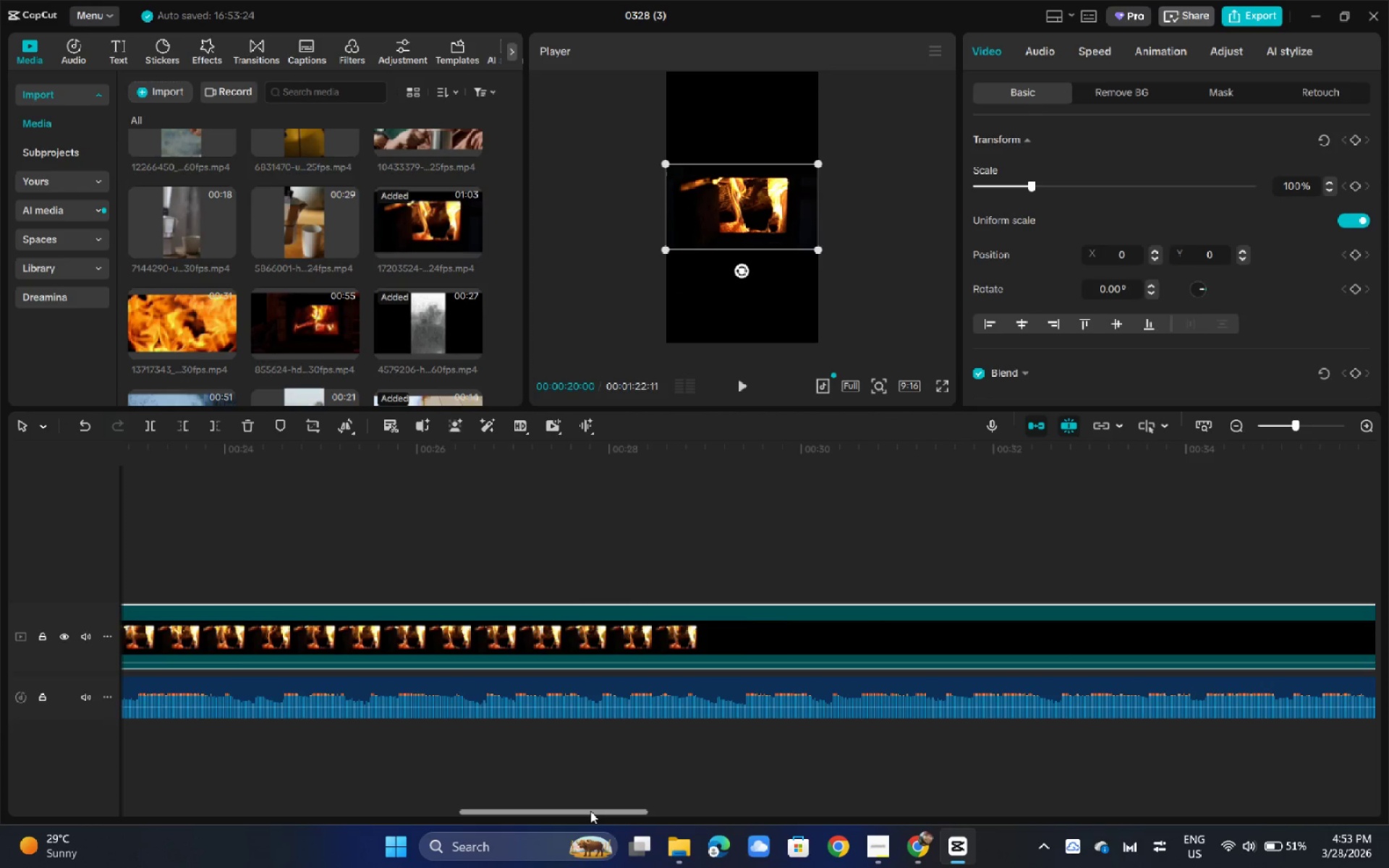 
left_click_drag(start_coordinate=[590, 811], to_coordinate=[524, 809])
 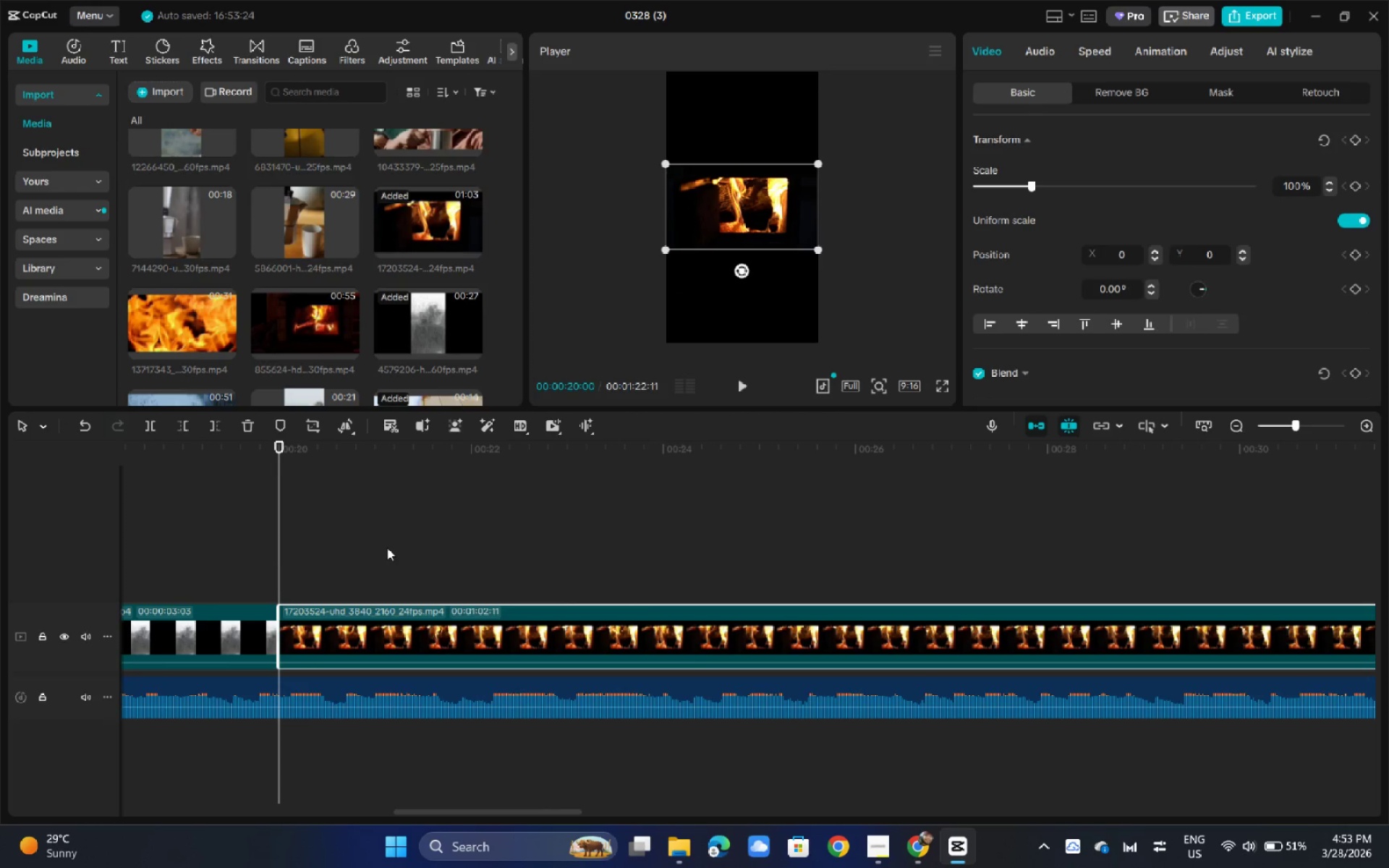 
key(Space)
 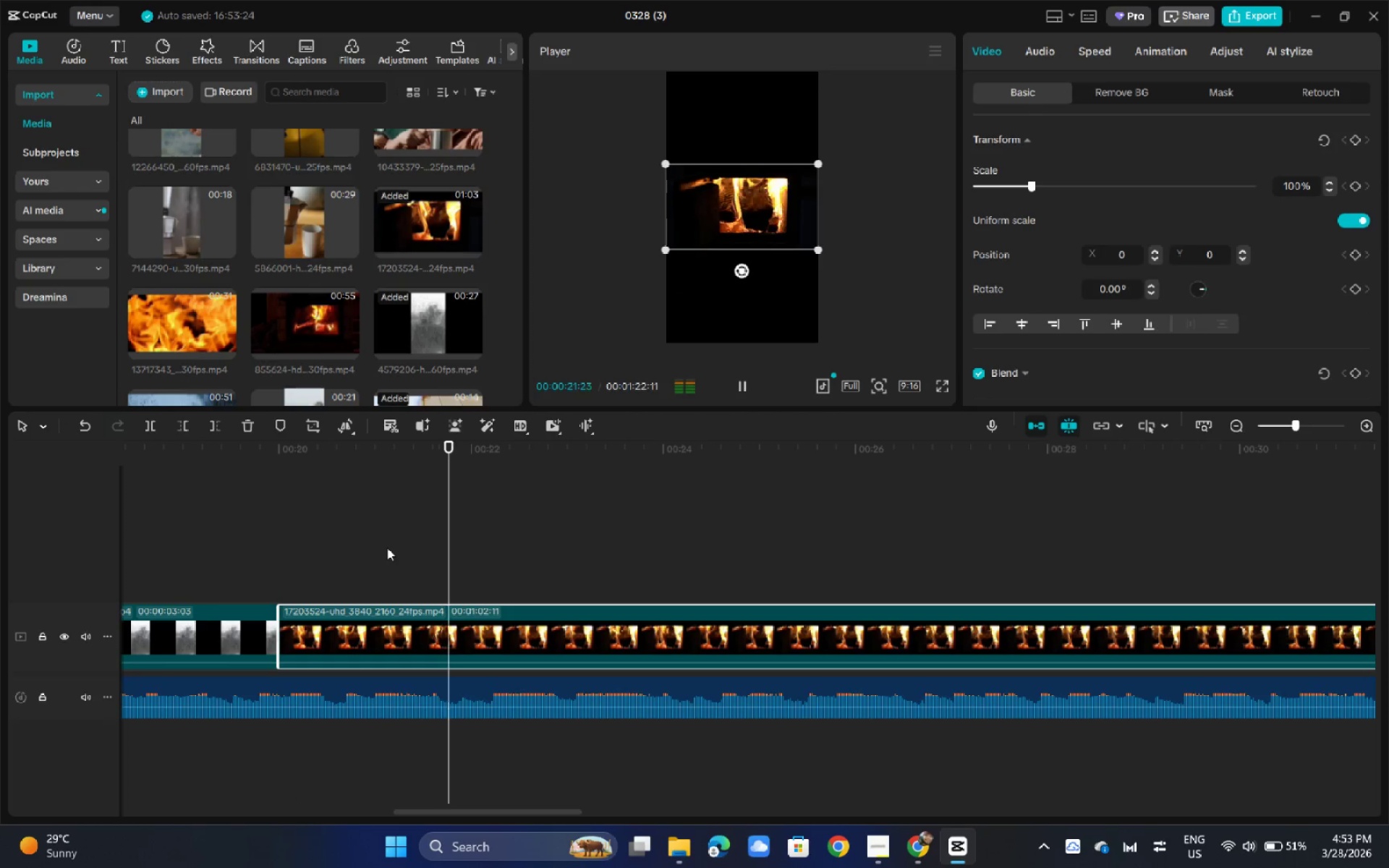 
key(Space)
 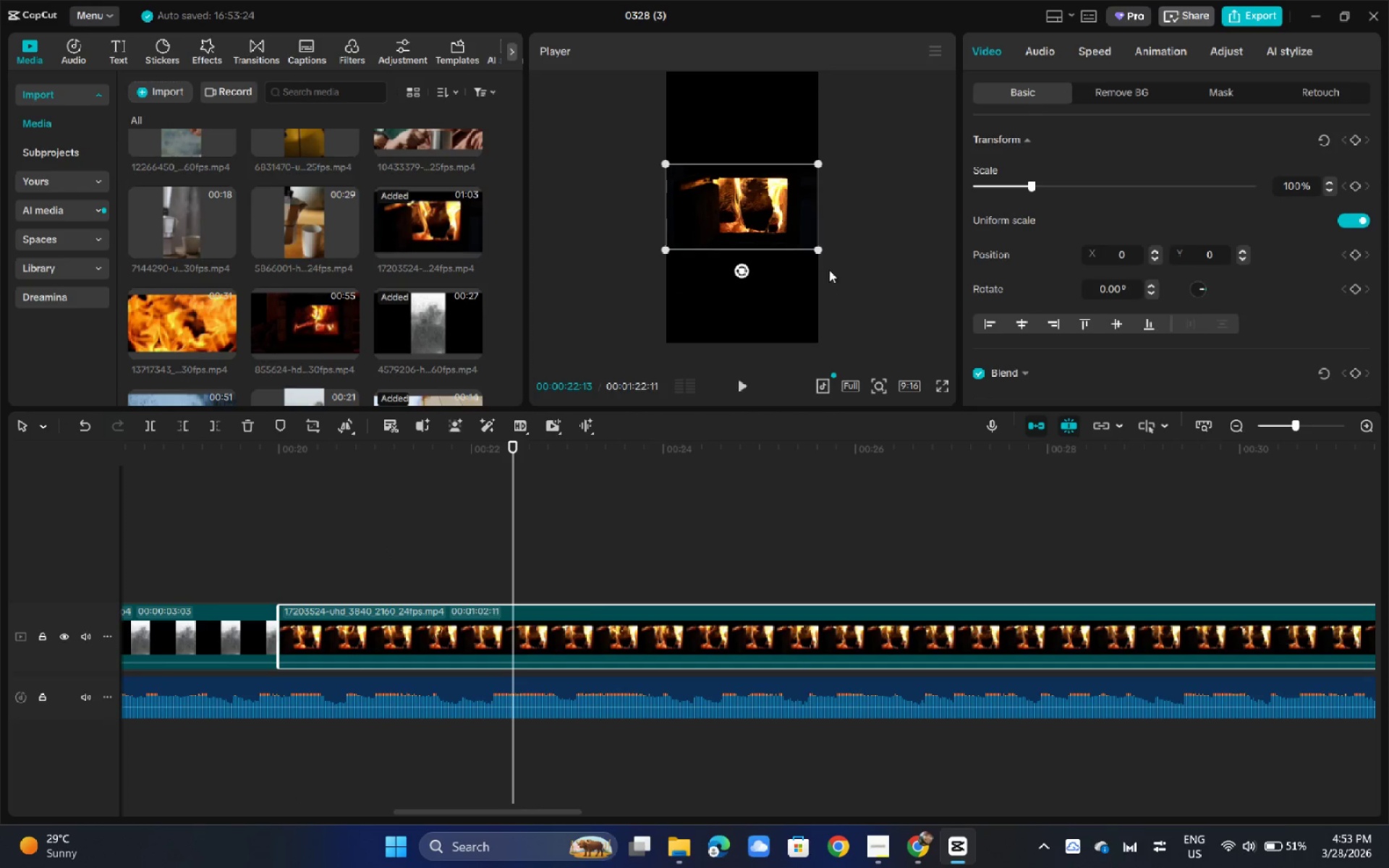 
left_click_drag(start_coordinate=[818, 250], to_coordinate=[1012, 477])
 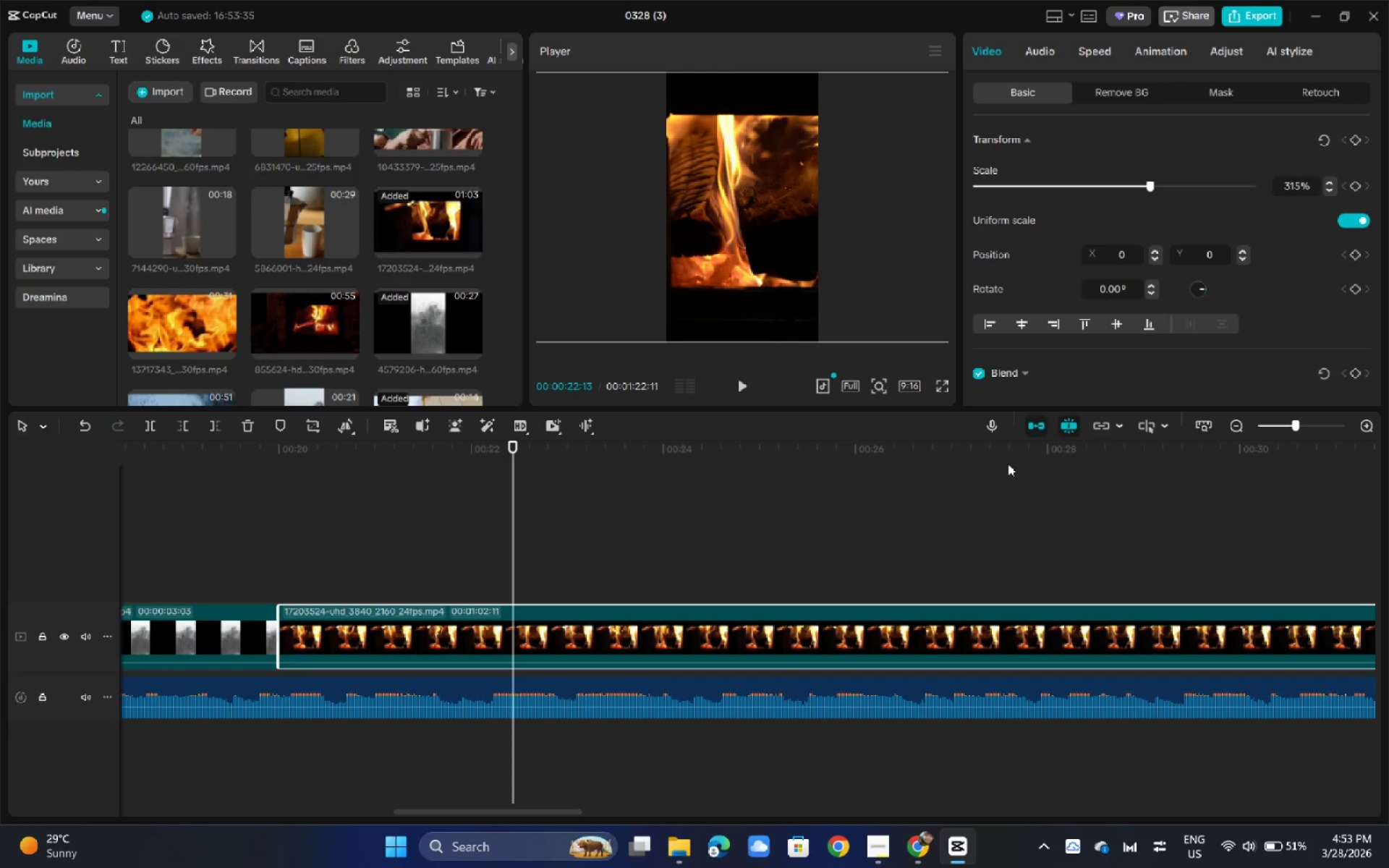 
key(Space)
 